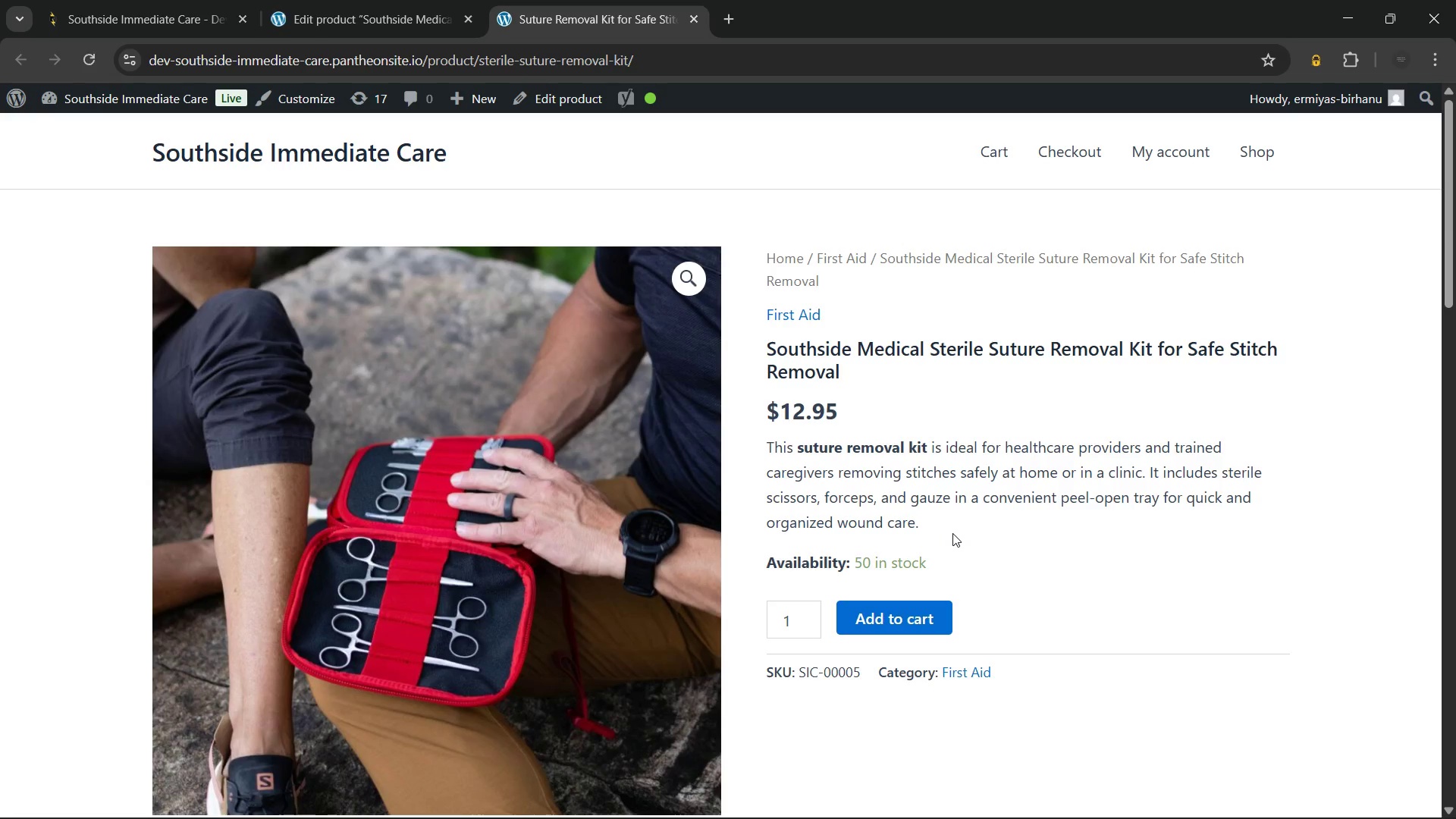 
scroll: coordinate [952, 533], scroll_direction: down, amount: 1.0
 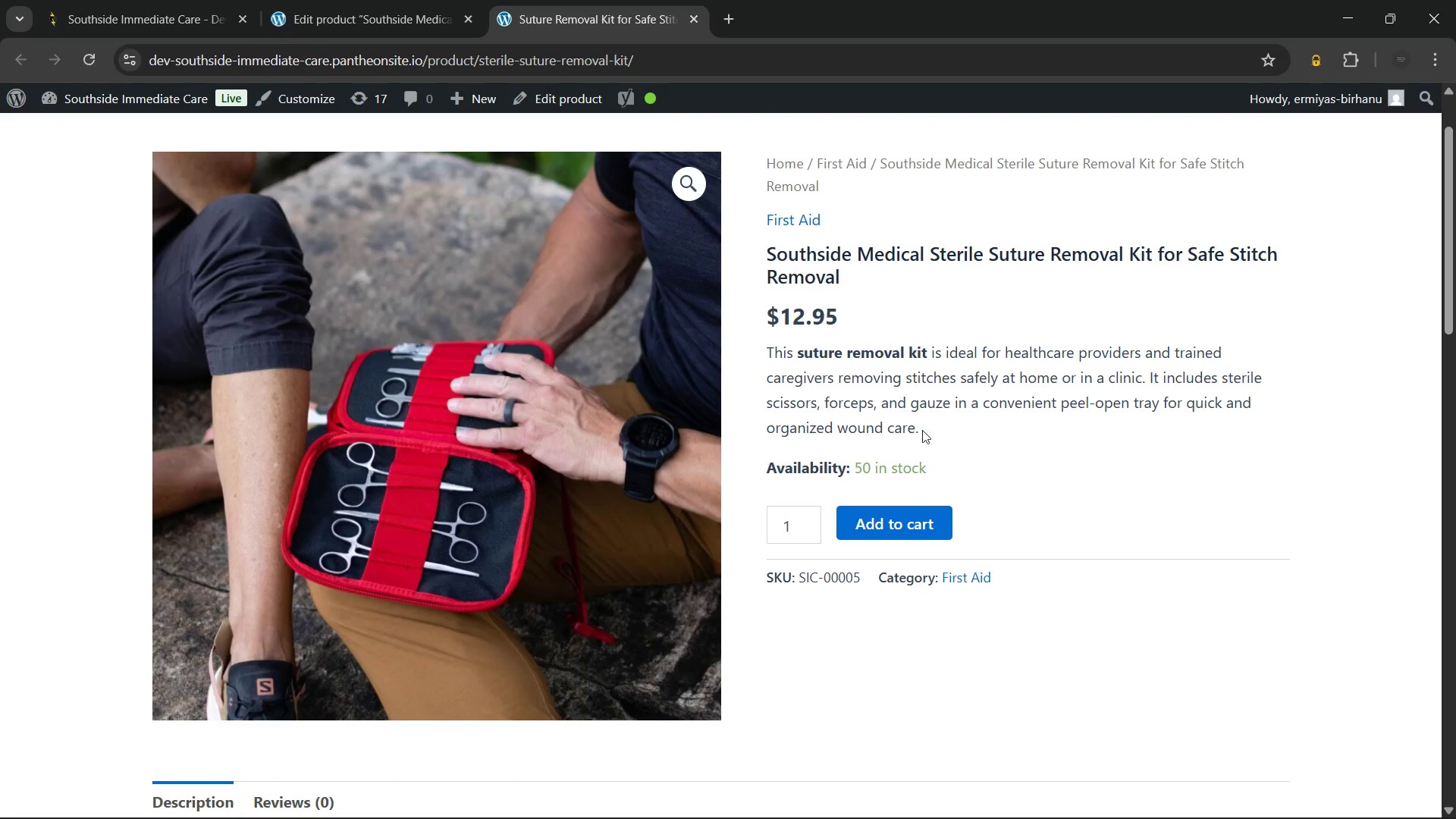 
left_click_drag(start_coordinate=[934, 430], to_coordinate=[767, 347])
 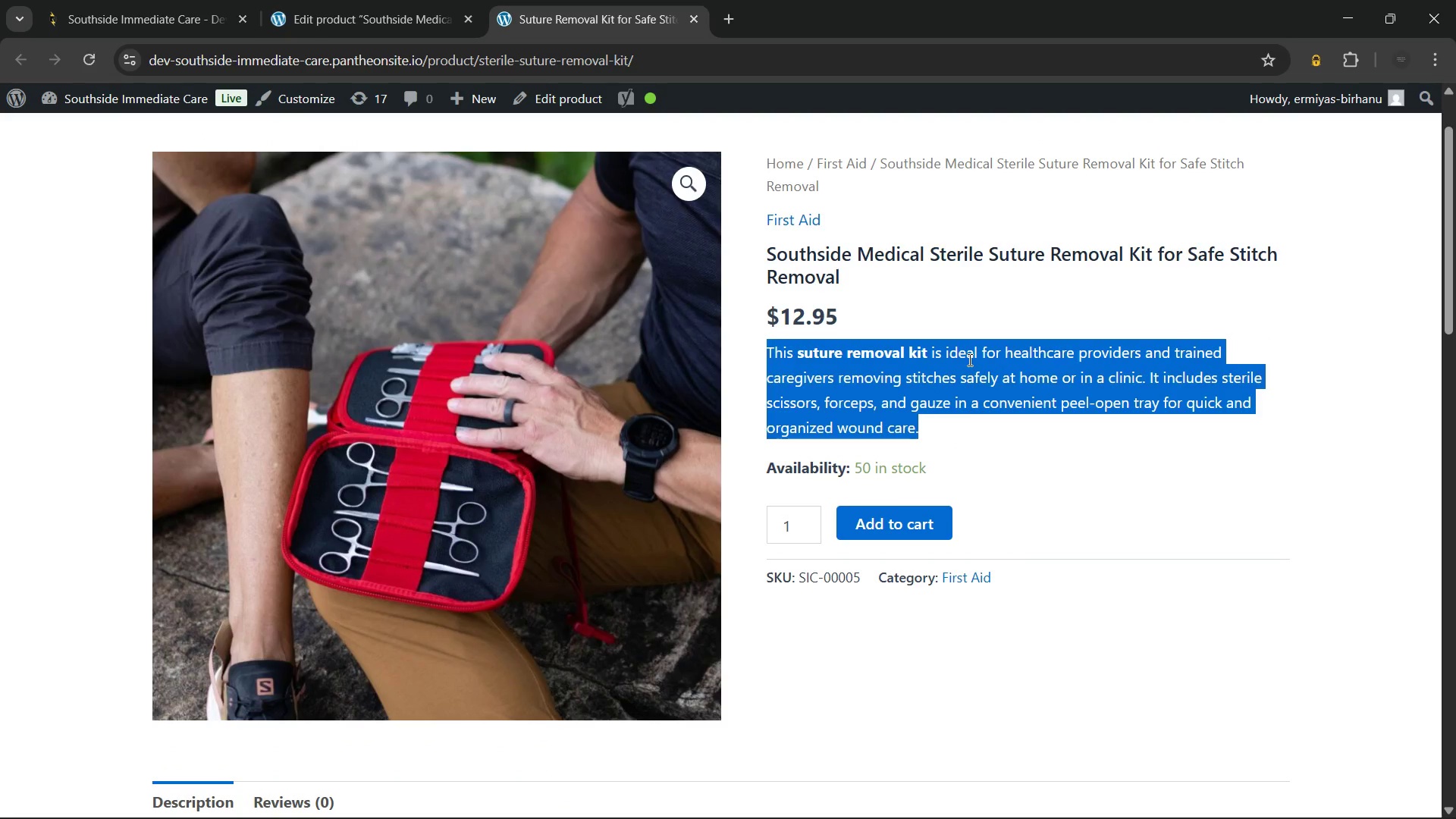 
left_click([968, 359])
 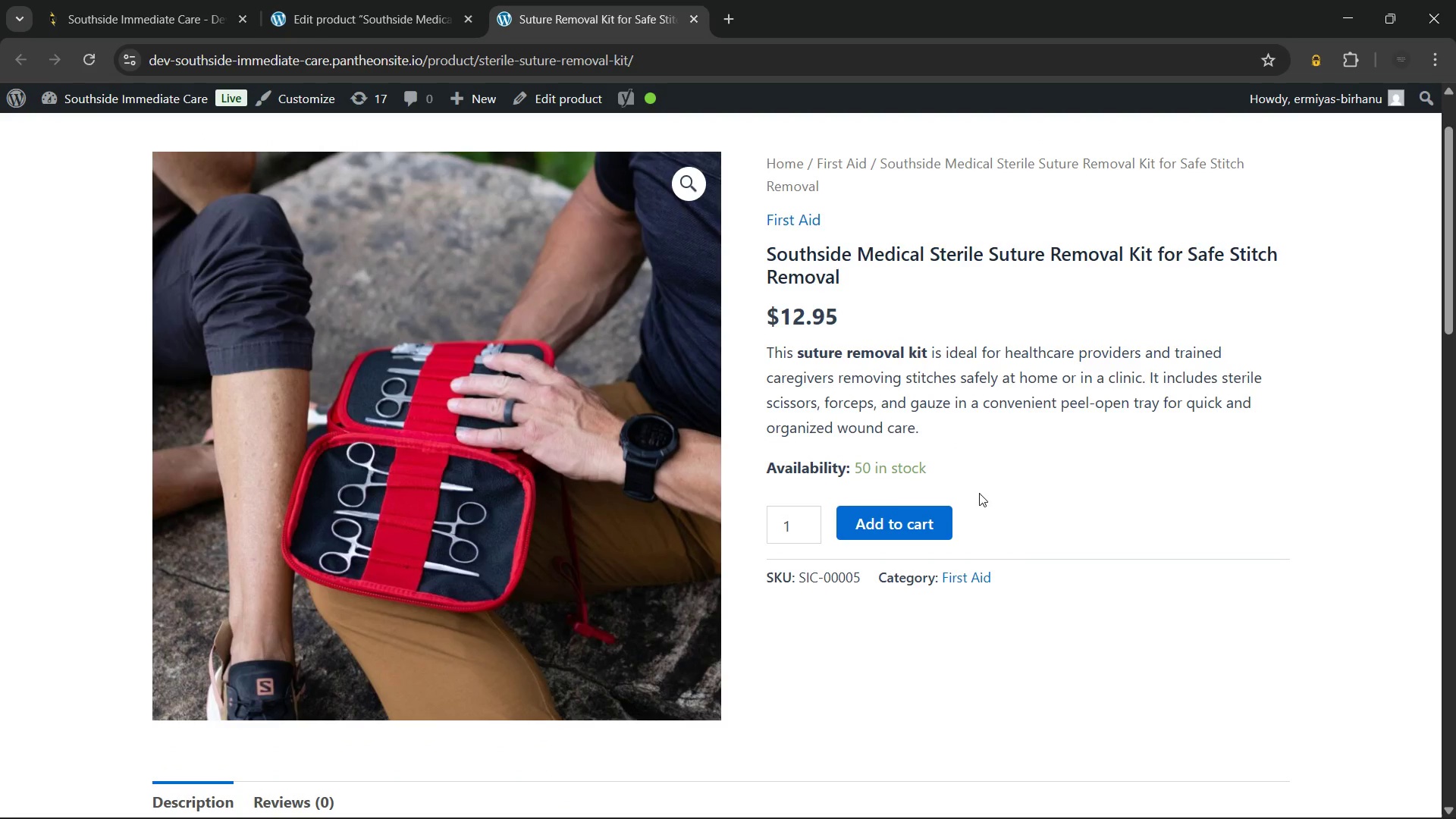 
scroll: coordinate [979, 493], scroll_direction: down, amount: 8.0
 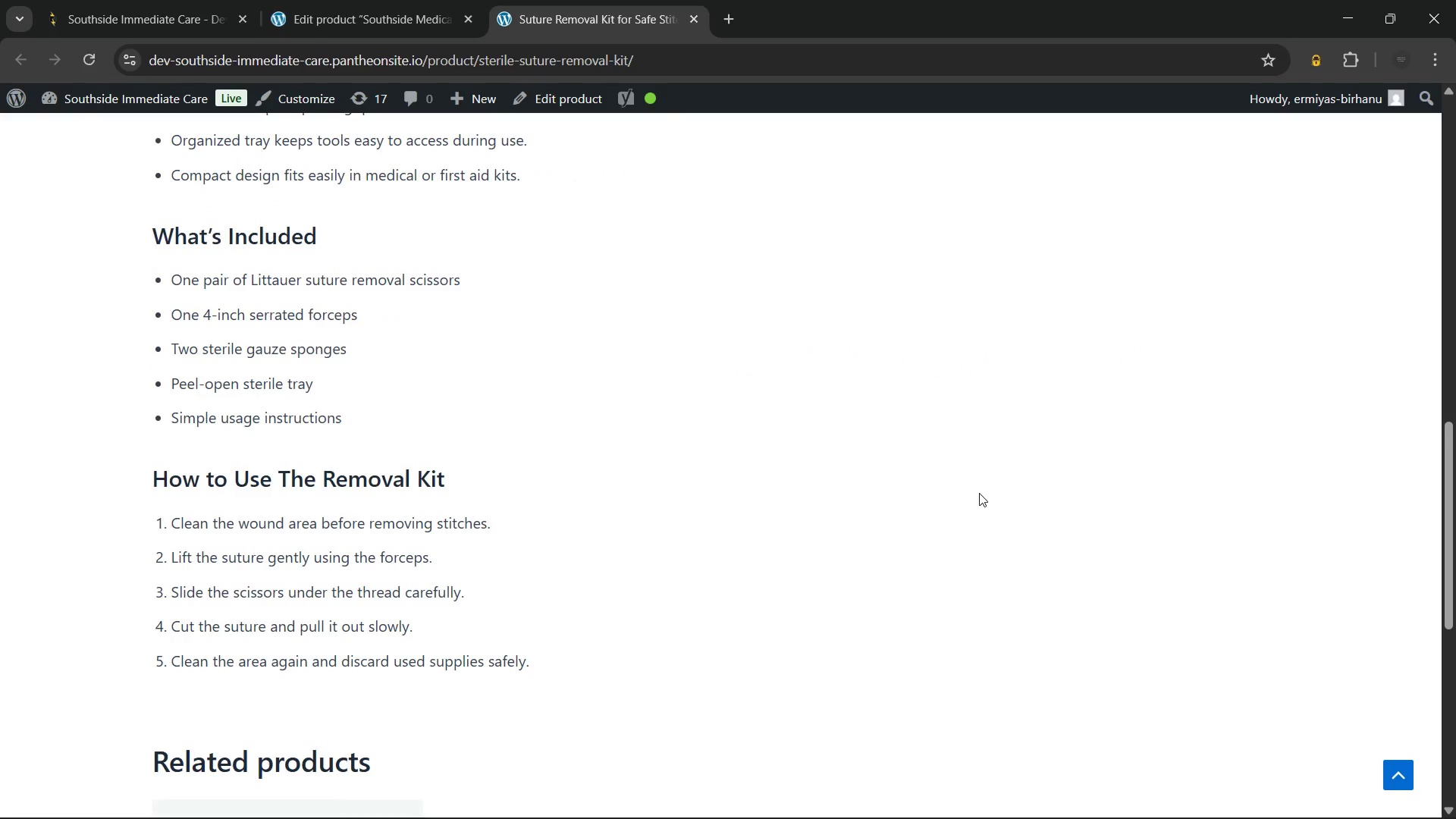 
scroll: coordinate [979, 493], scroll_direction: up, amount: 1.0
 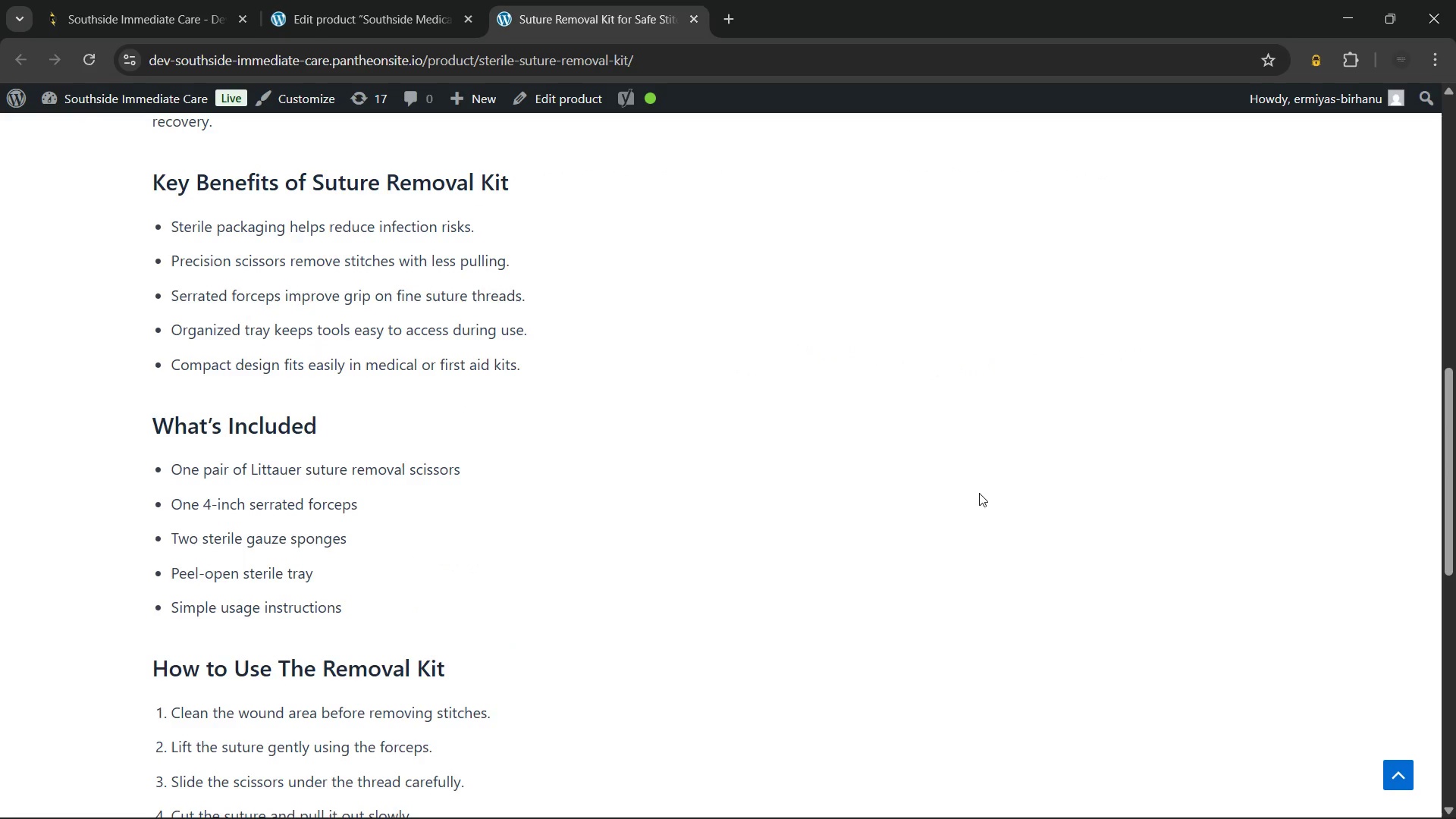 
scroll: coordinate [979, 493], scroll_direction: down, amount: 11.0
 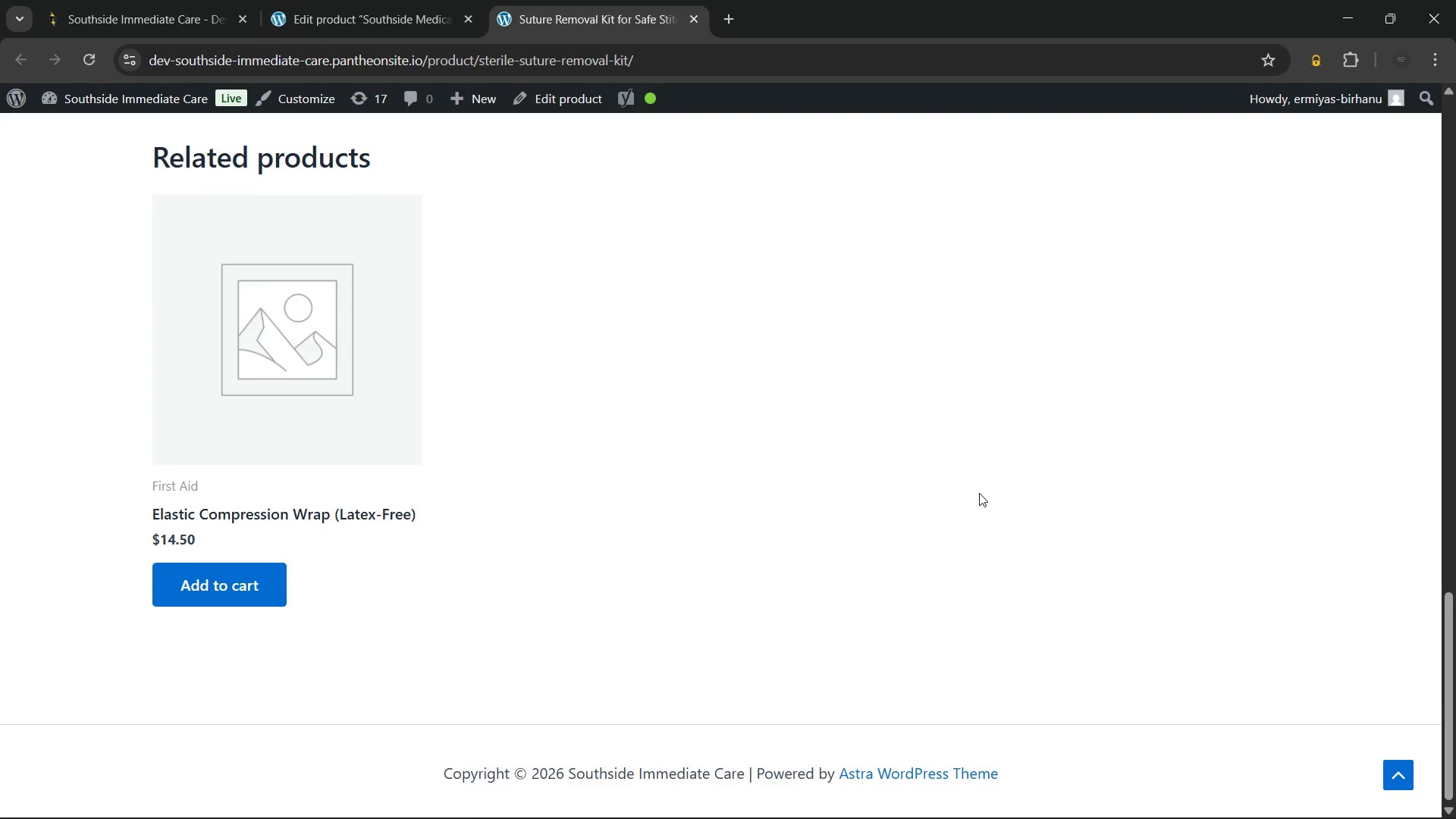 
scroll: coordinate [979, 493], scroll_direction: up, amount: 12.0
 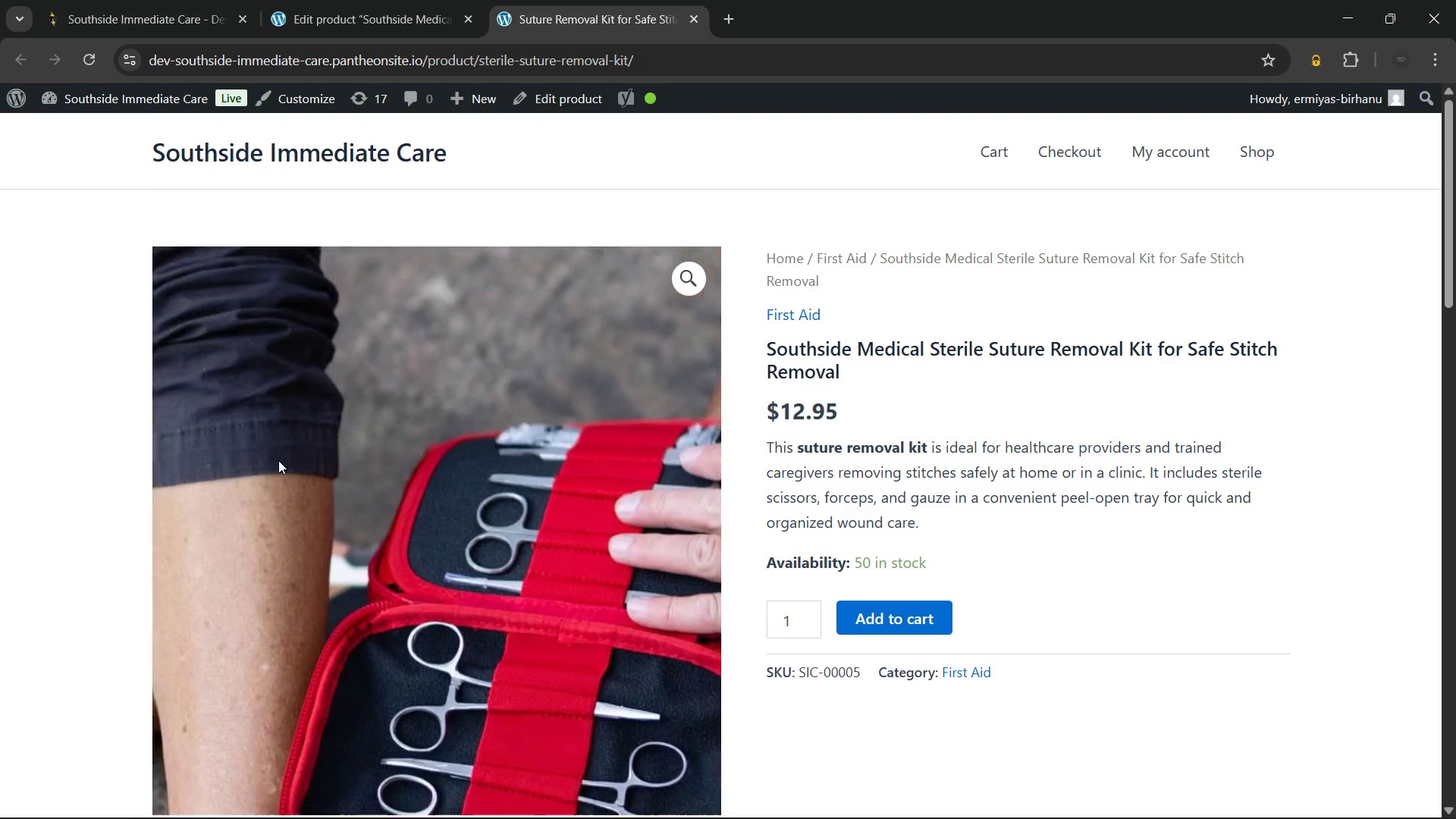 
left_click([333, 0])
 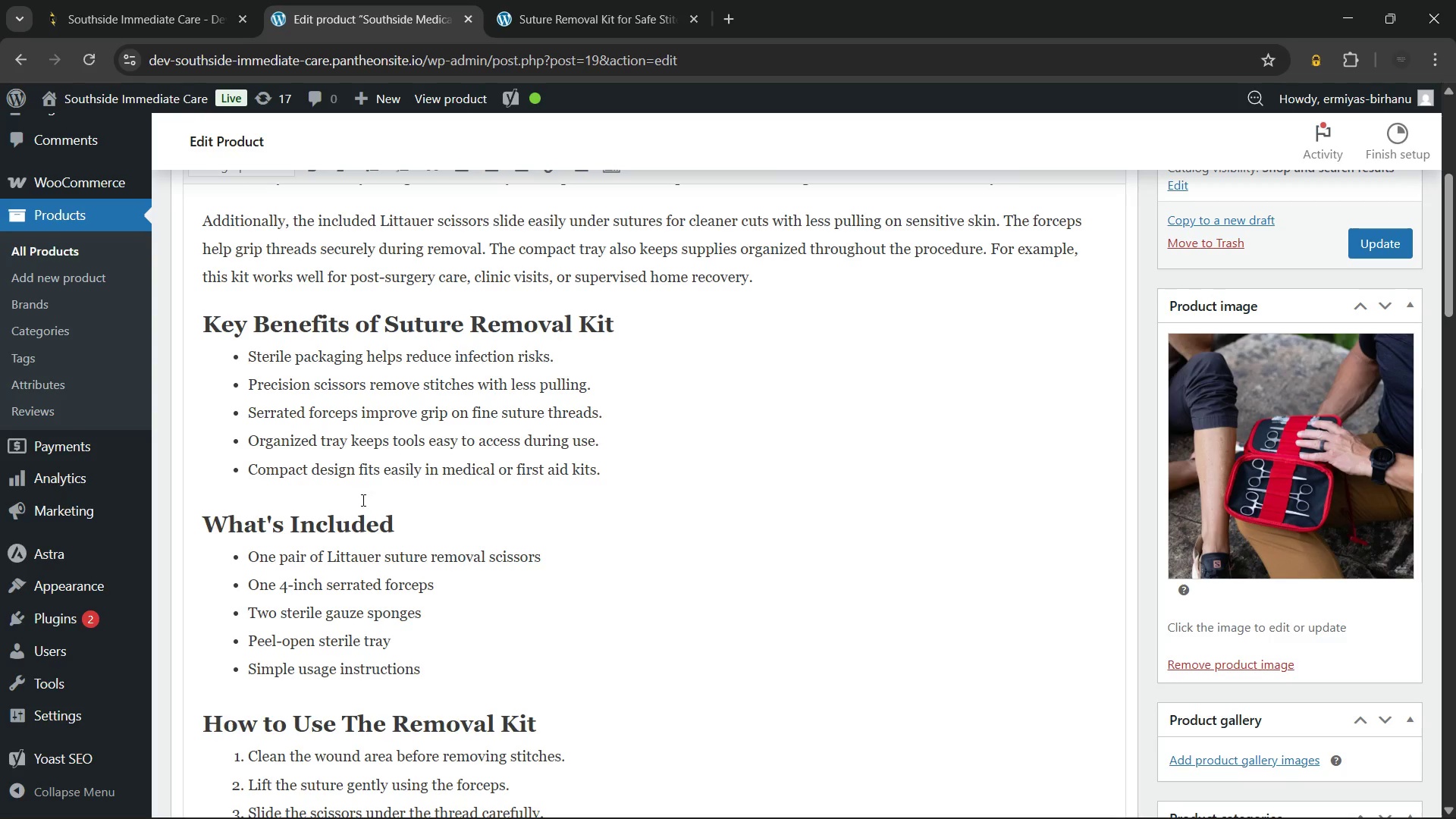 
scroll: coordinate [362, 500], scroll_direction: up, amount: 3.0
 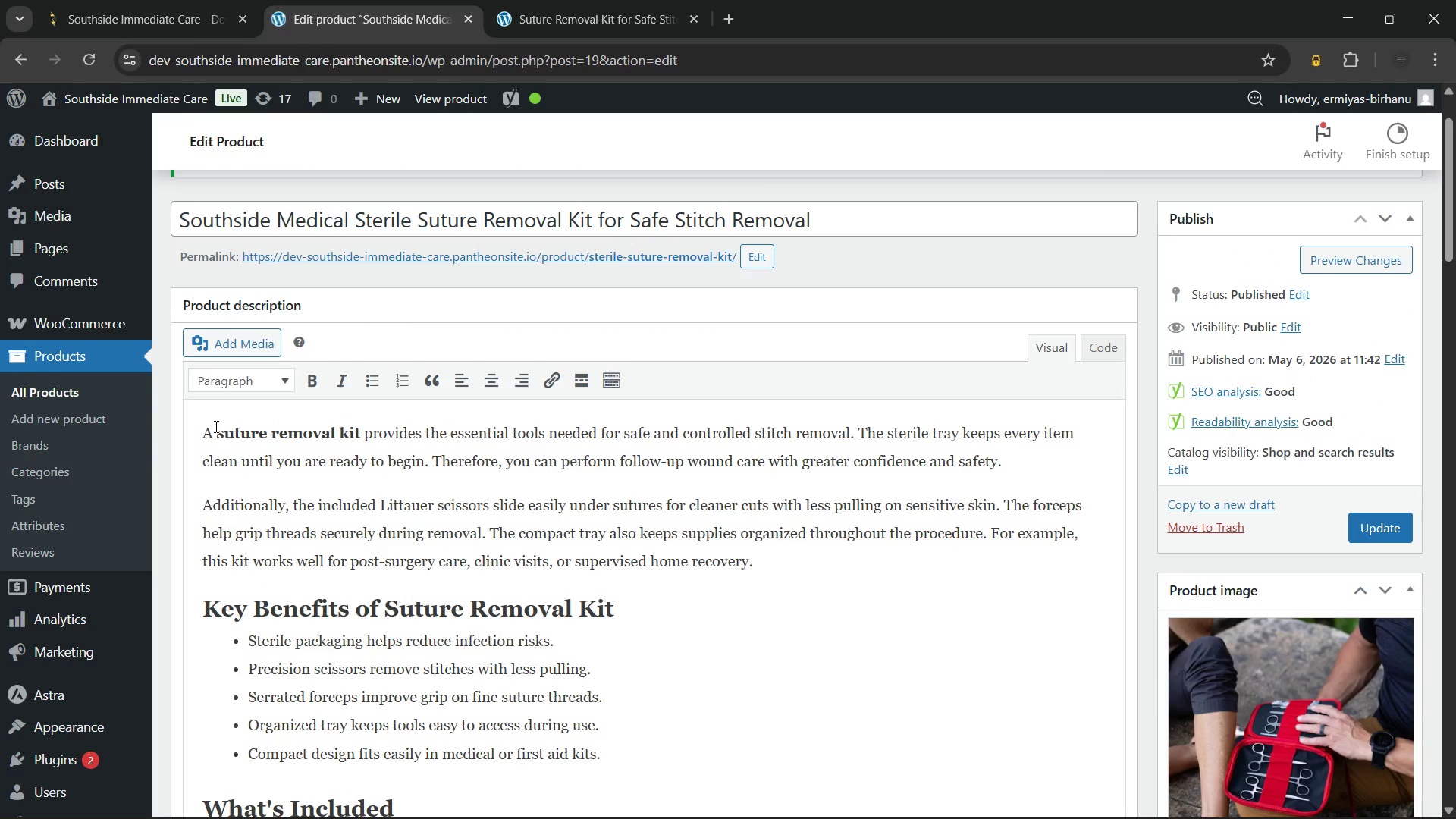 
left_click([217, 425])
 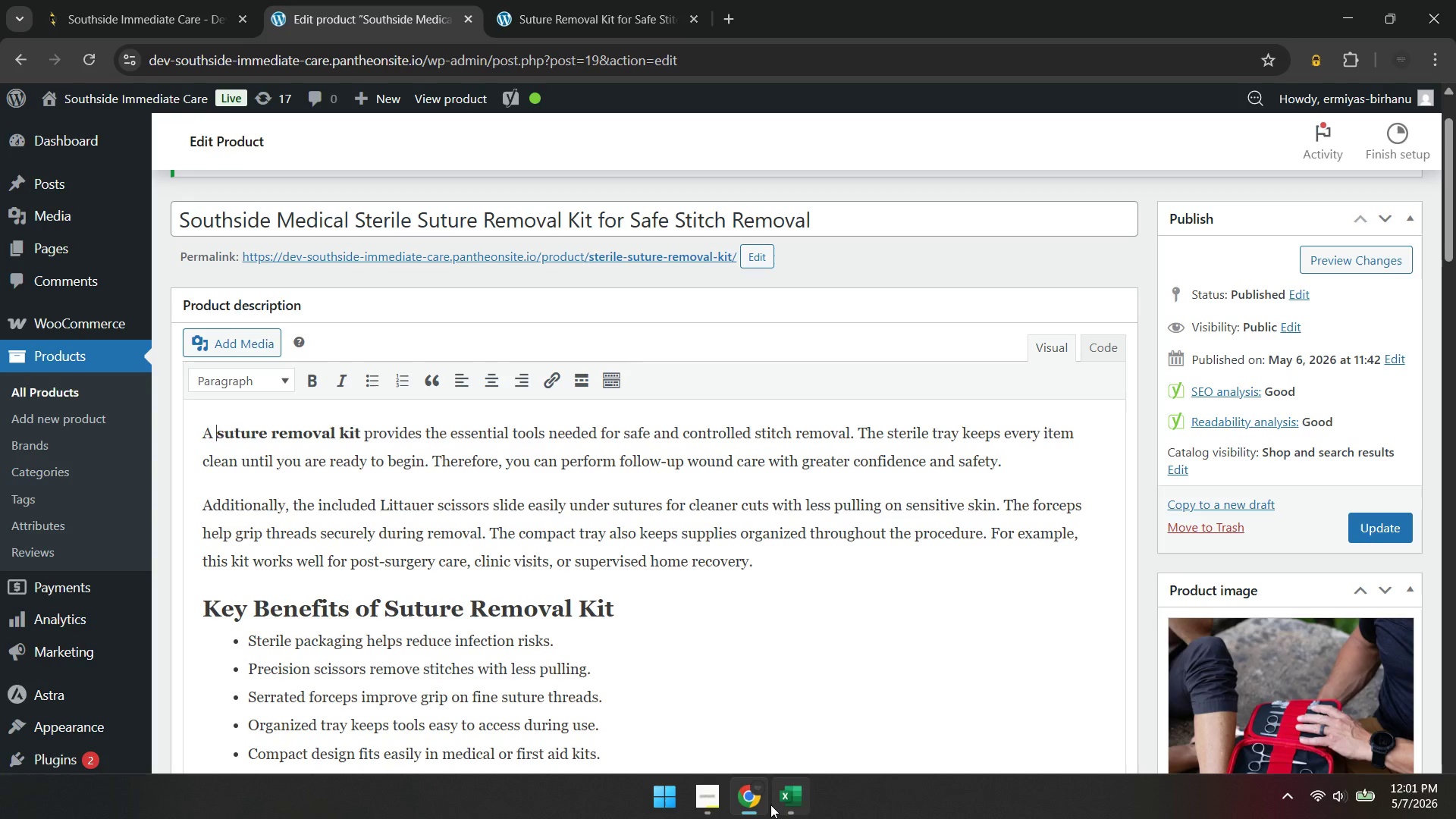 
left_click([784, 799])
 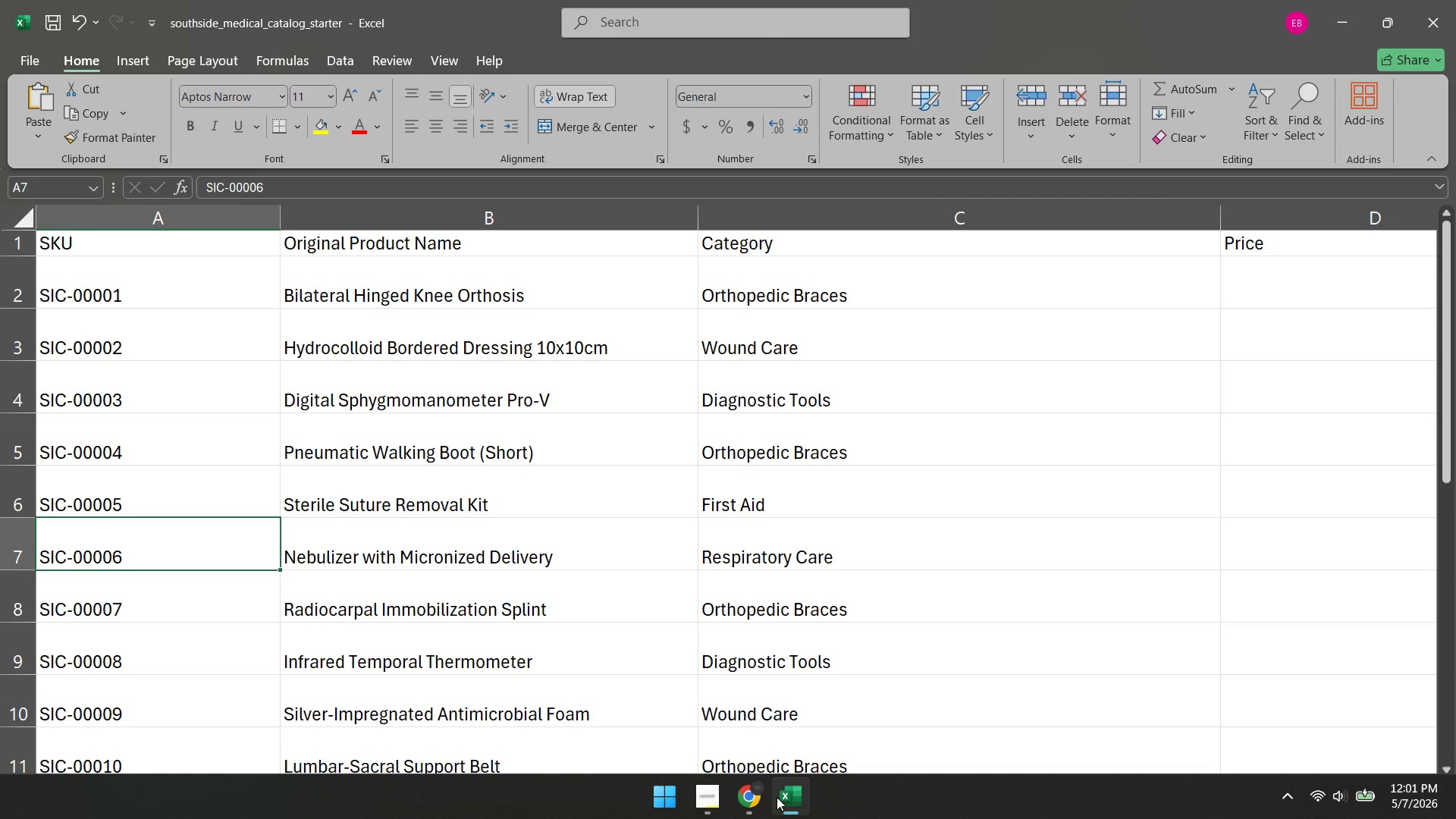 
left_click([755, 797])
 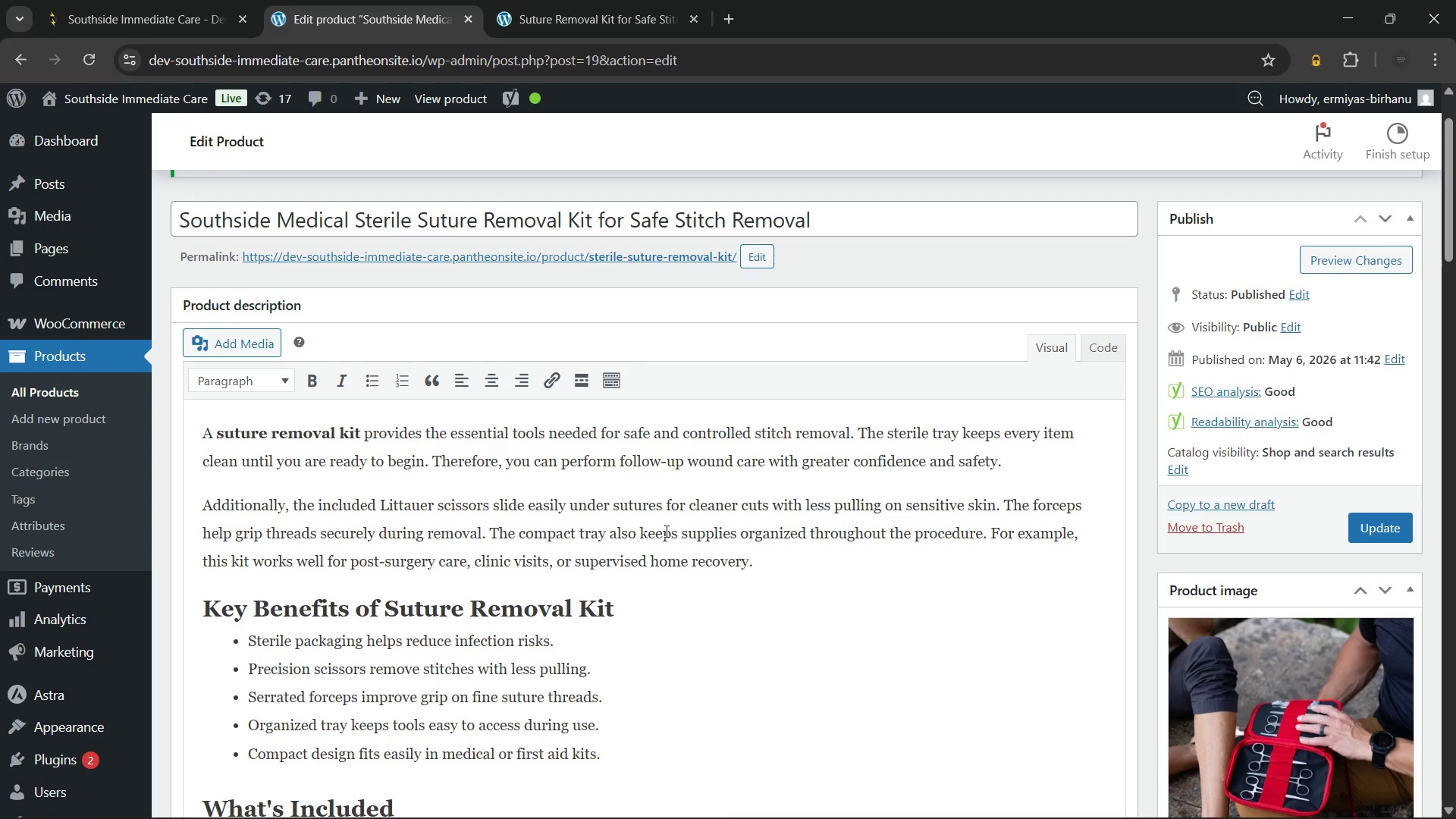 
type(sterile )
 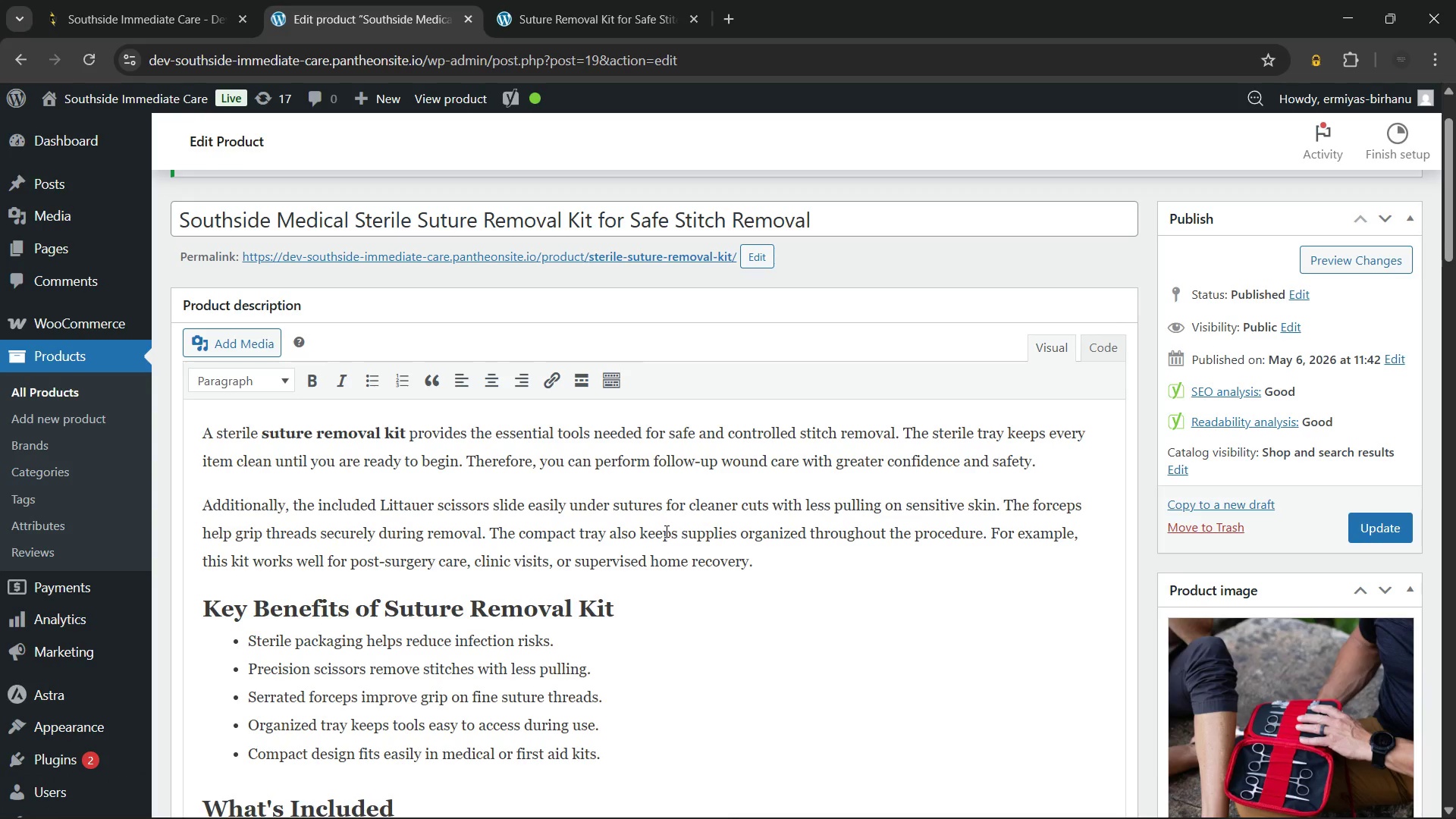 
key(ArrowLeft)
 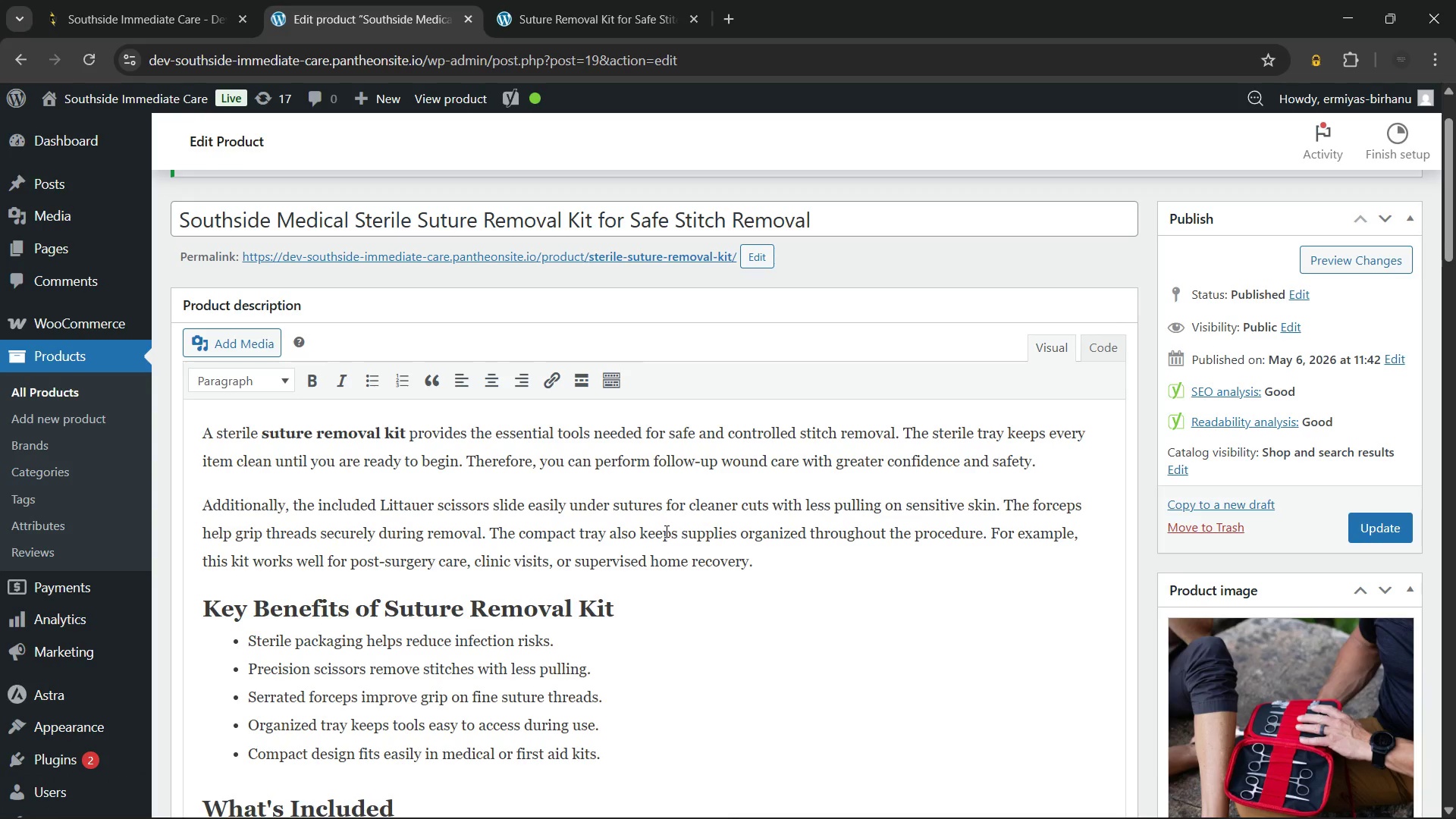 
hold_key(key=ArrowLeft, duration=0.59)
 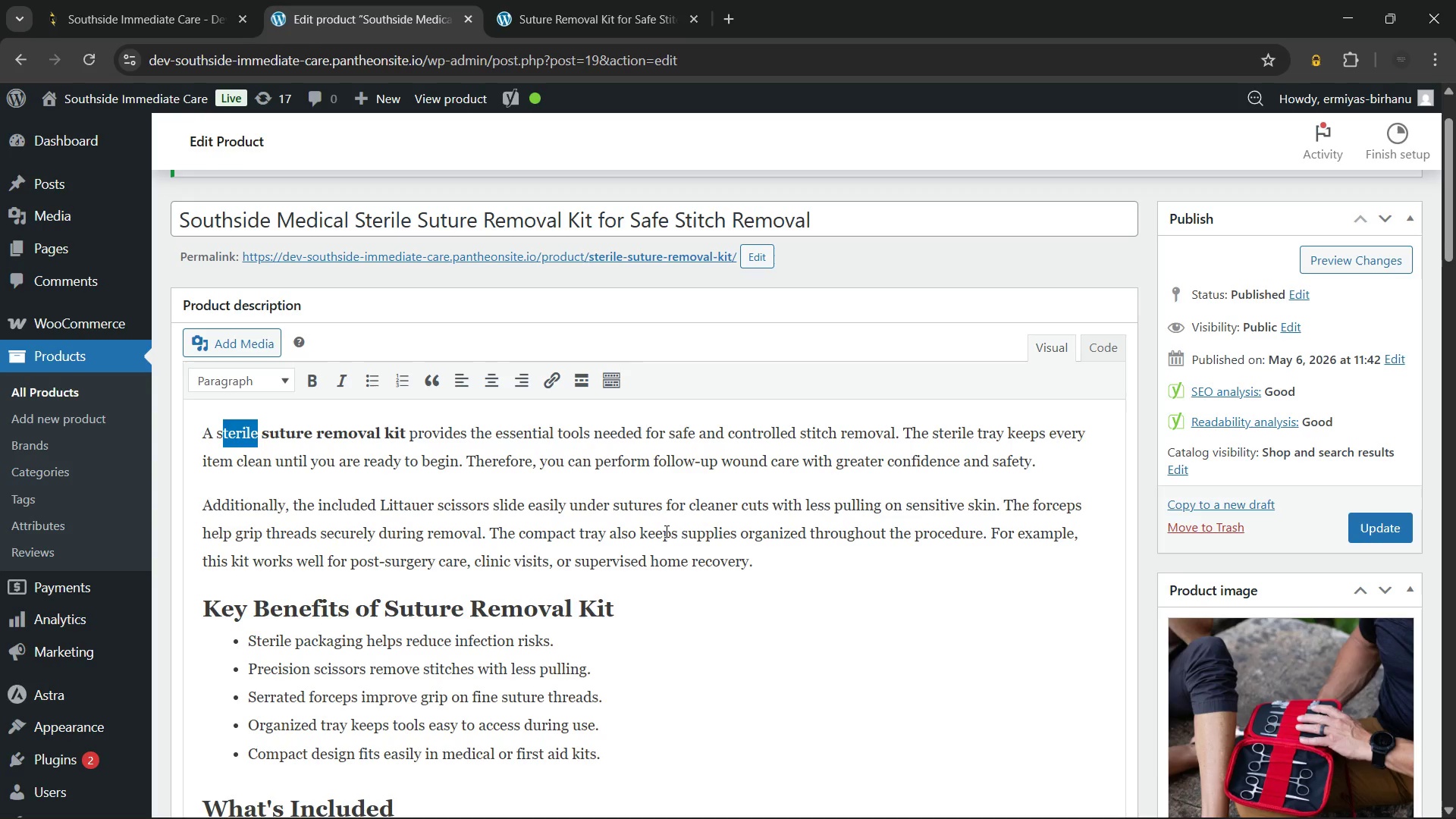 
key(Shift+ArrowLeft)
 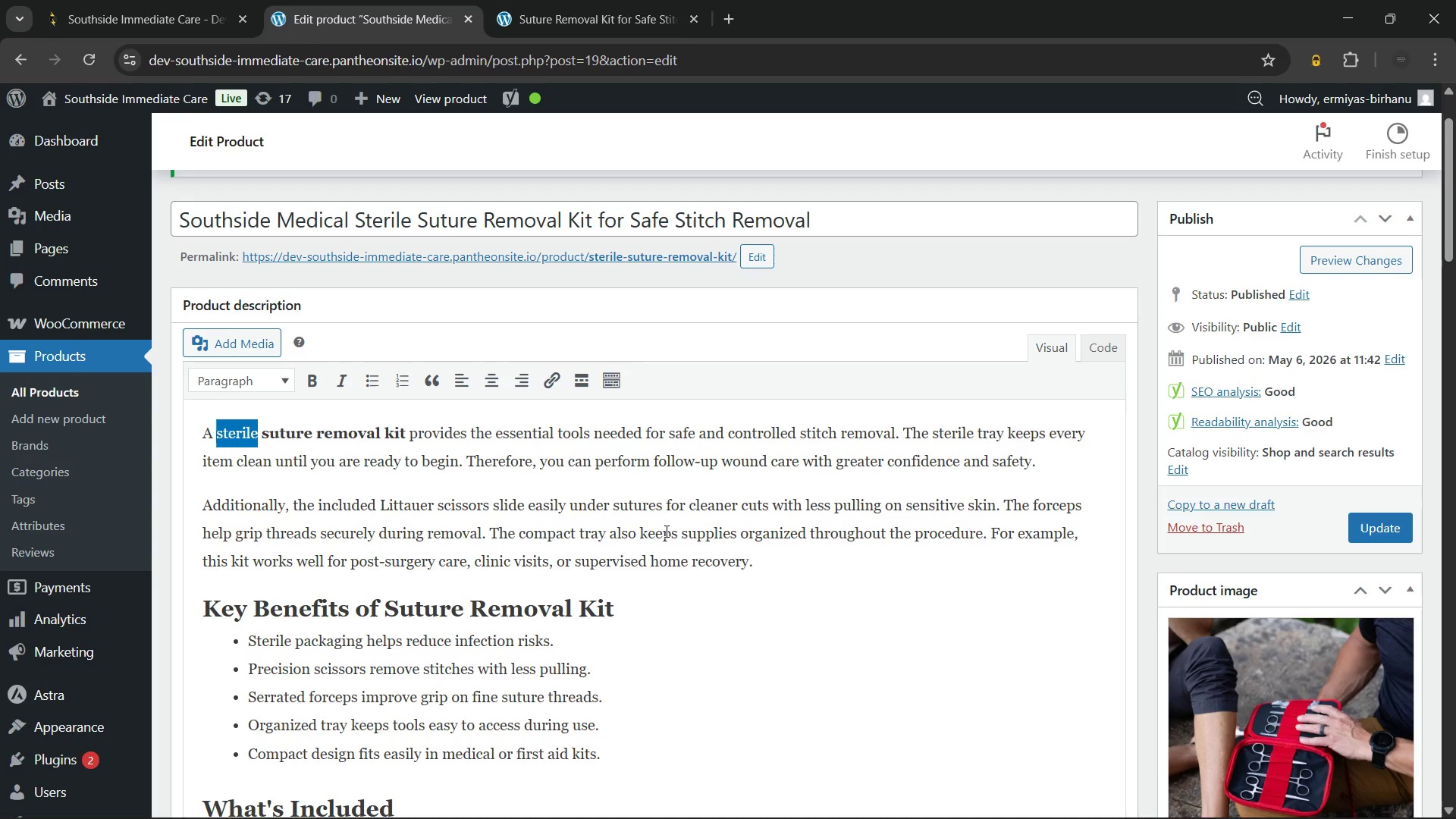 
key(Shift+ArrowLeft)
 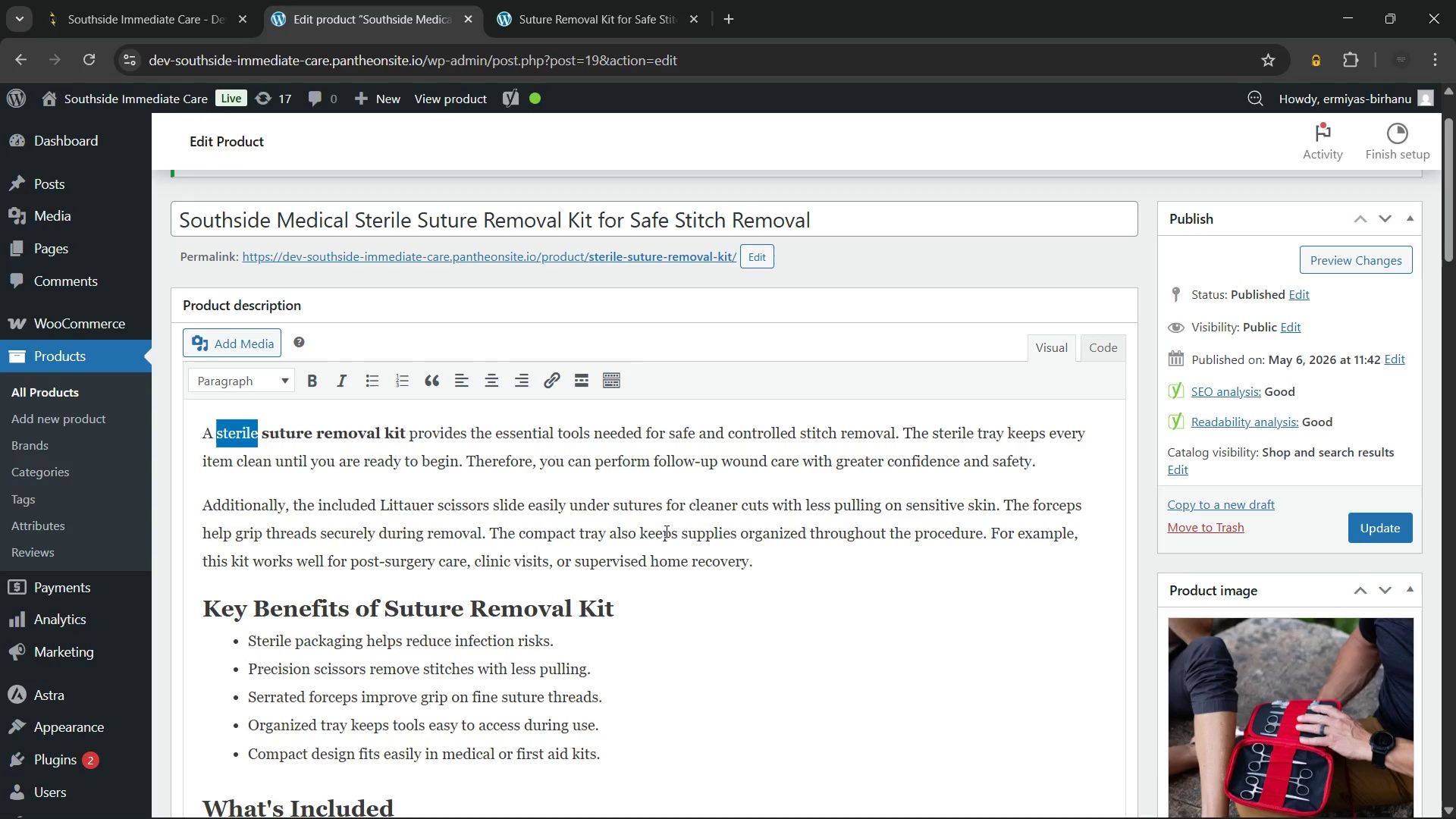 
key(Control+B)
 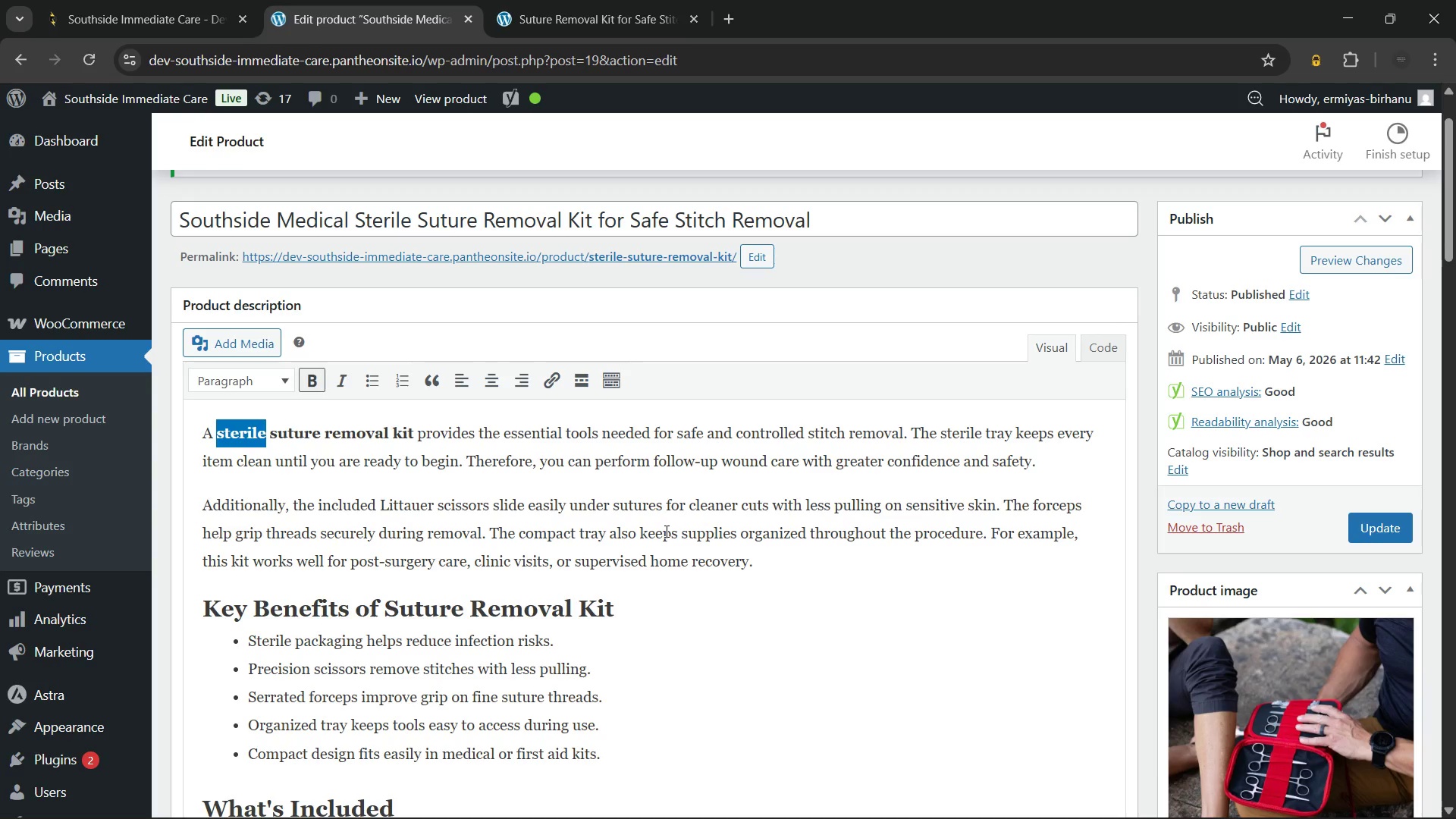 
key(ArrowRight)
 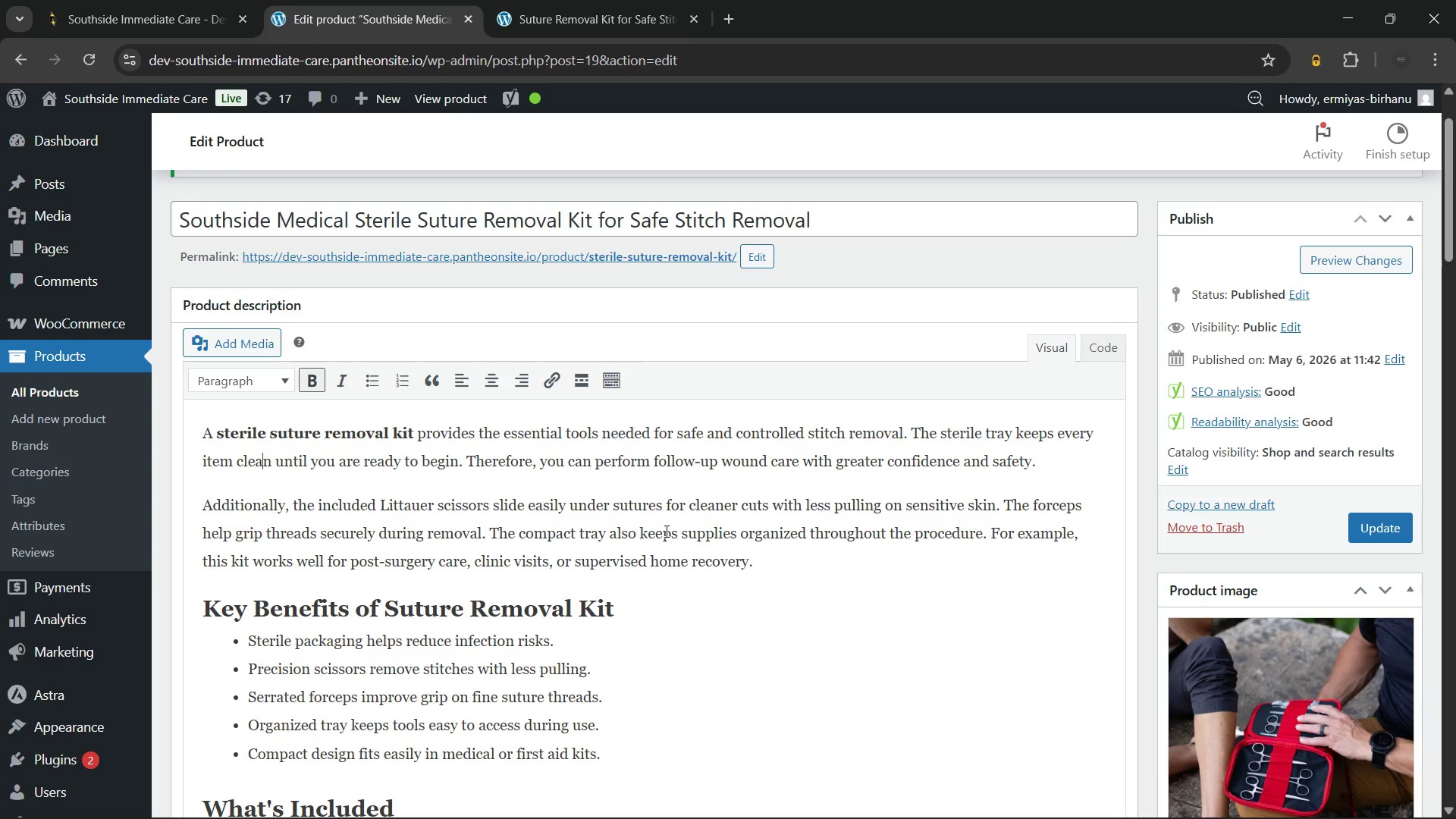 
key(ArrowDown)
 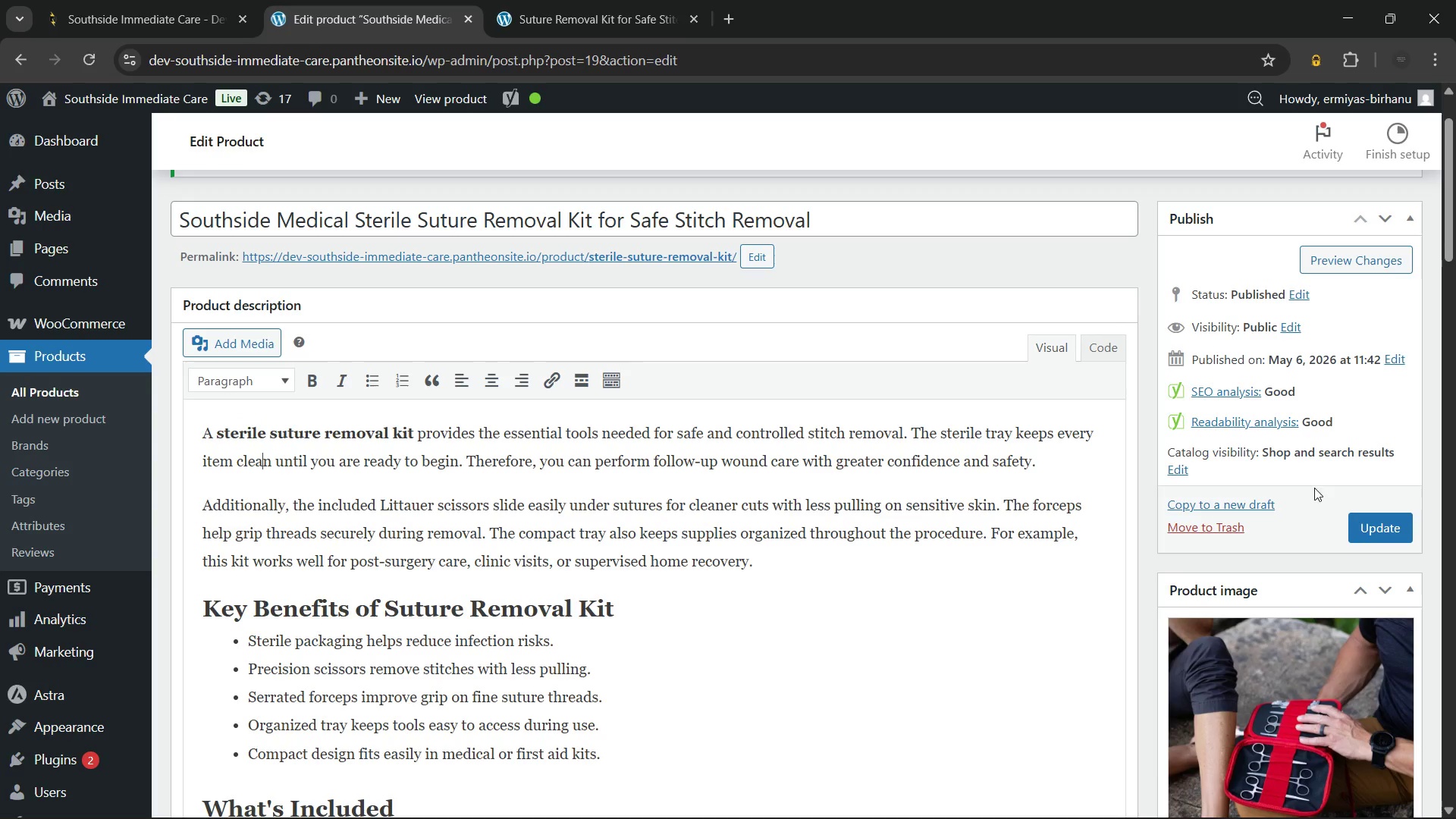 
left_click([1363, 518])
 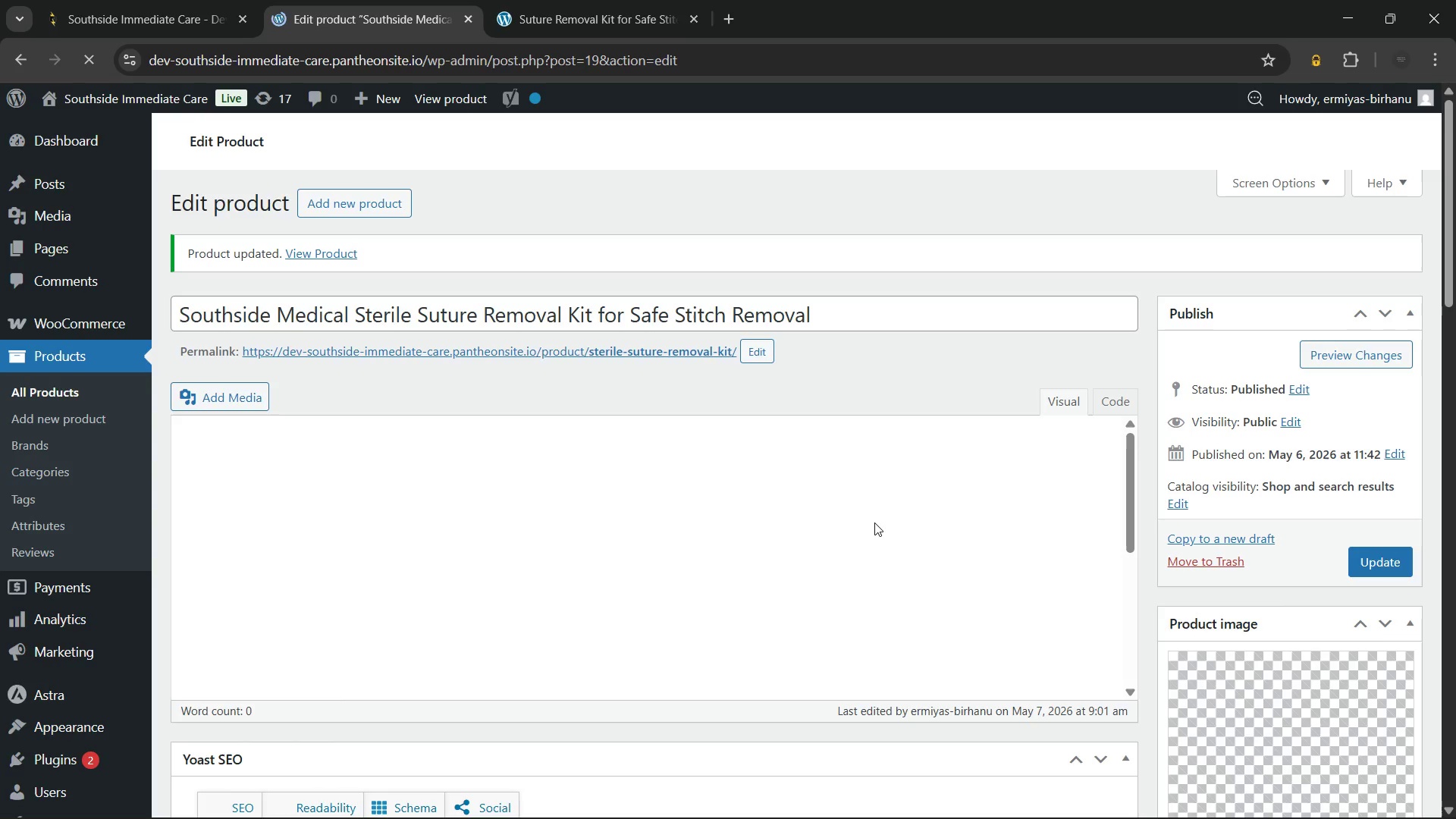 
wait(33.86)
 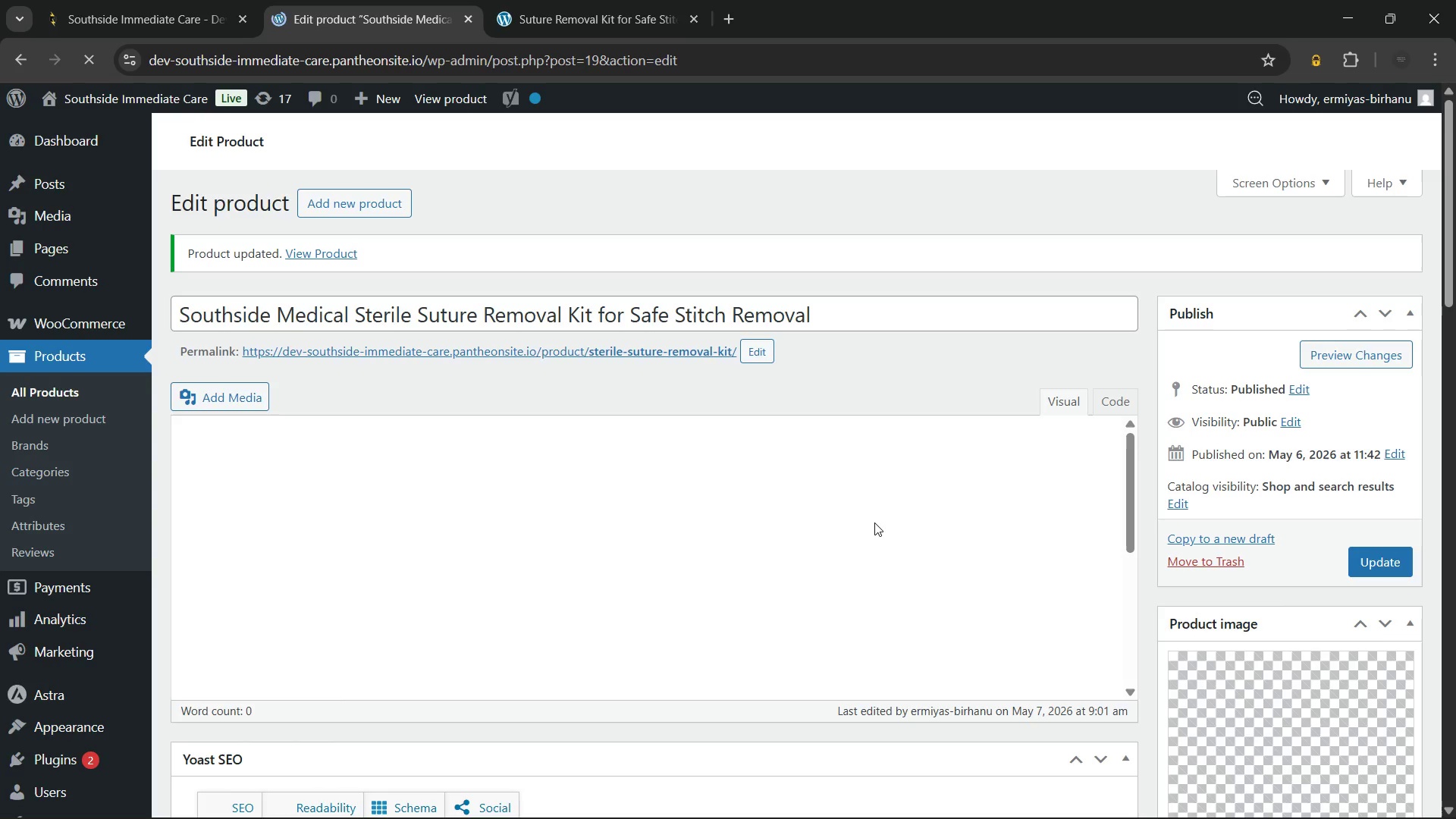 
left_click([620, 0])
 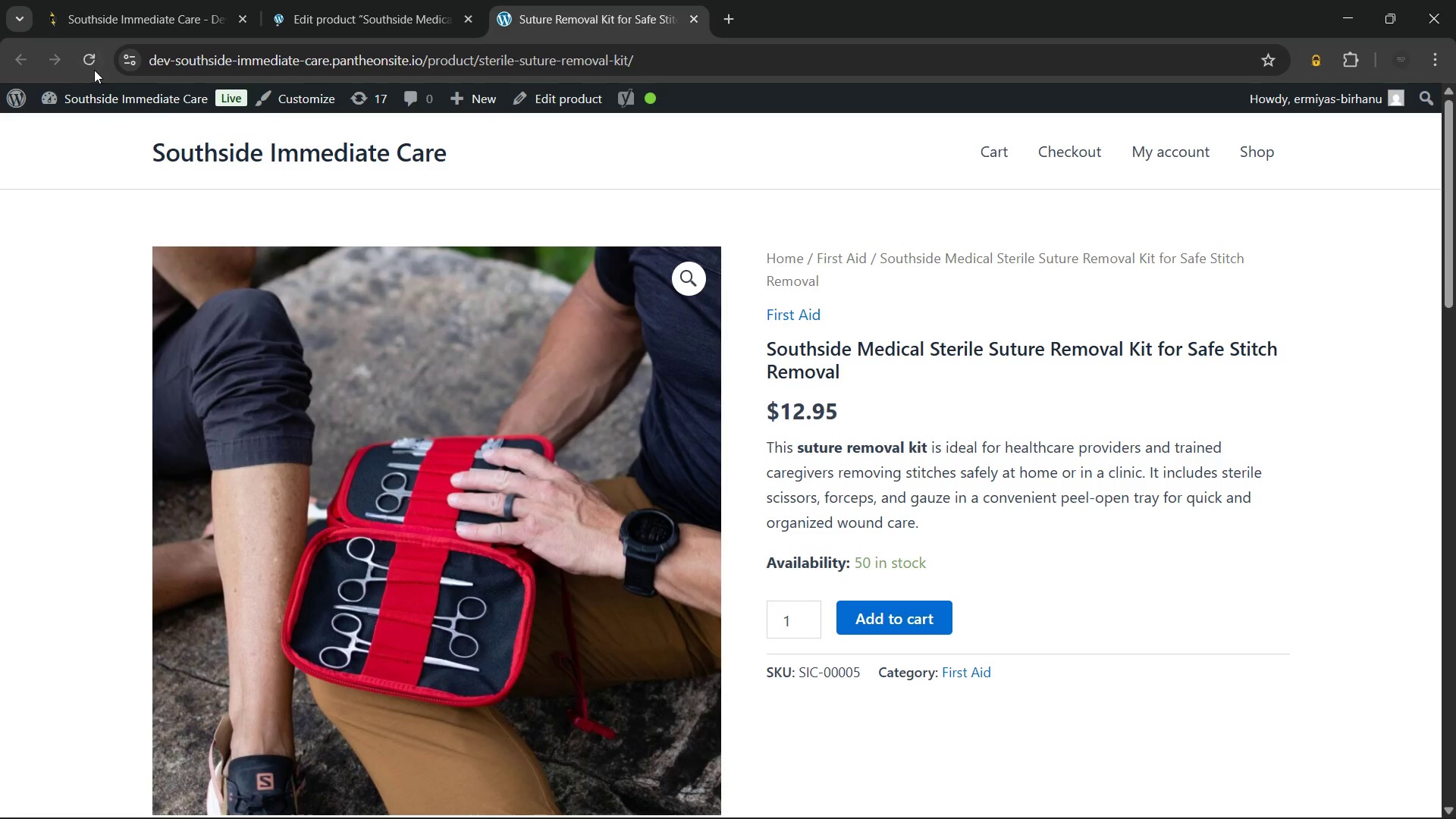 
left_click([94, 58])
 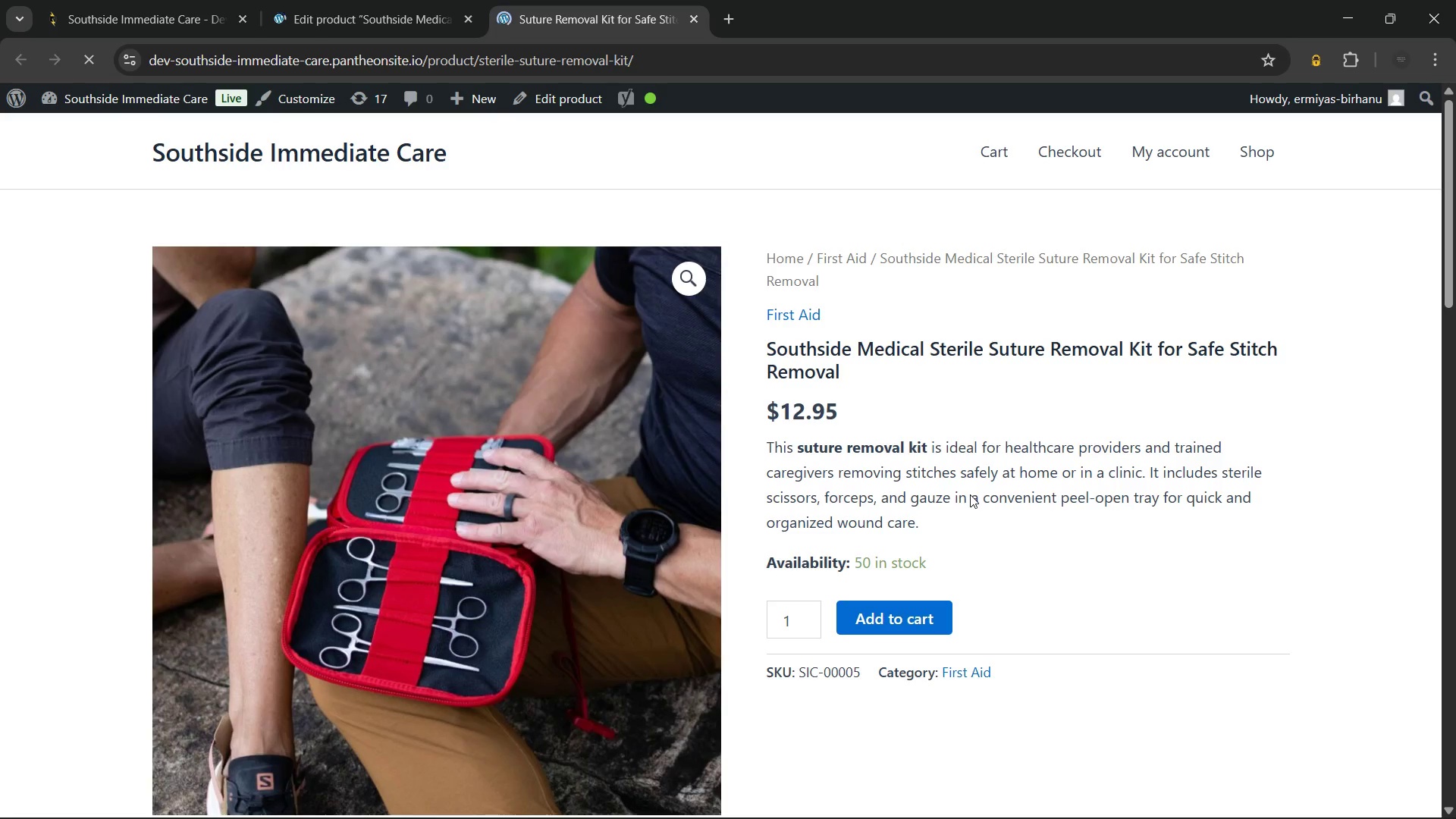 
scroll: coordinate [970, 494], scroll_direction: down, amount: 3.0
 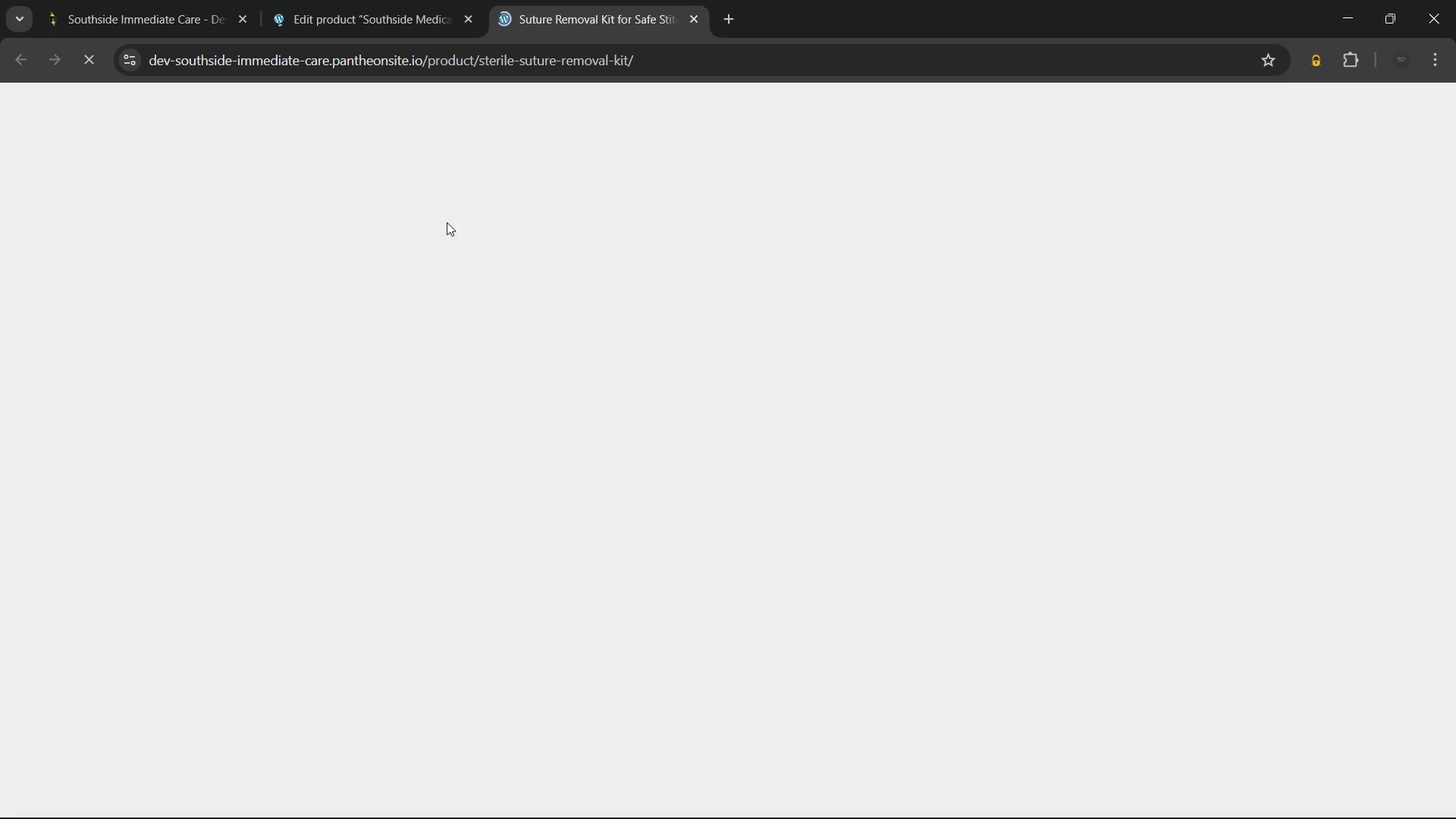 
left_click([385, 0])
 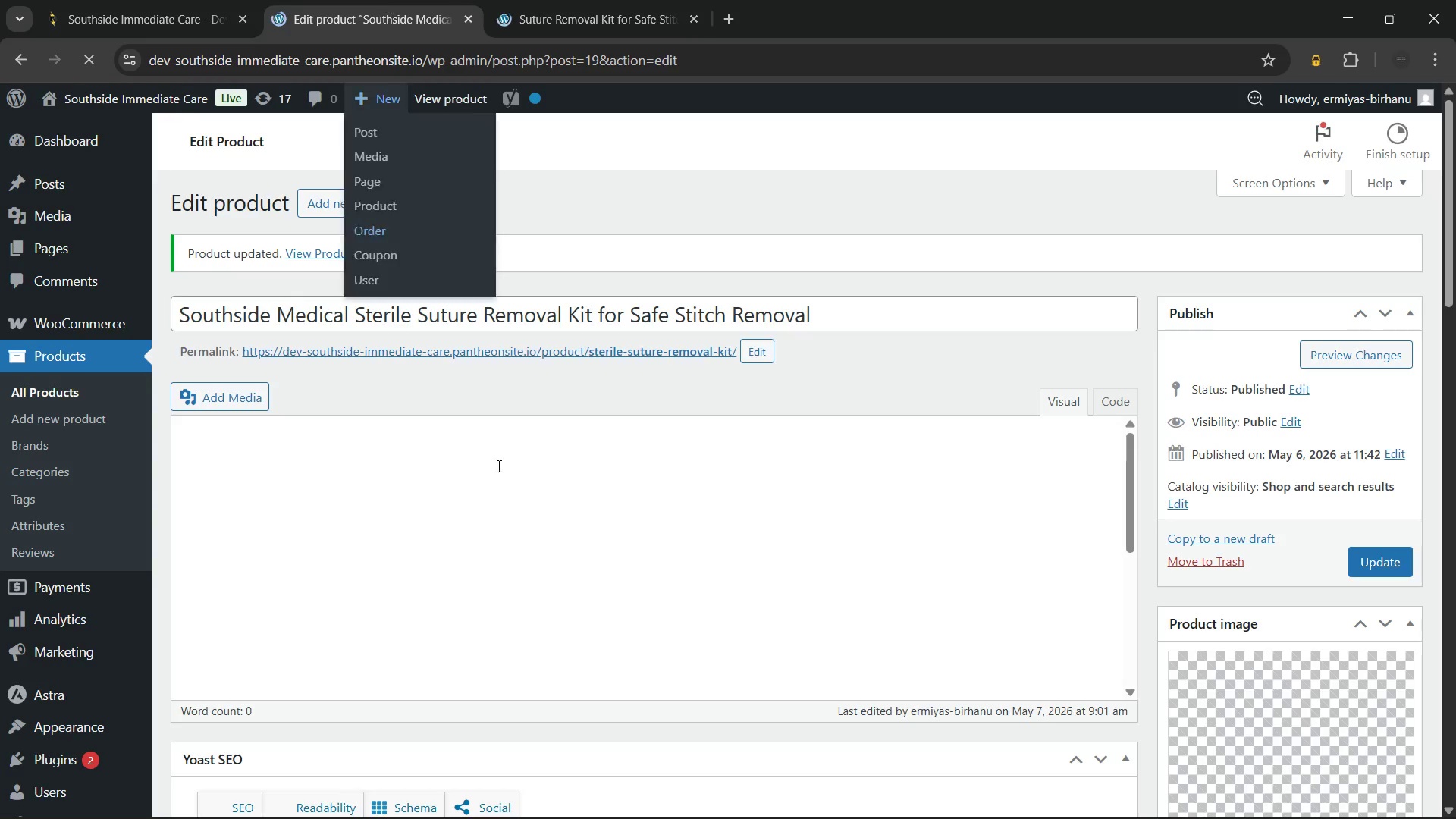 
mouse_move([532, 557])
 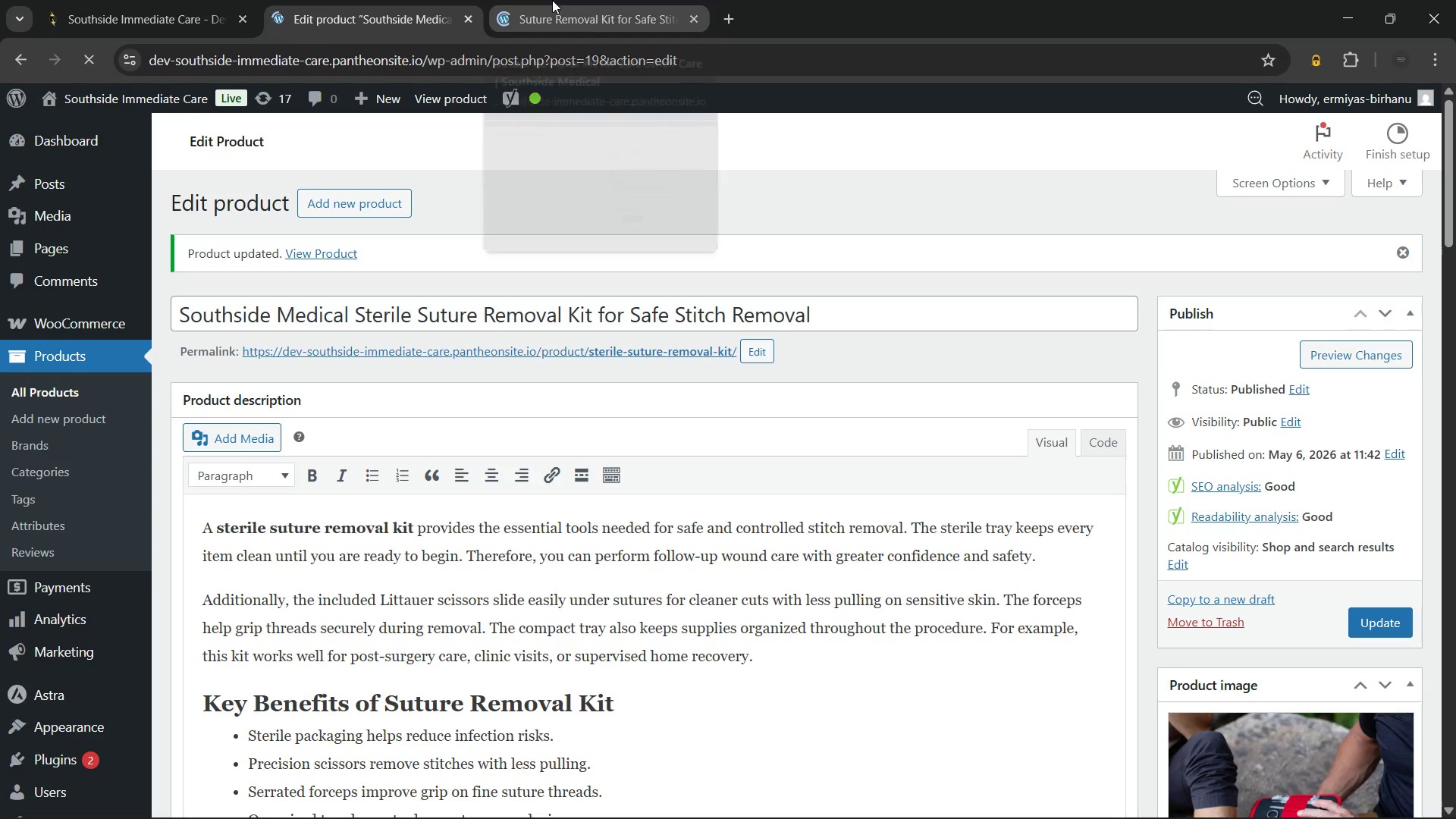 
left_click([553, 0])
 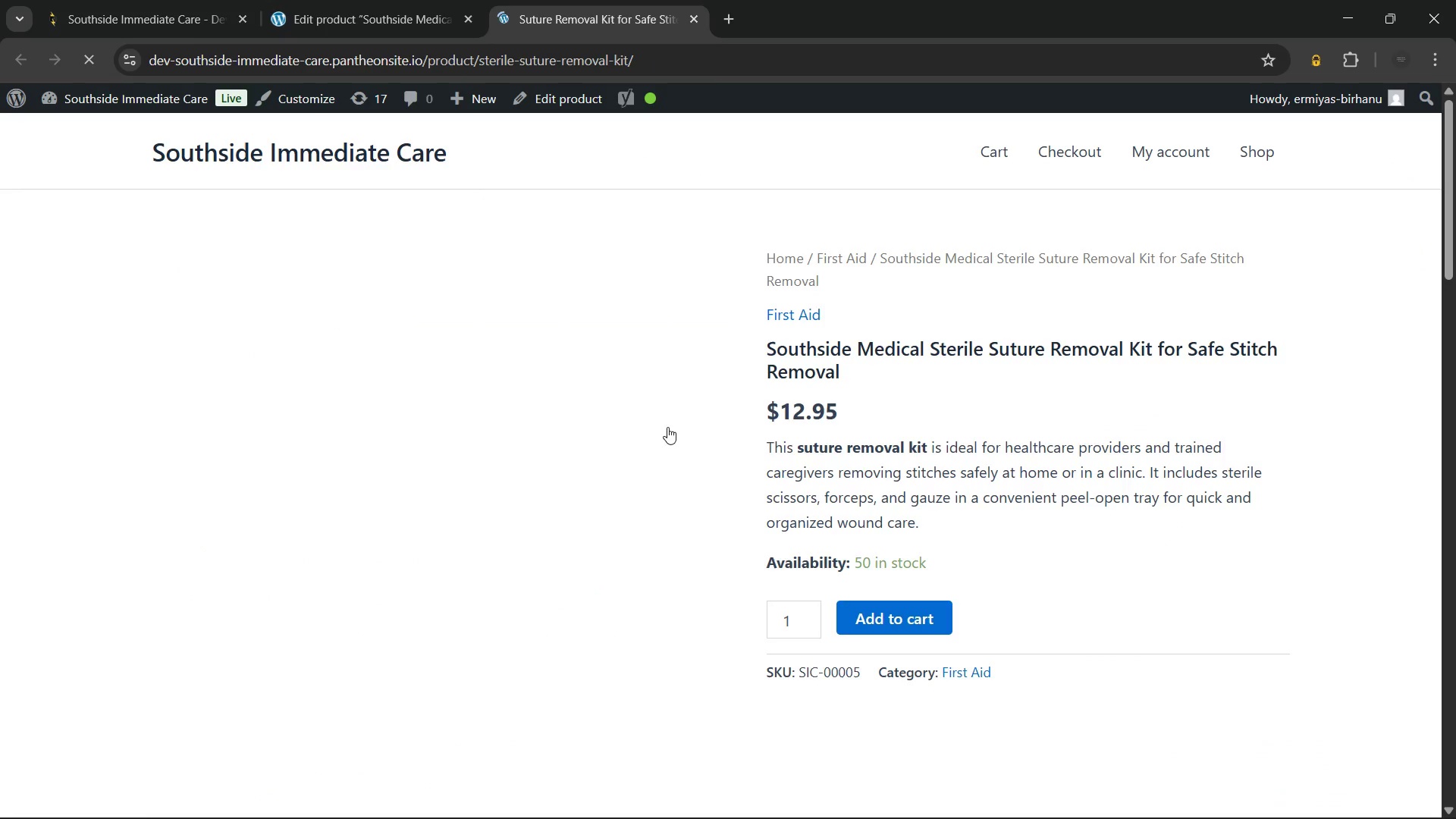 
scroll: coordinate [824, 459], scroll_direction: down, amount: 10.0
 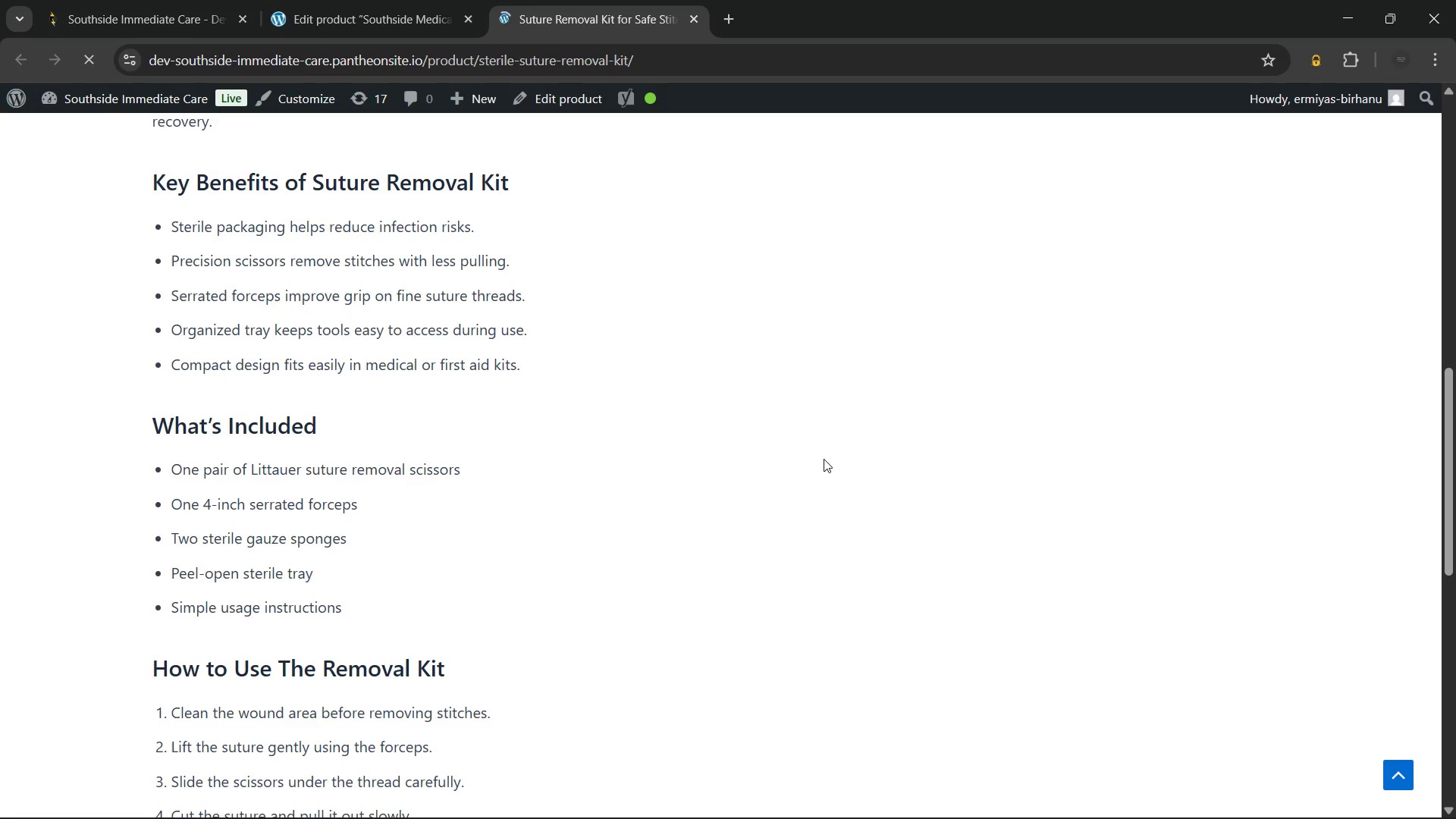 
scroll: coordinate [824, 459], scroll_direction: up, amount: 17.0
 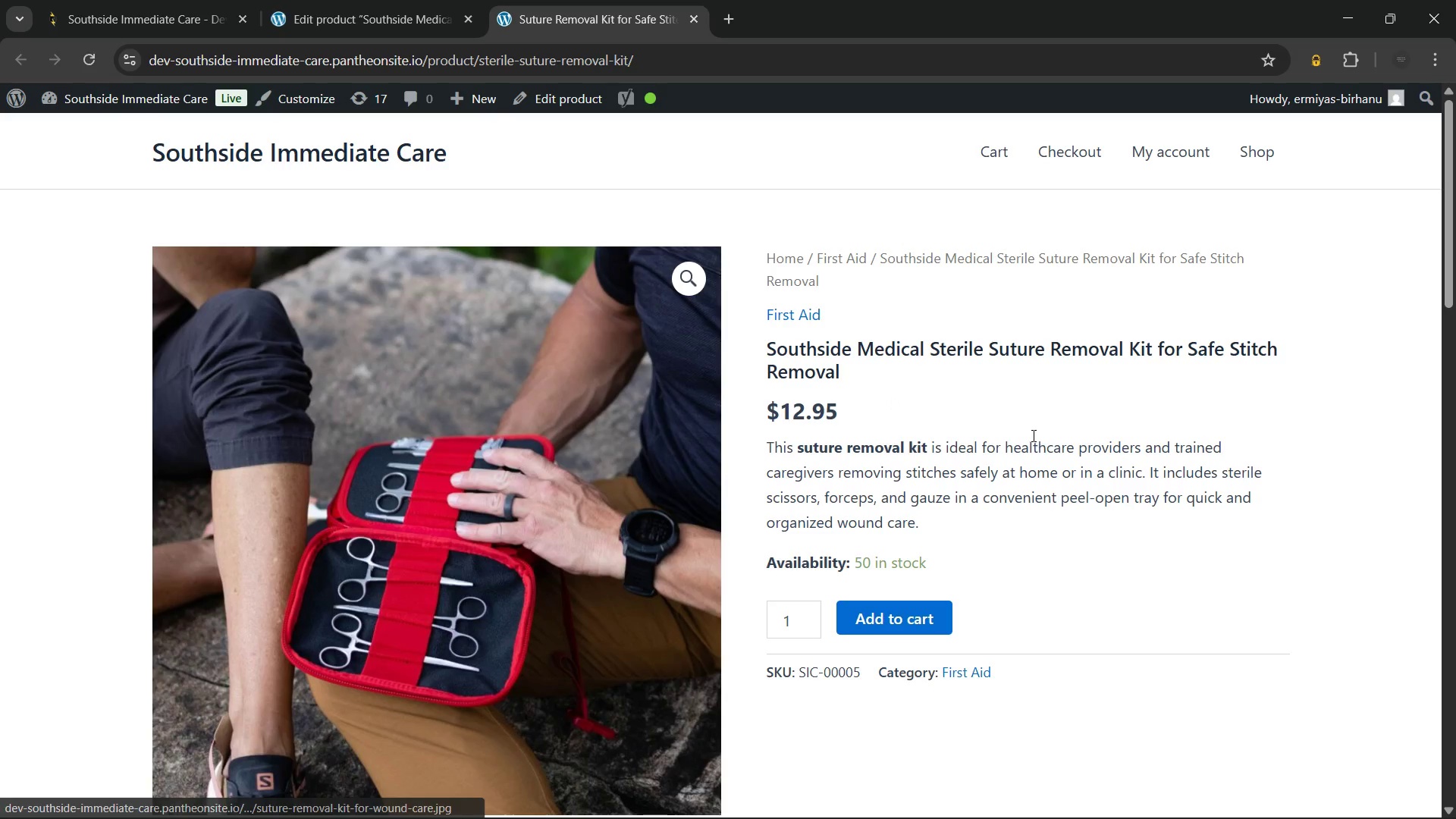 
scroll: coordinate [450, 674], scroll_direction: down, amount: 4.0
 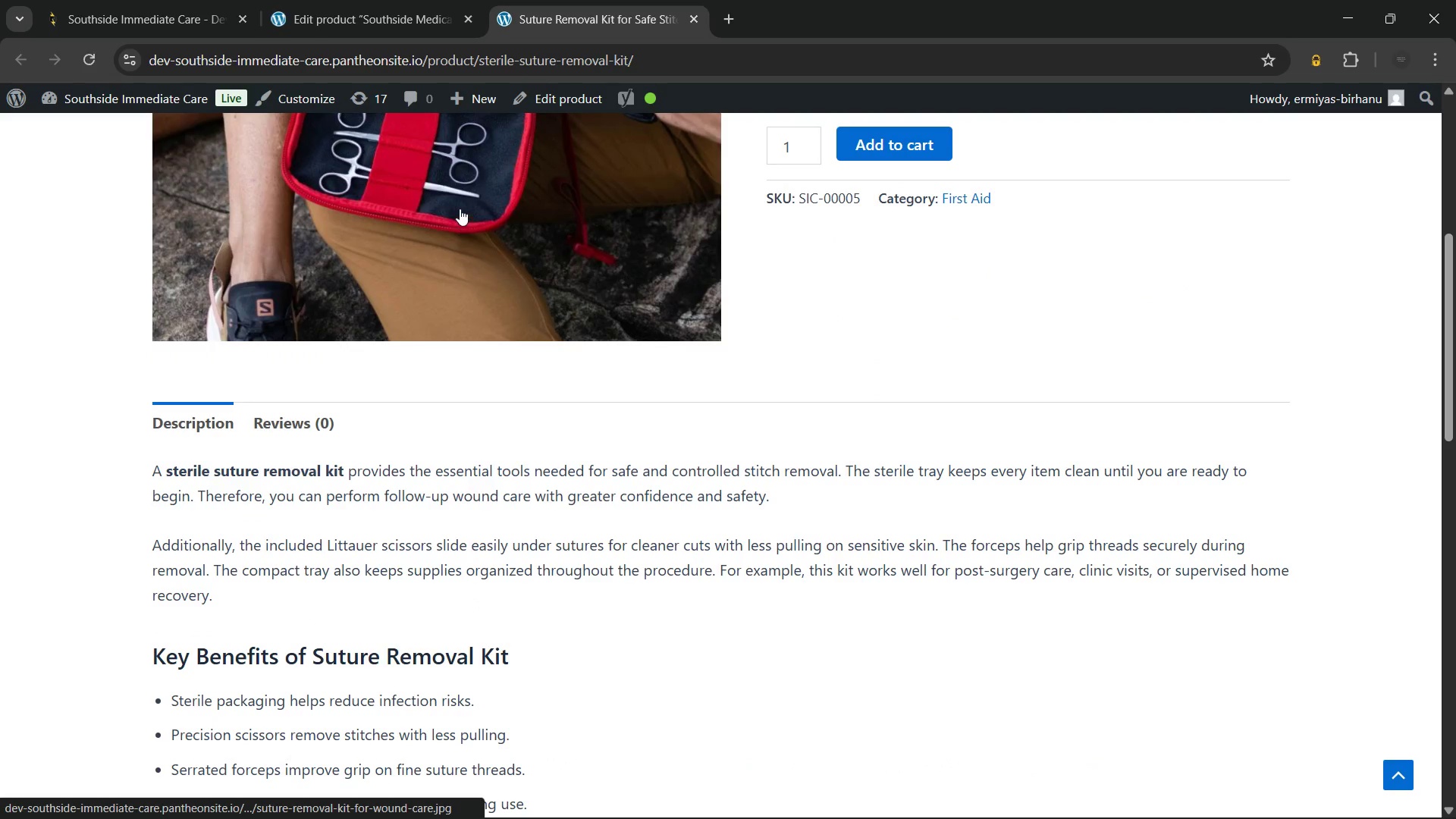 
scroll: coordinate [460, 209], scroll_direction: up, amount: 1.0
 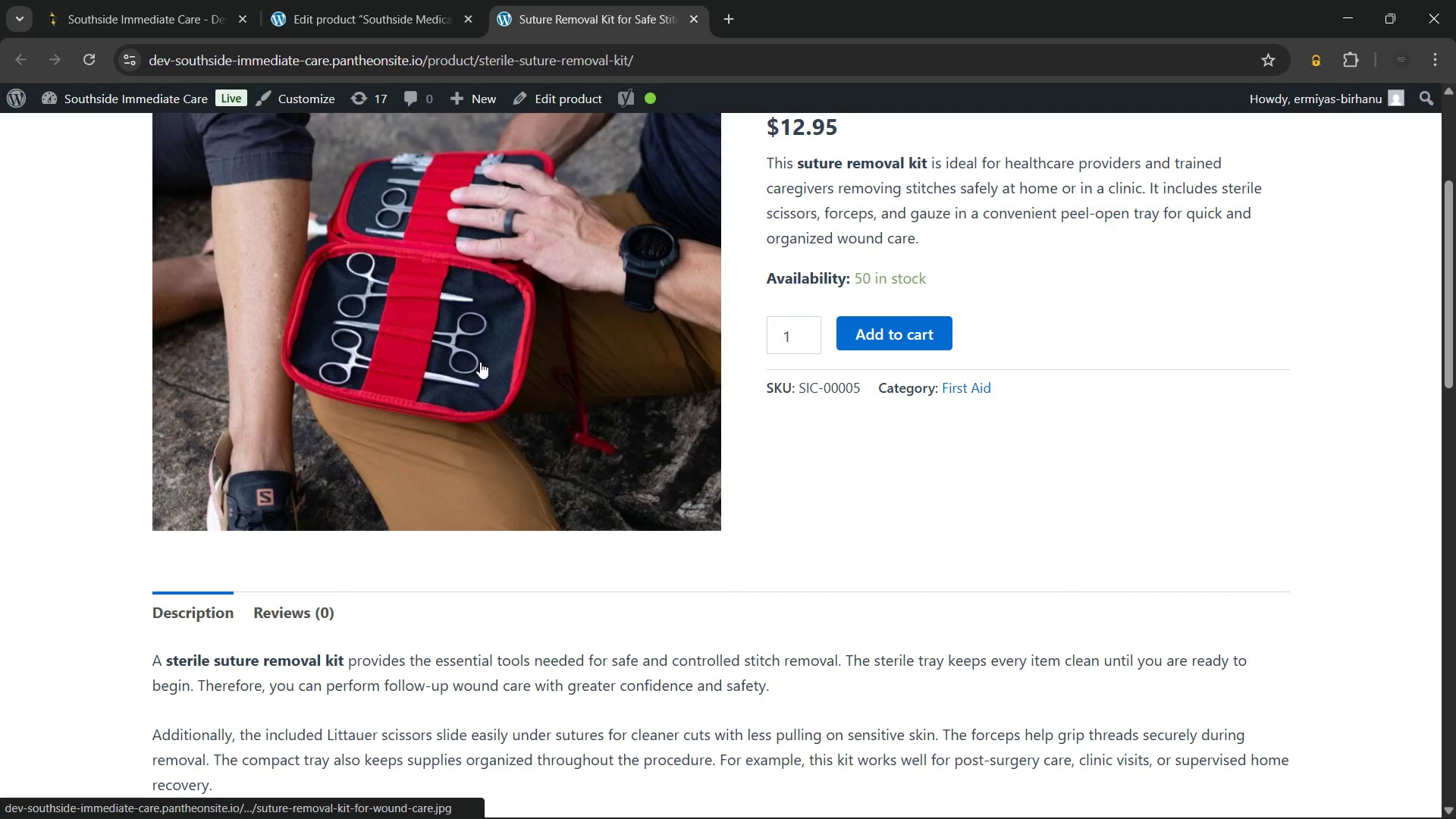 
left_click([480, 362])
 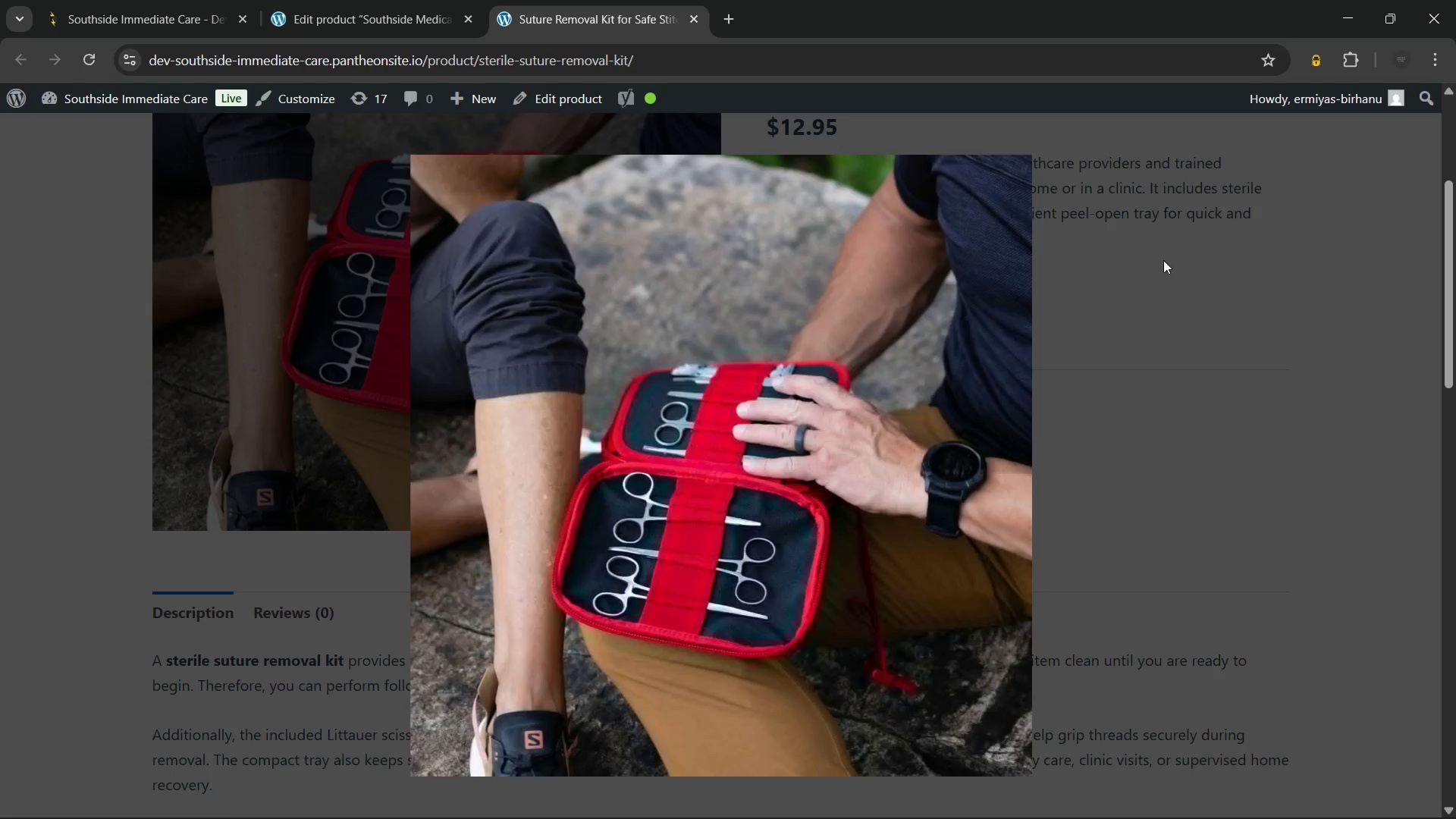 
left_click([1222, 259])
 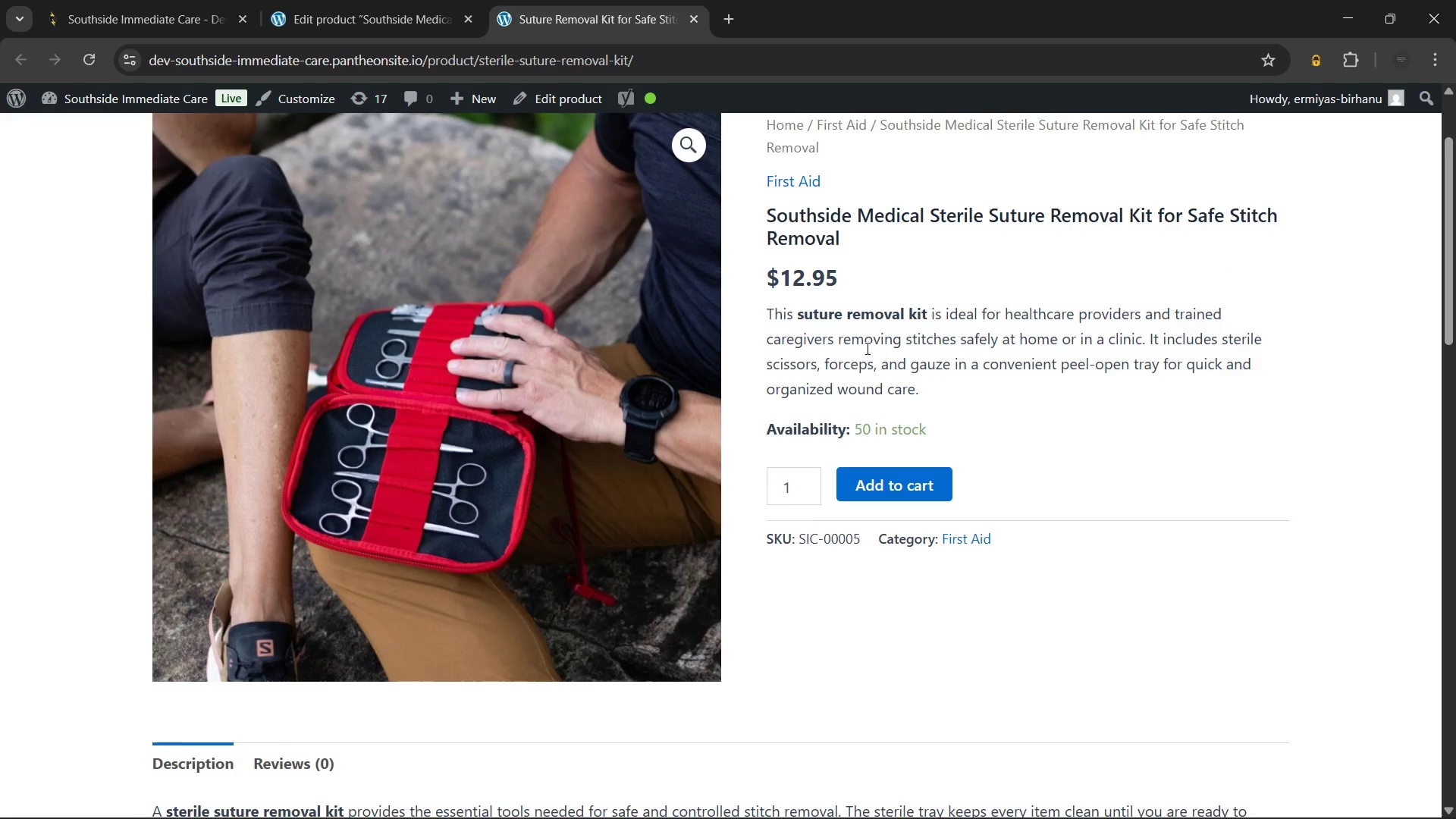 
scroll: coordinate [866, 348], scroll_direction: up, amount: 5.0
 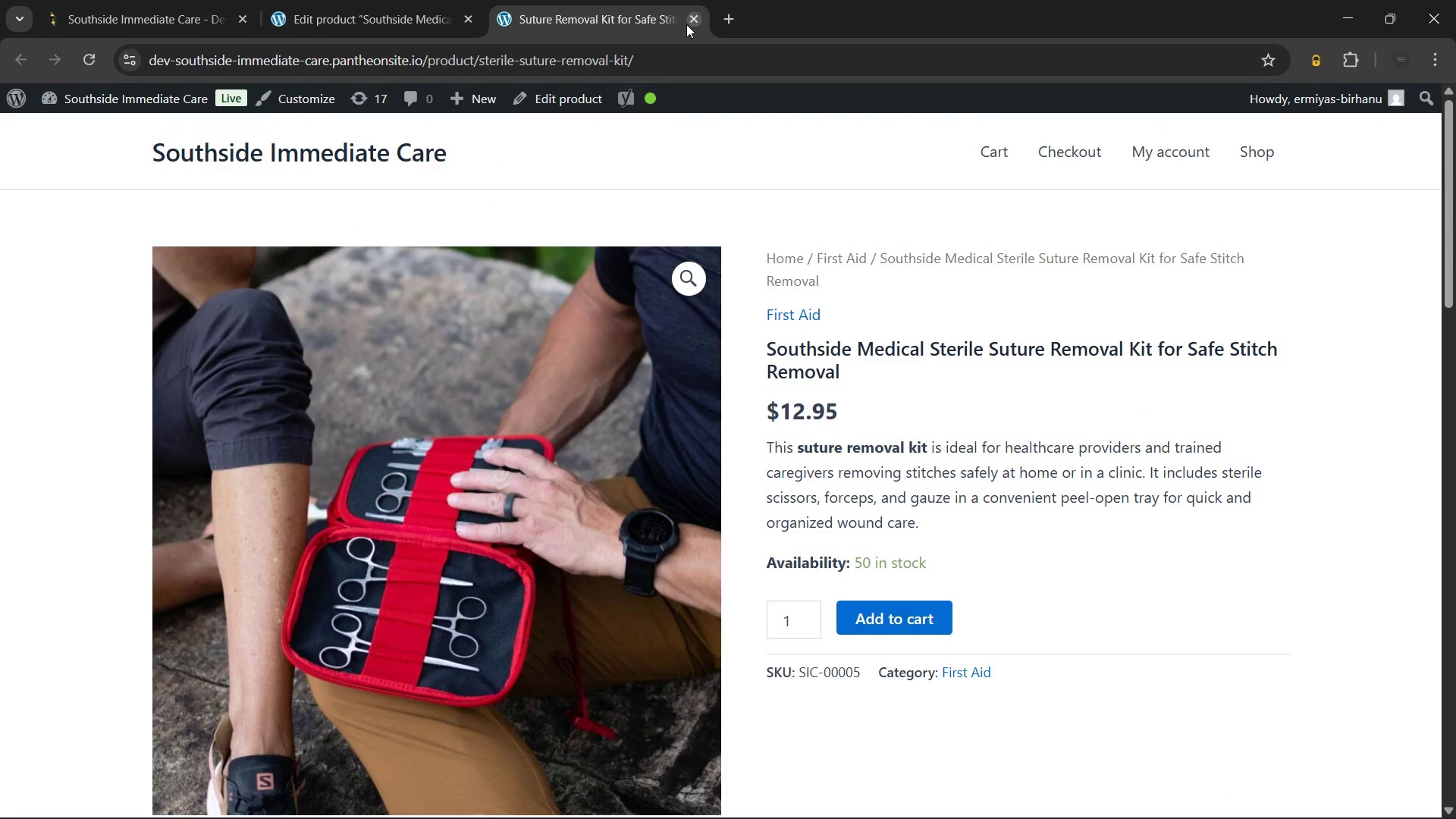 
left_click([692, 17])
 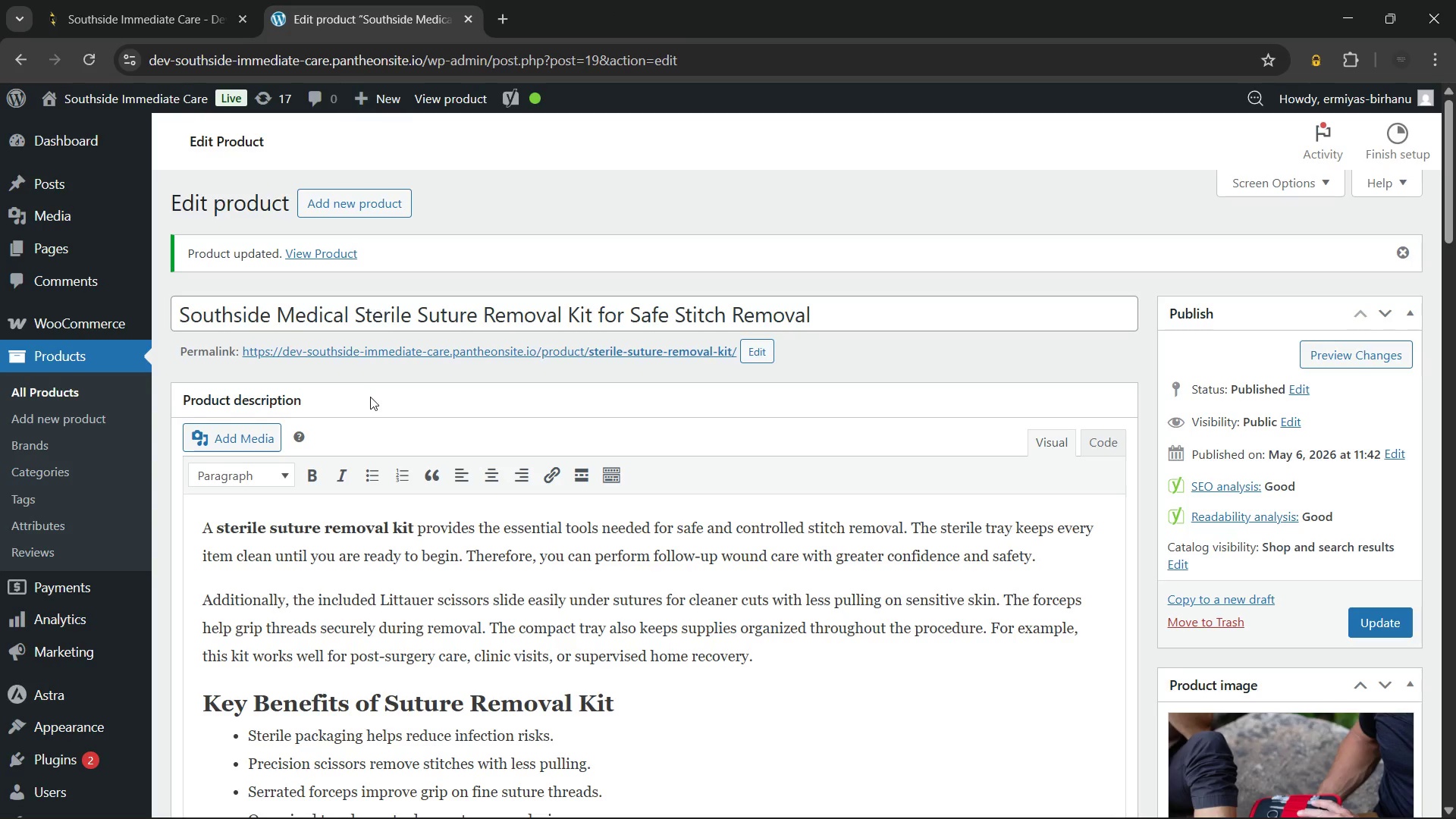 
scroll: coordinate [370, 398], scroll_direction: up, amount: 4.0
 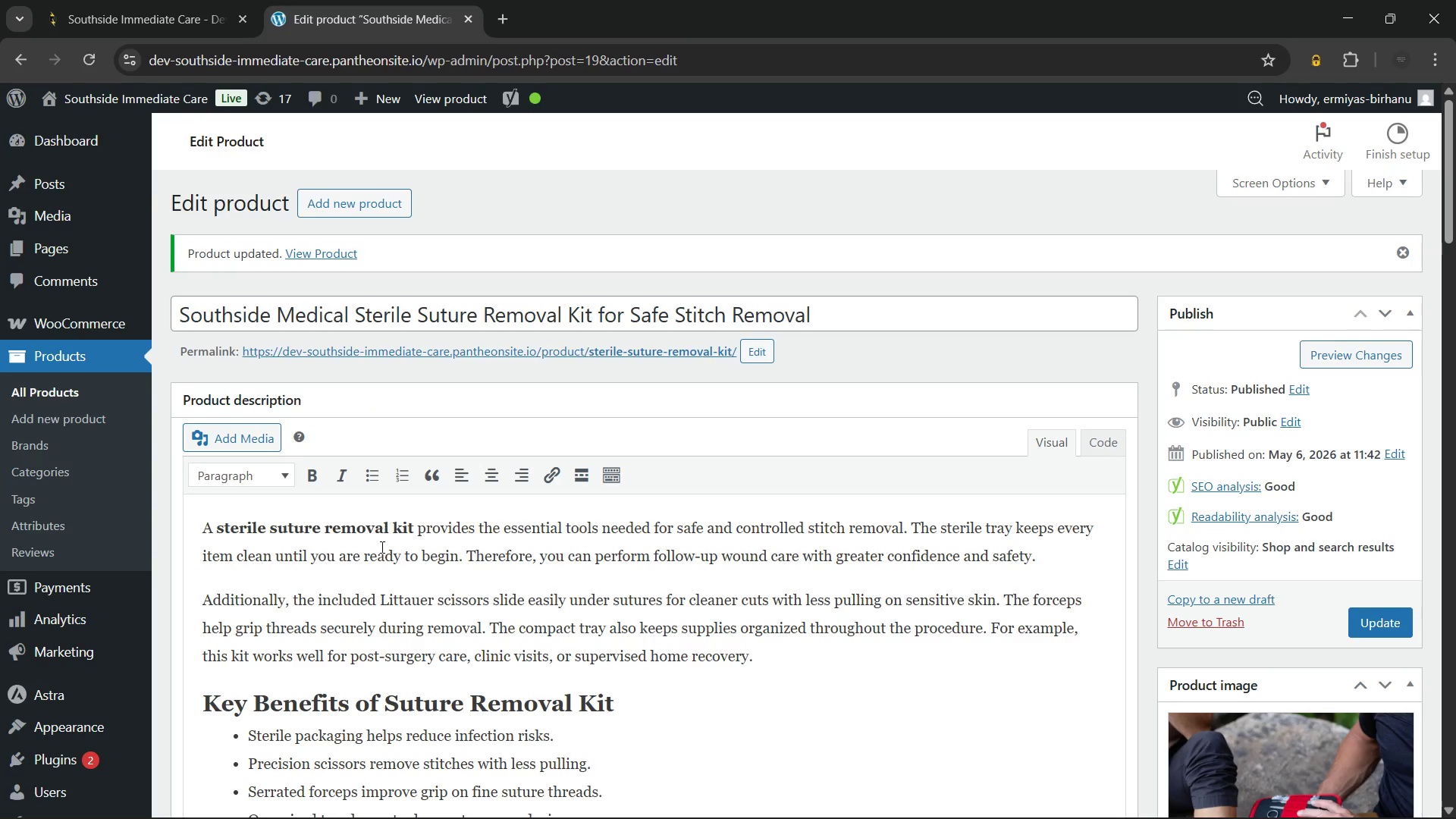 
scroll: coordinate [381, 547], scroll_direction: down, amount: 27.0
 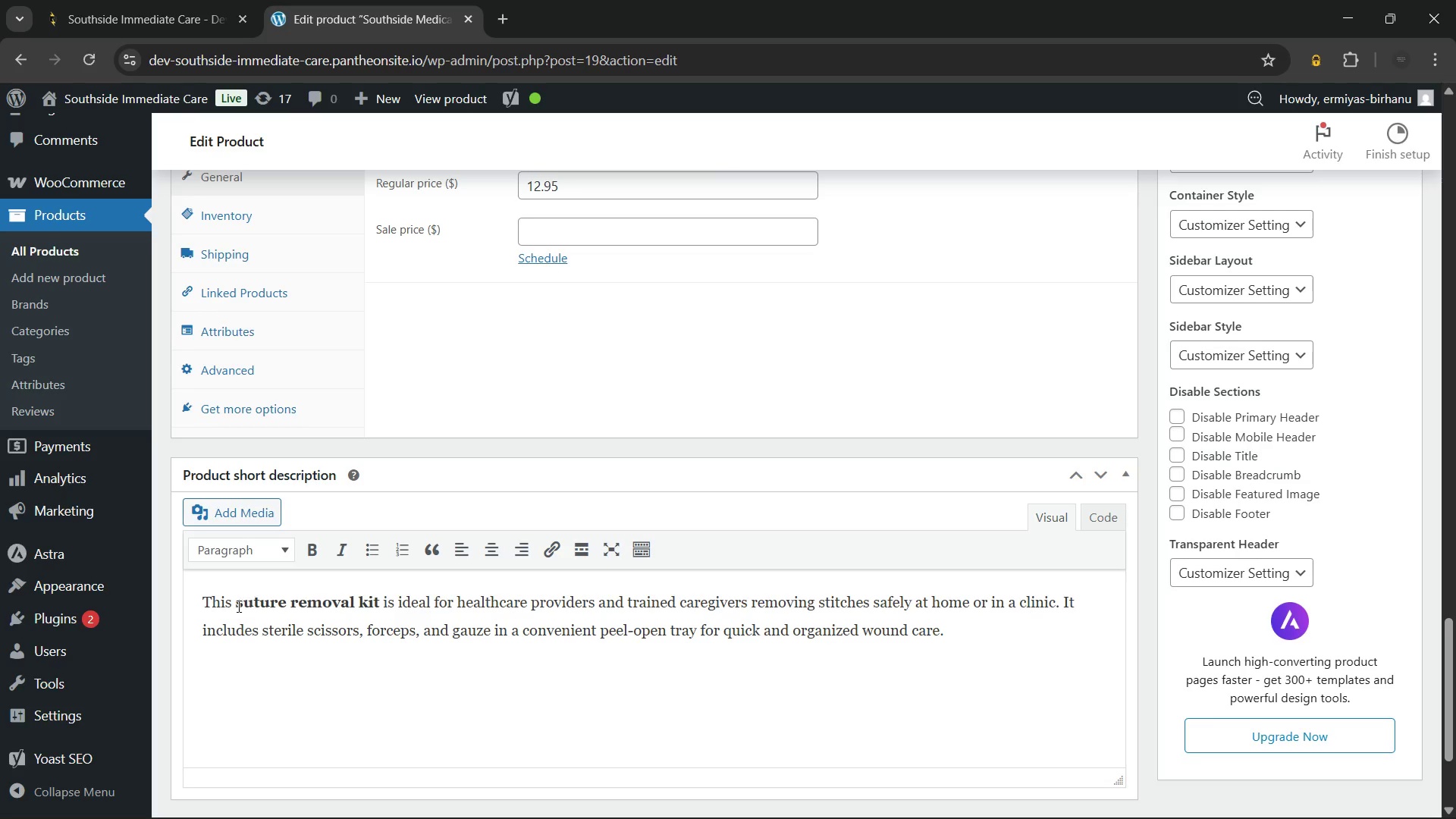 
left_click([237, 606])
 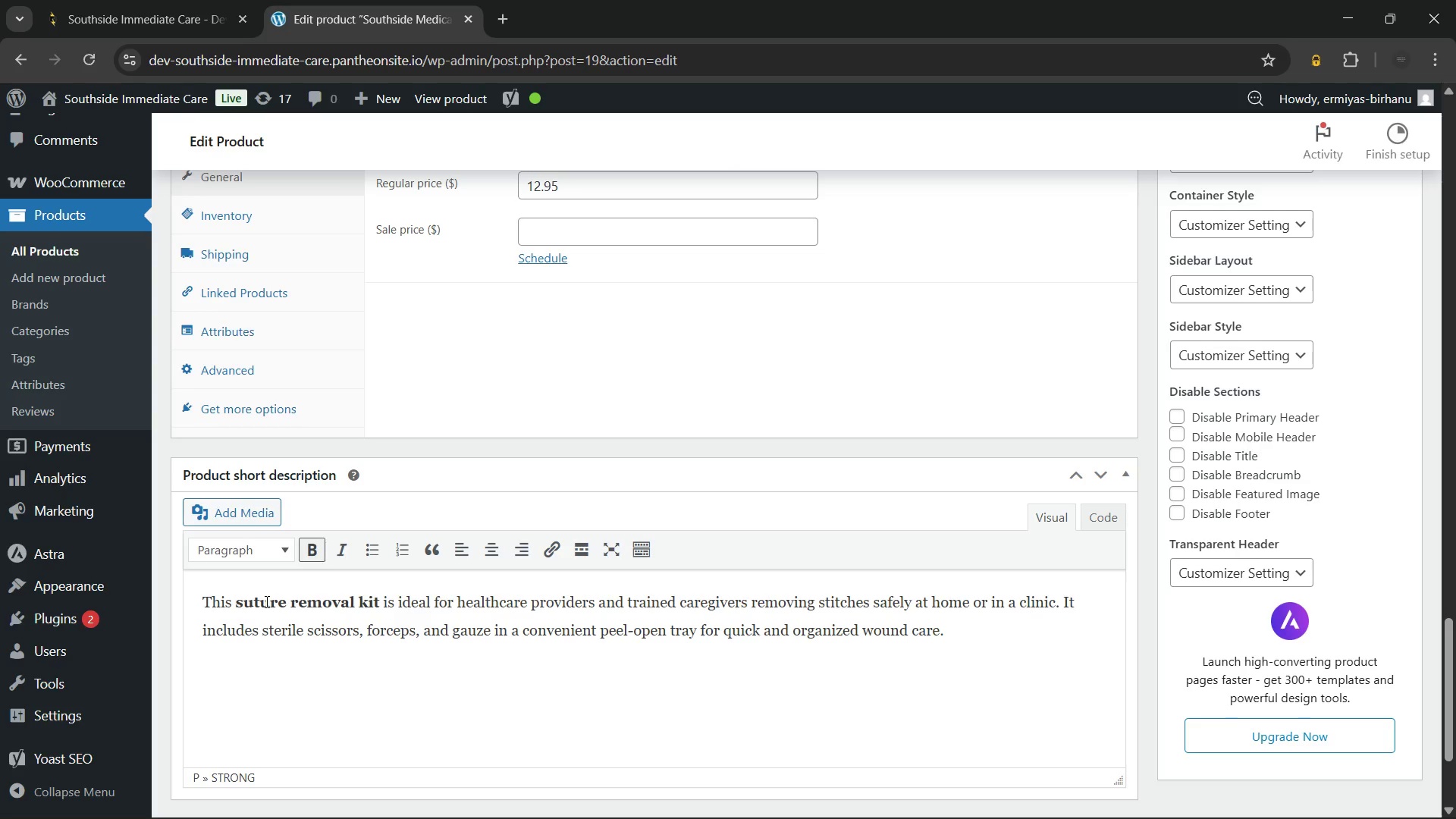 
type(sterile )
 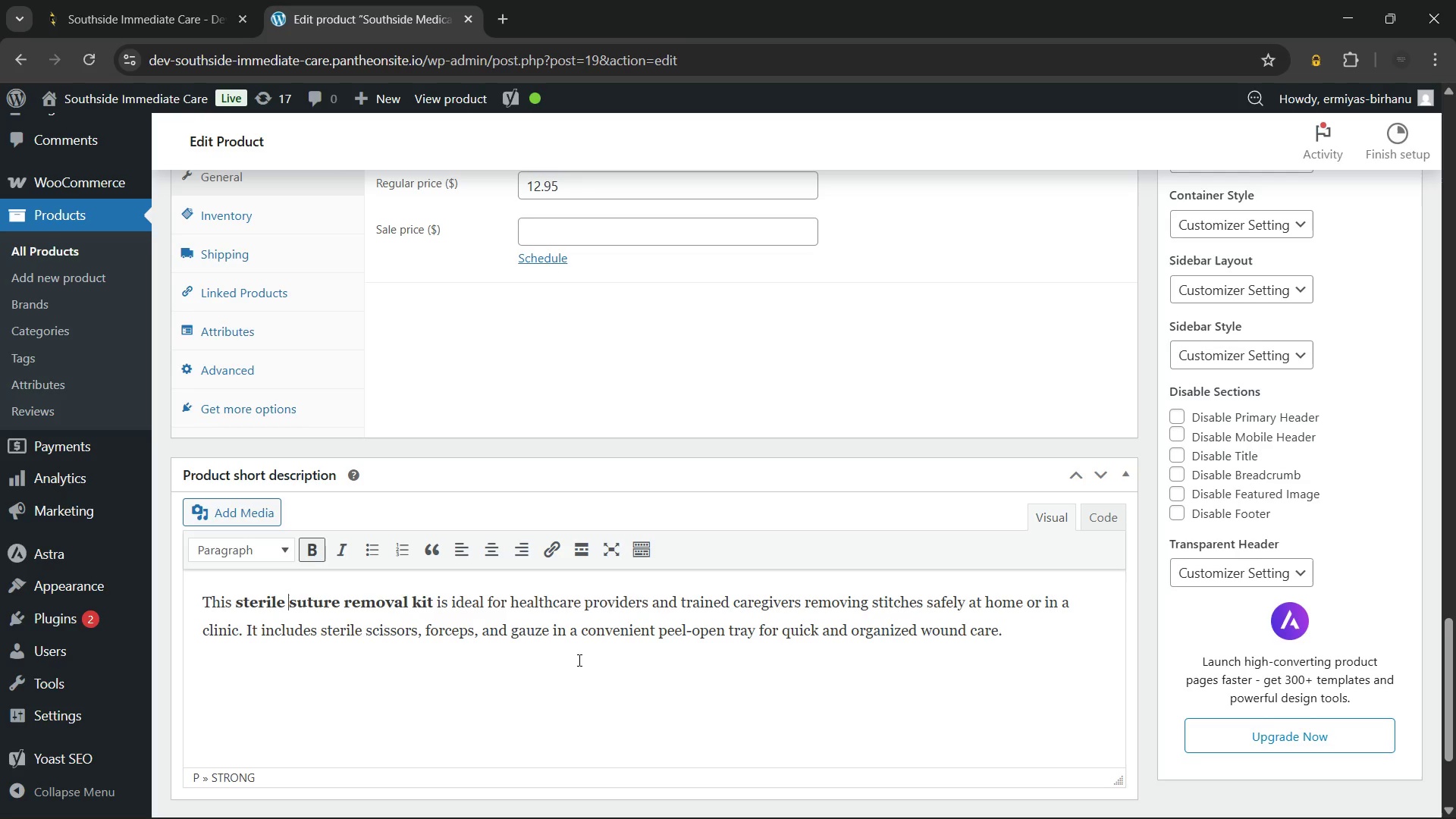 
wait(7.48)
 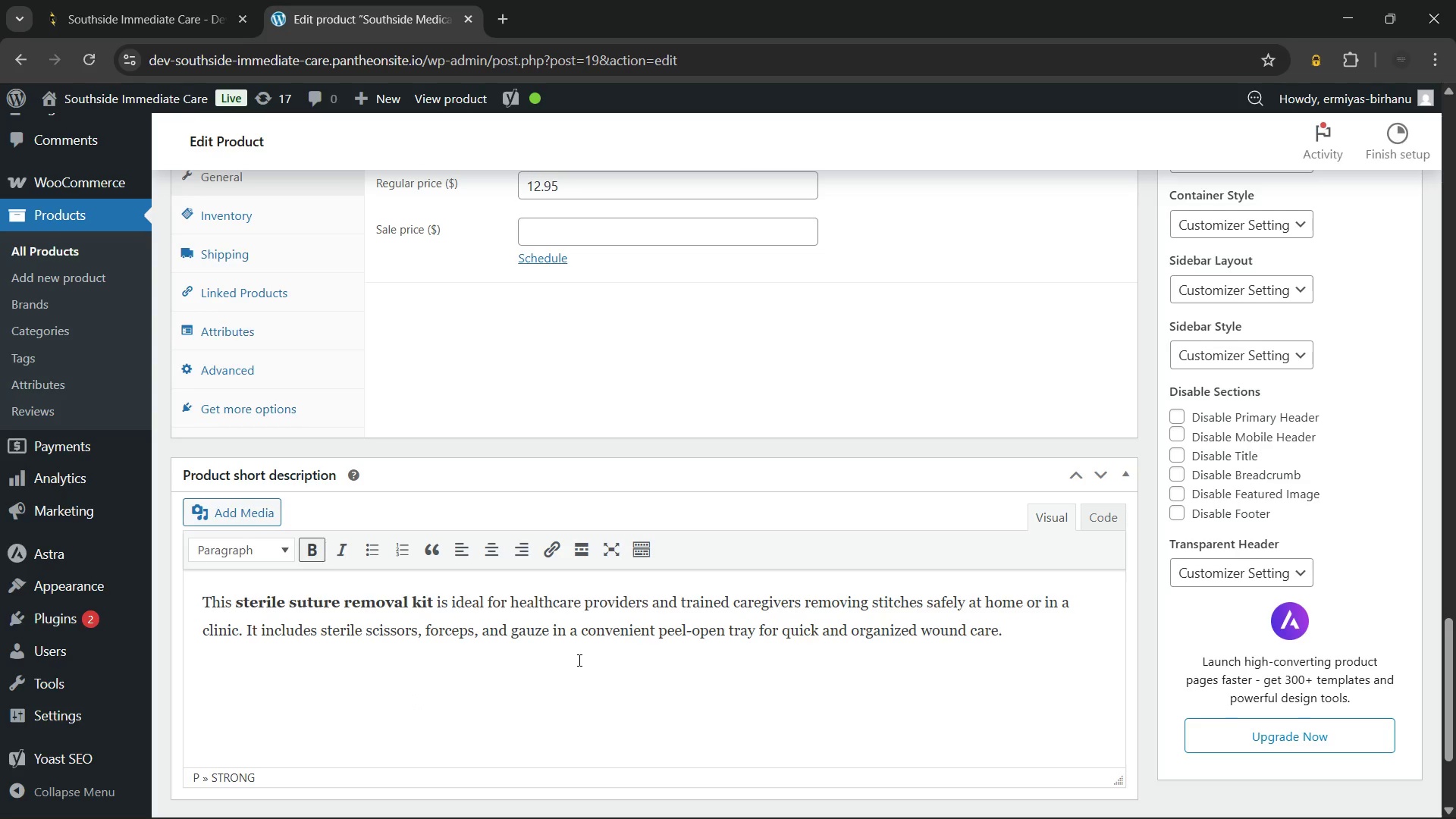 
scroll: coordinate [736, 610], scroll_direction: up, amount: 27.0
 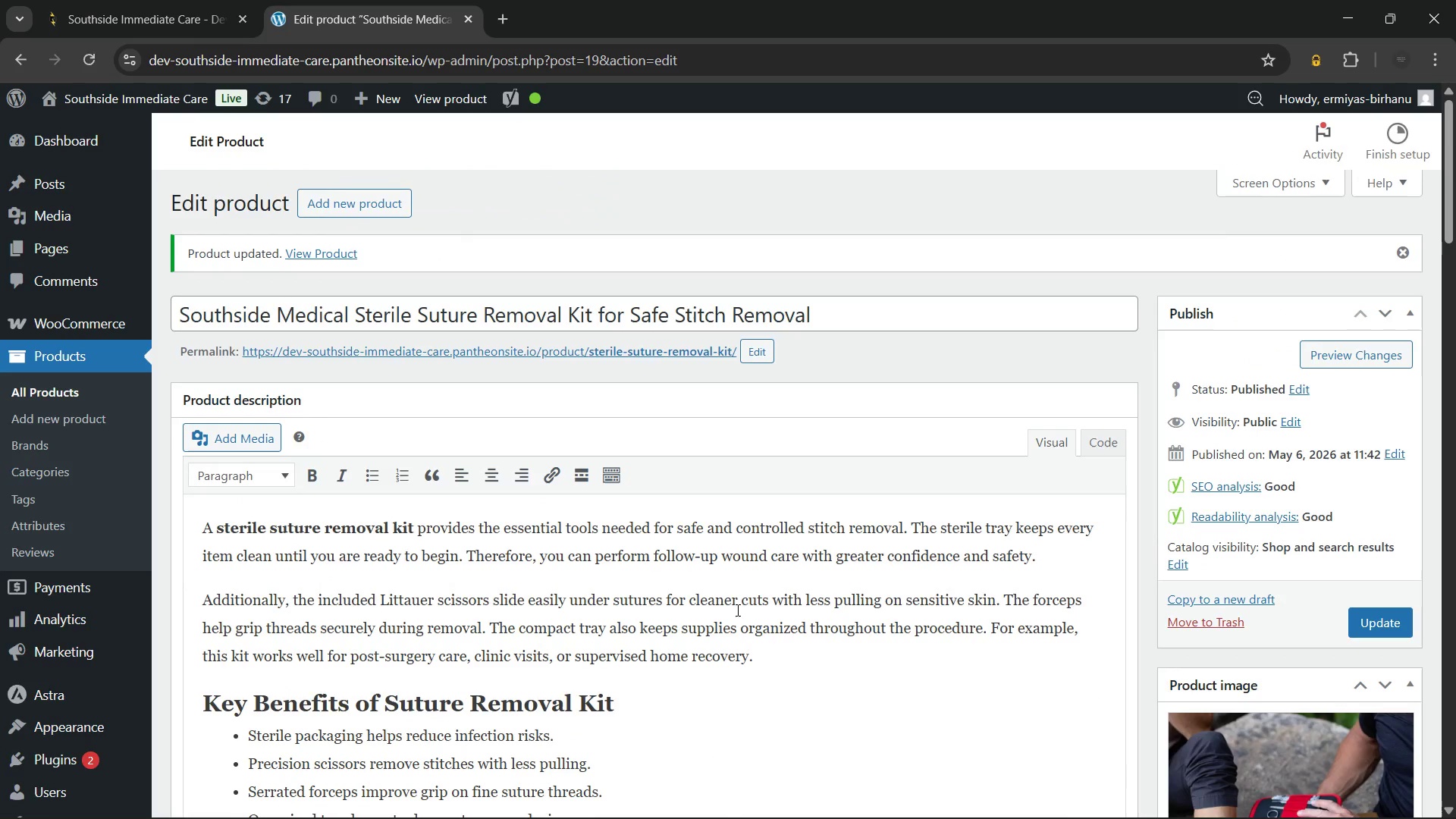 
scroll: coordinate [736, 610], scroll_direction: down, amount: 28.0
 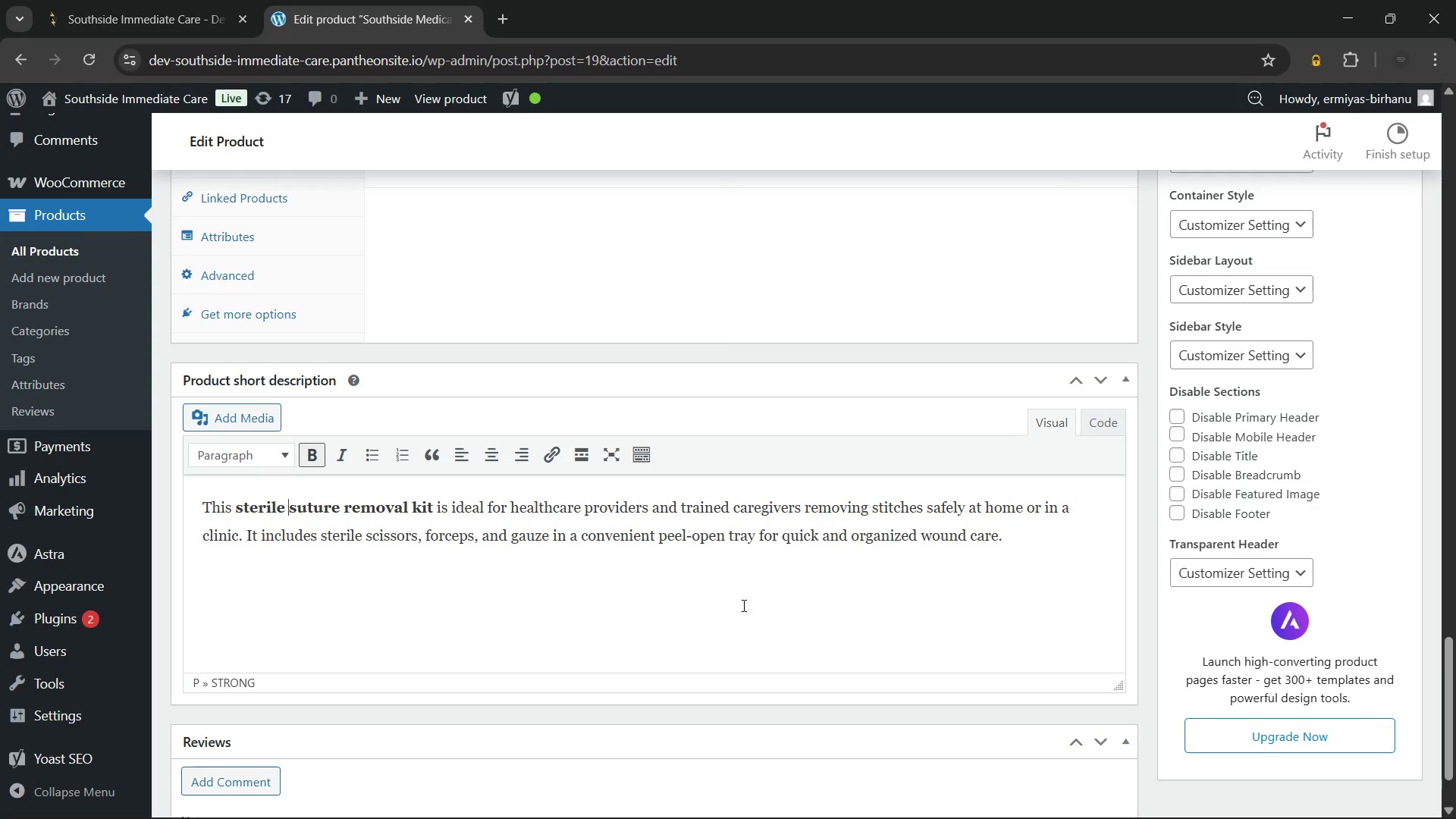 
scroll: coordinate [808, 586], scroll_direction: up, amount: 16.0
 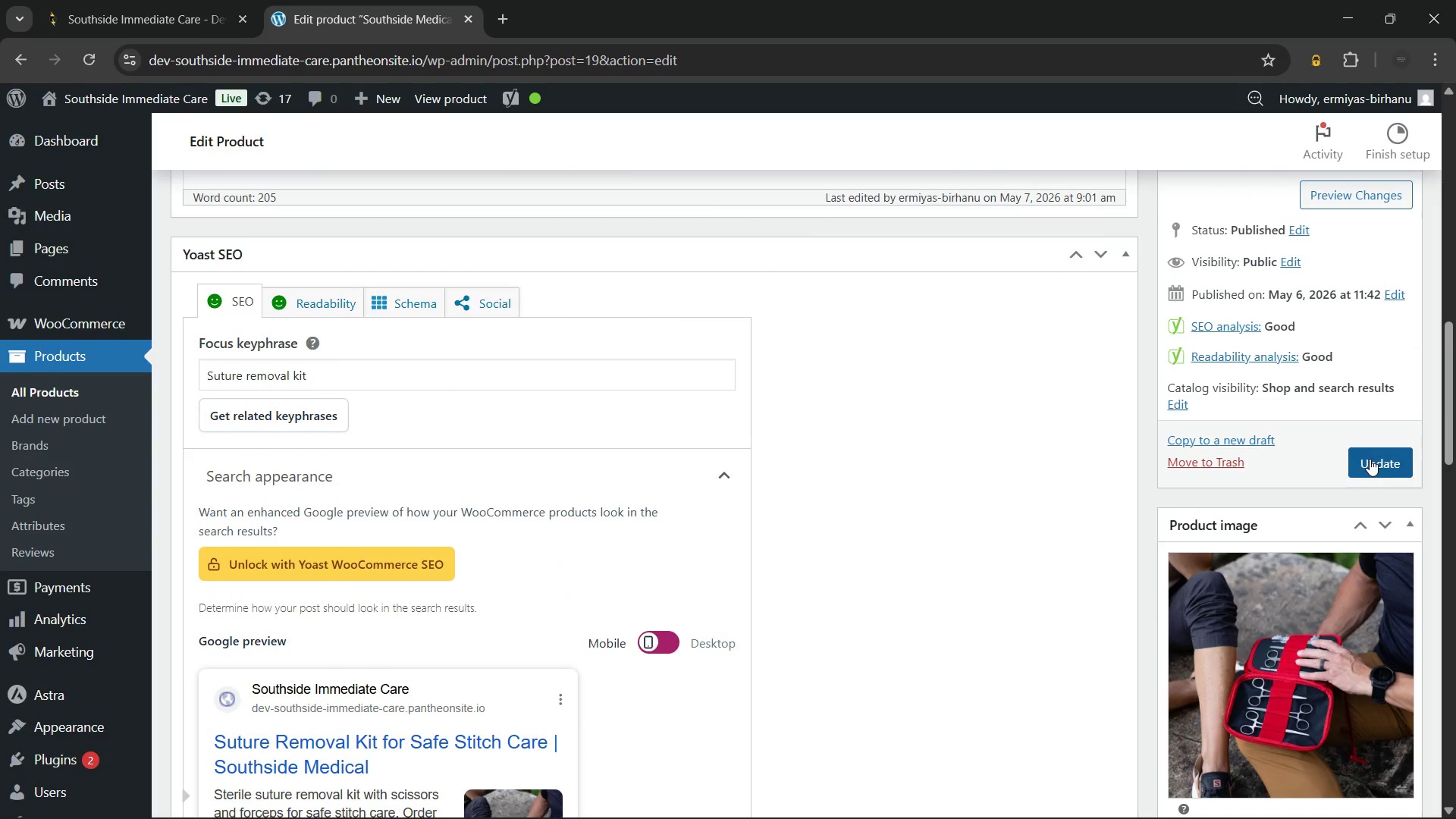 
left_click([1370, 459])
 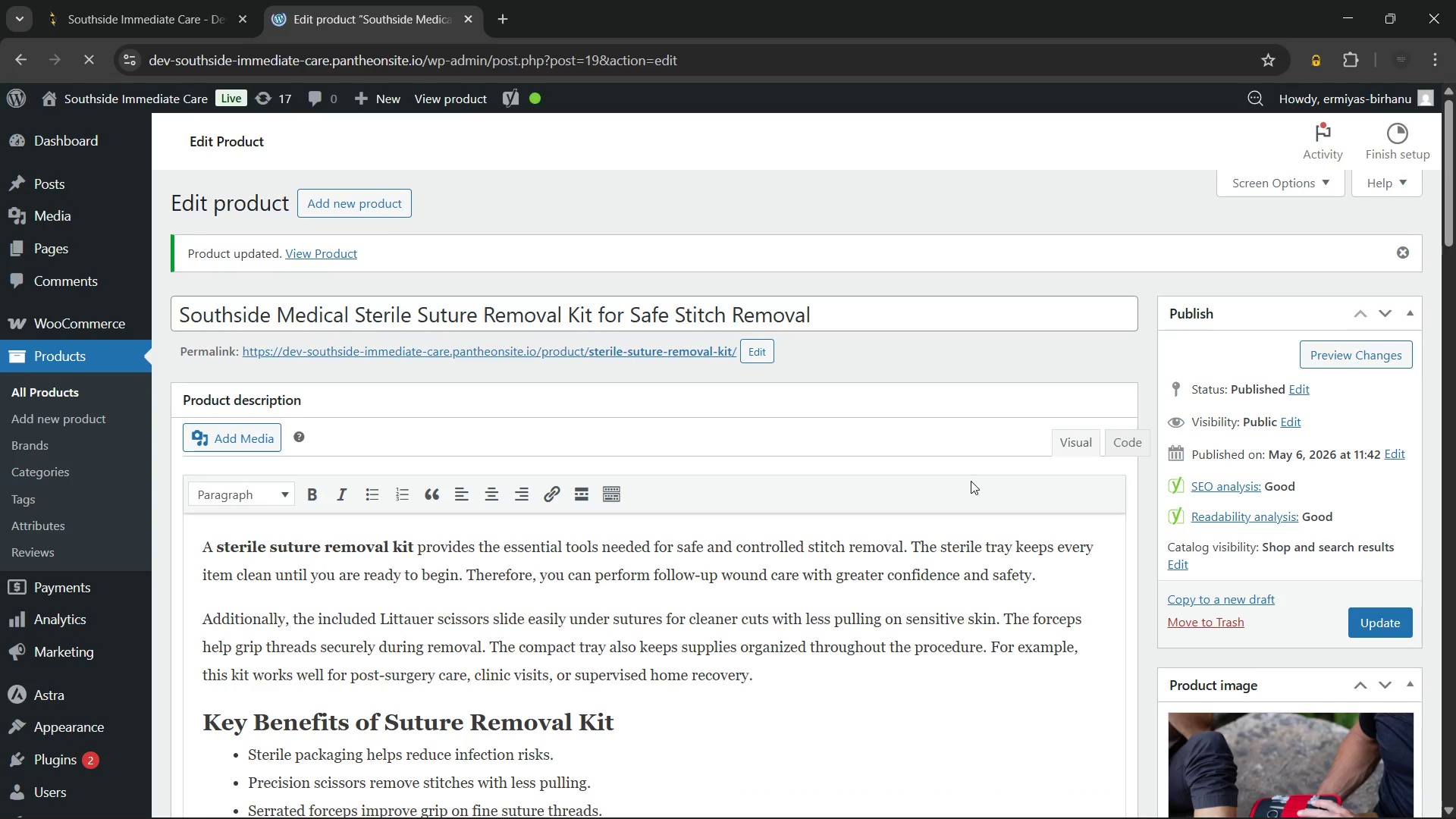 
wait(62.99)
 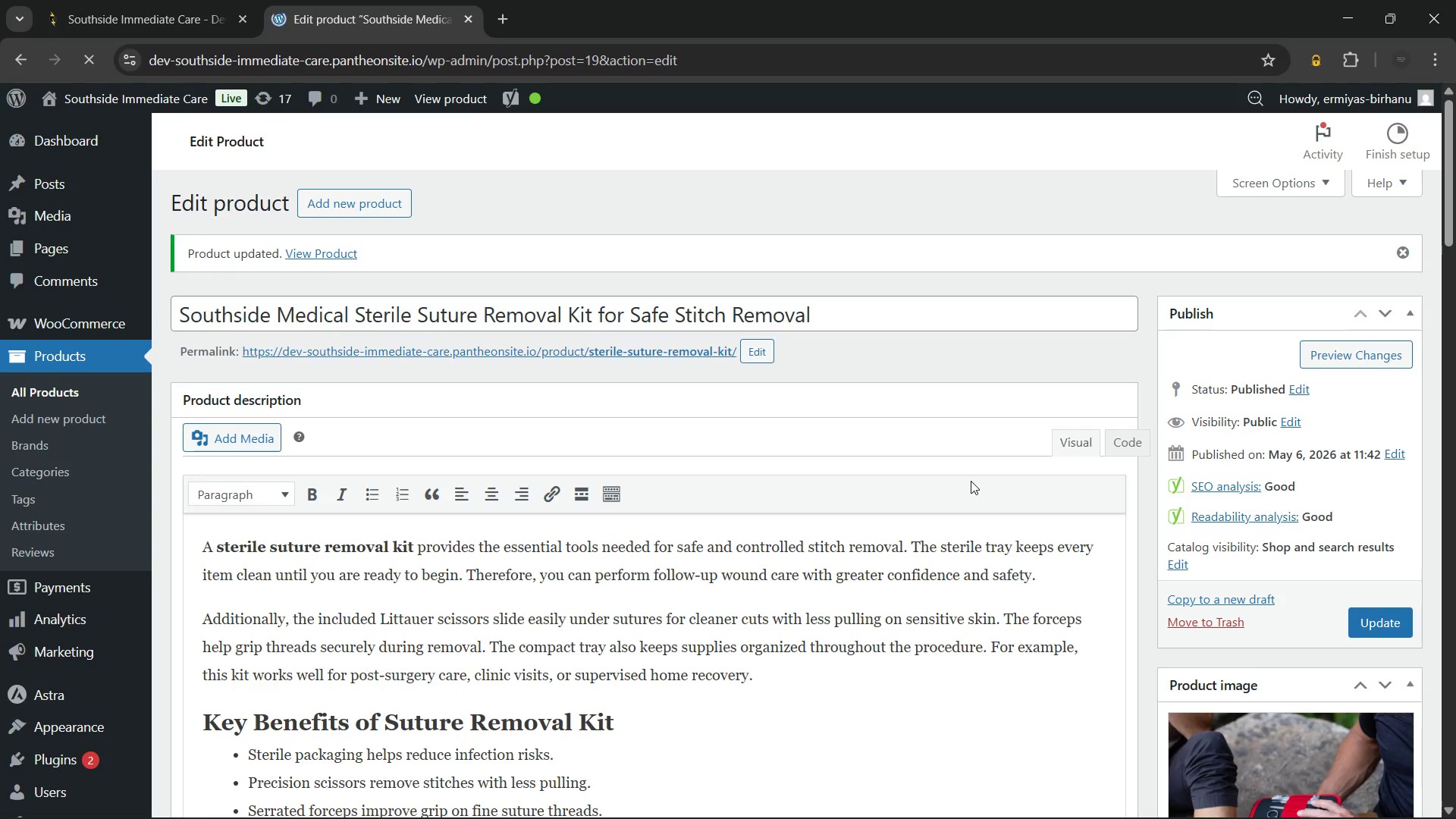 
left_click([46, 388])
 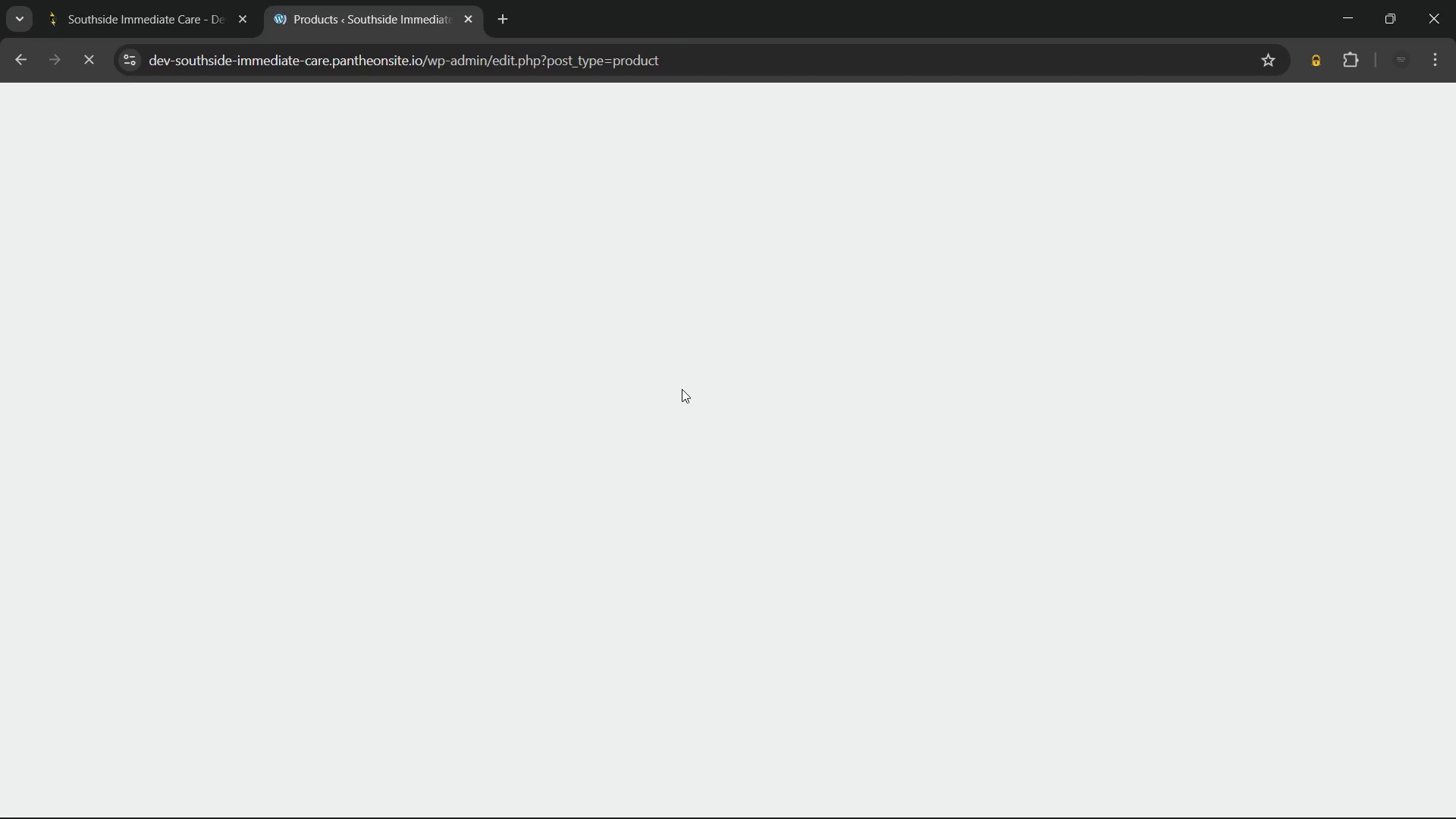 
wait(12.76)
 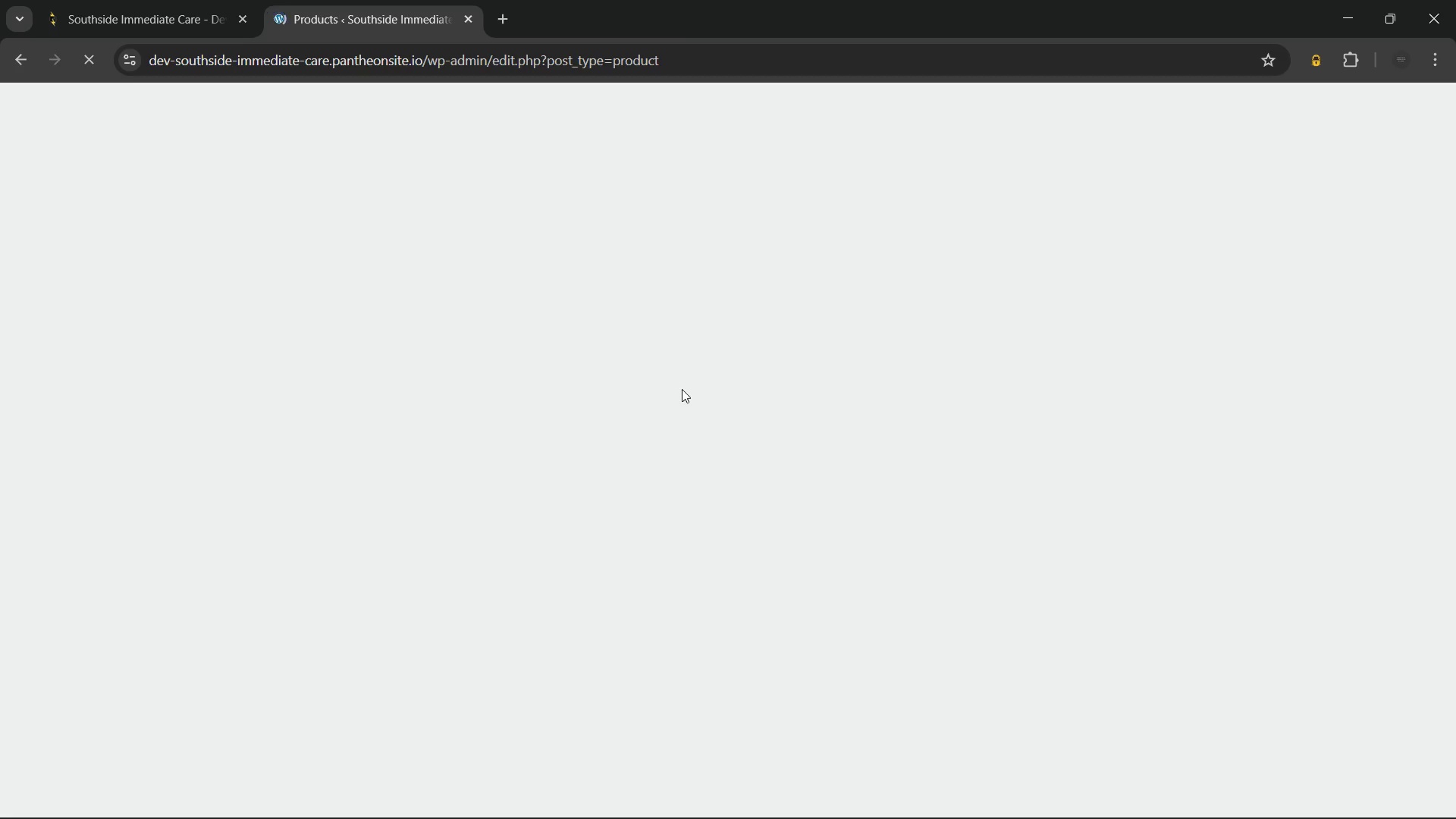 
scroll: coordinate [599, 493], scroll_direction: down, amount: 13.0
 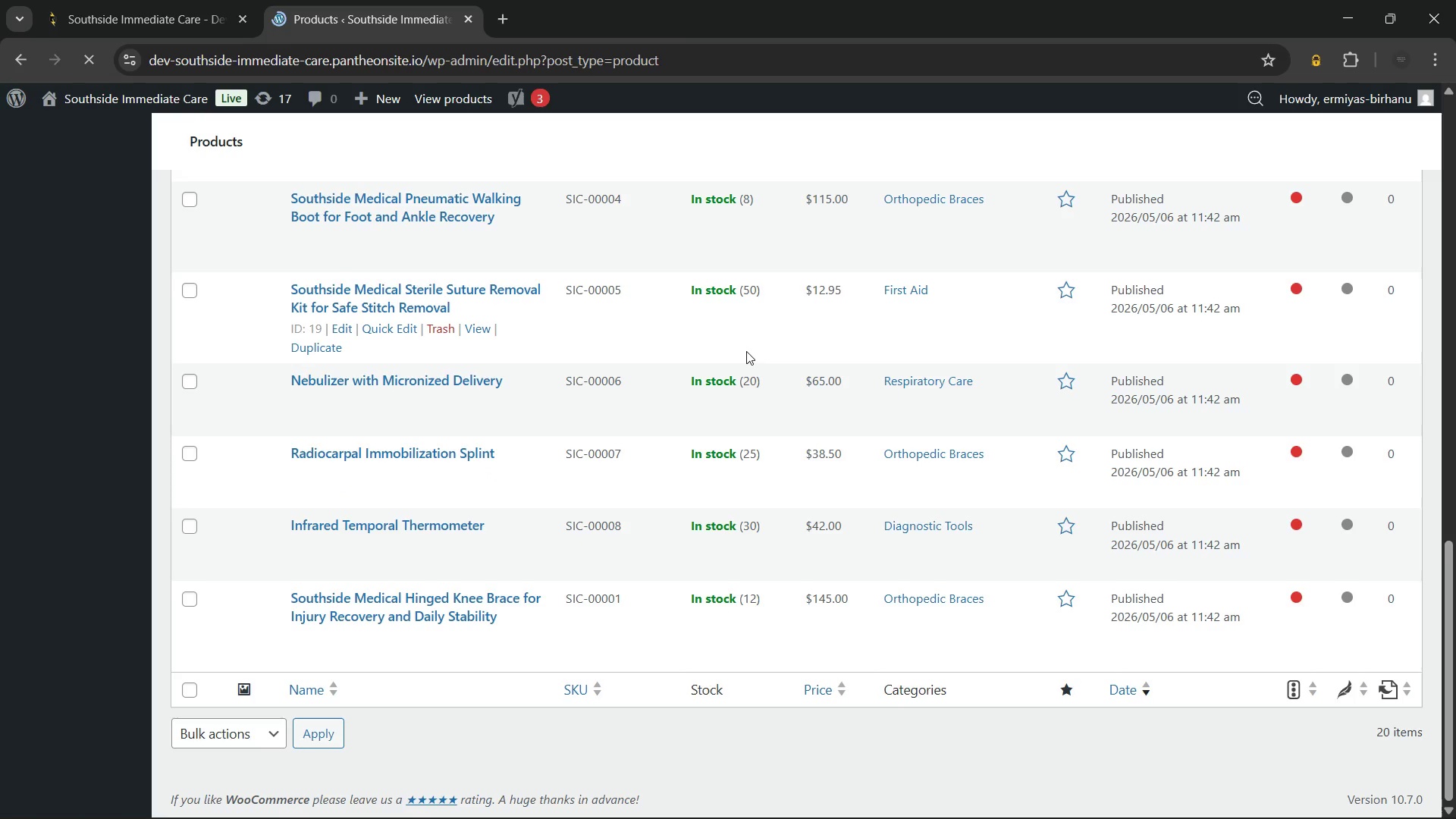 
wait(9.49)
 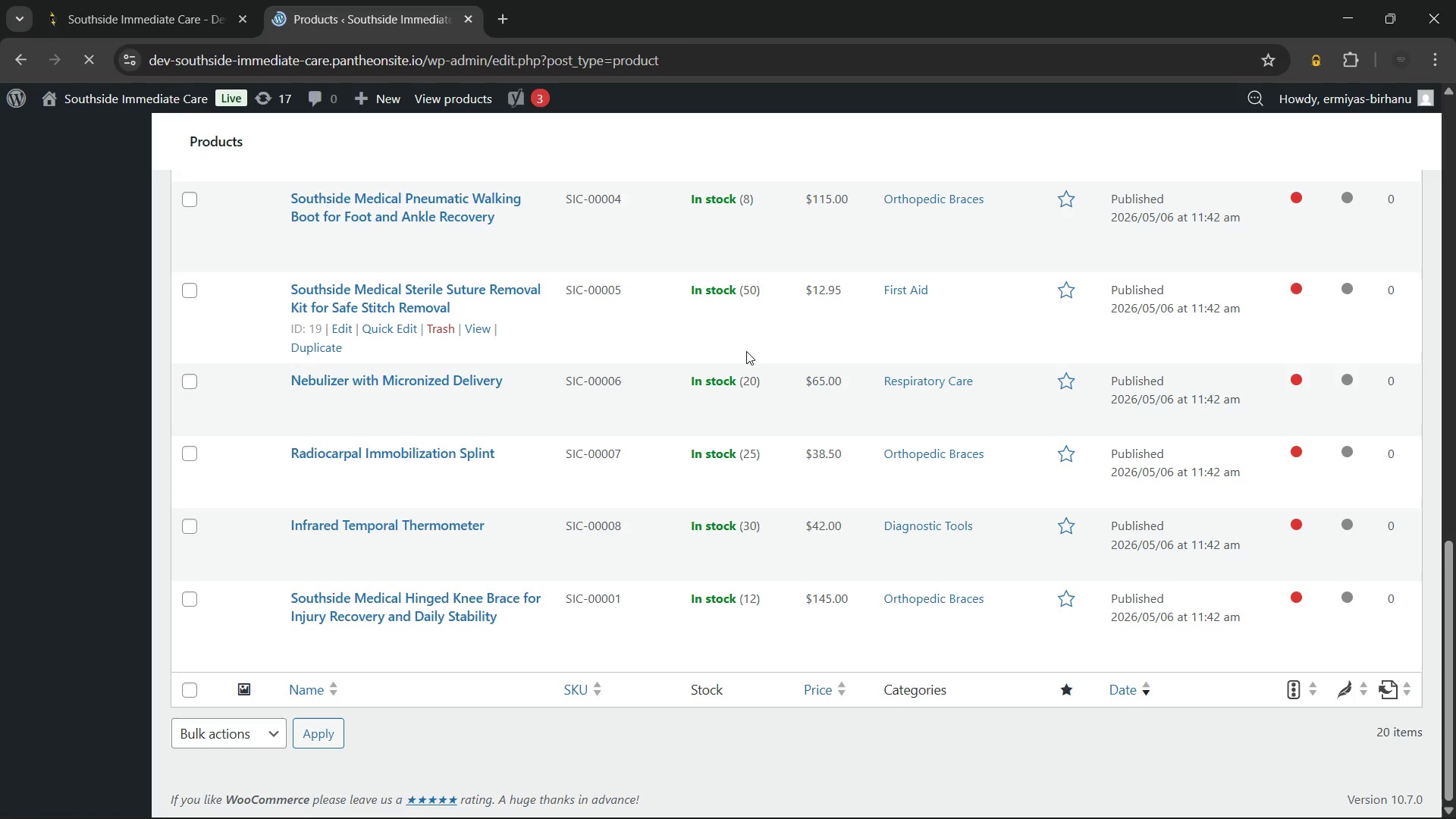 
scroll: coordinate [678, 466], scroll_direction: up, amount: 1.0
 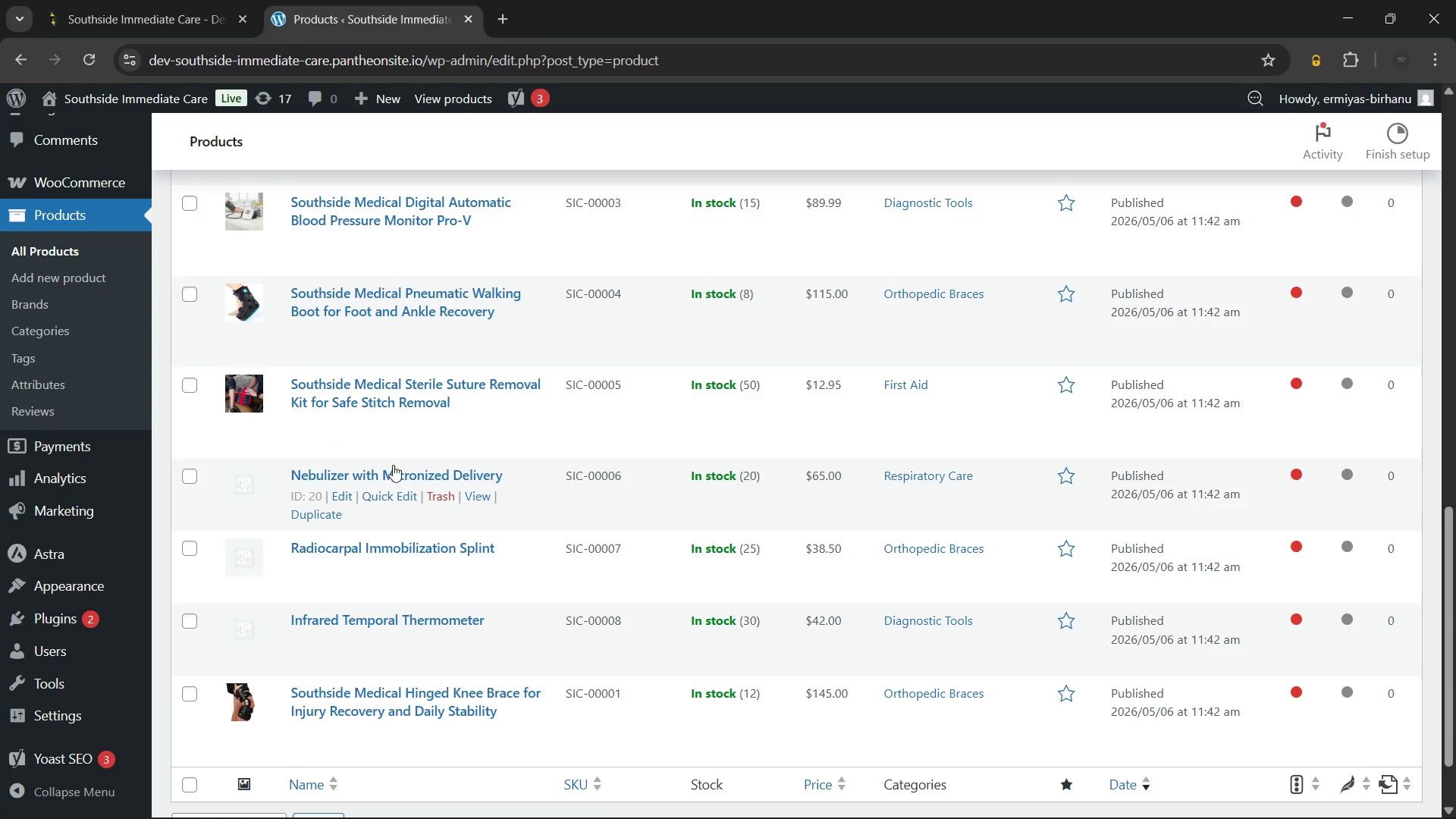 
left_click([389, 473])
 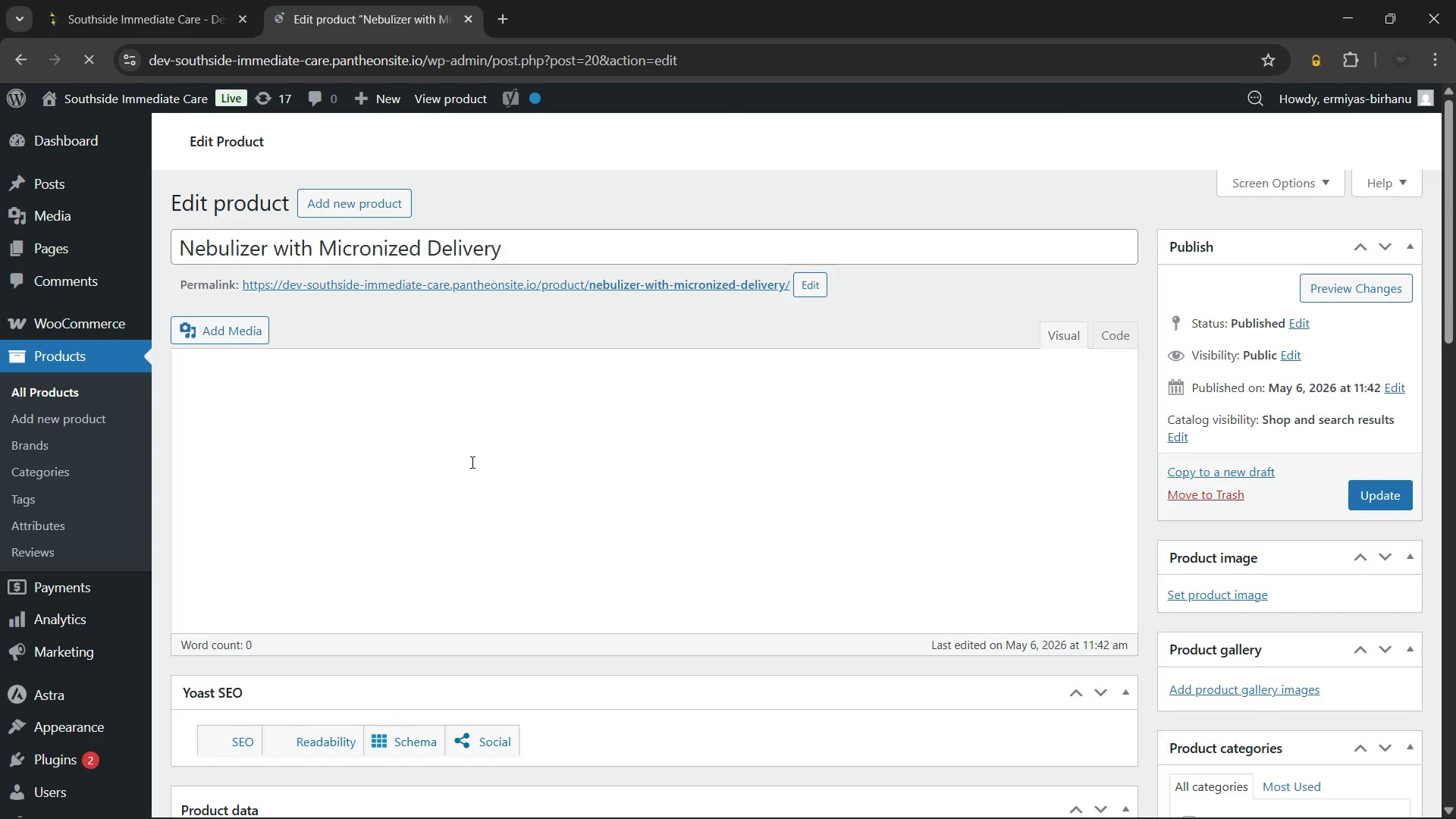 
wait(34.27)
 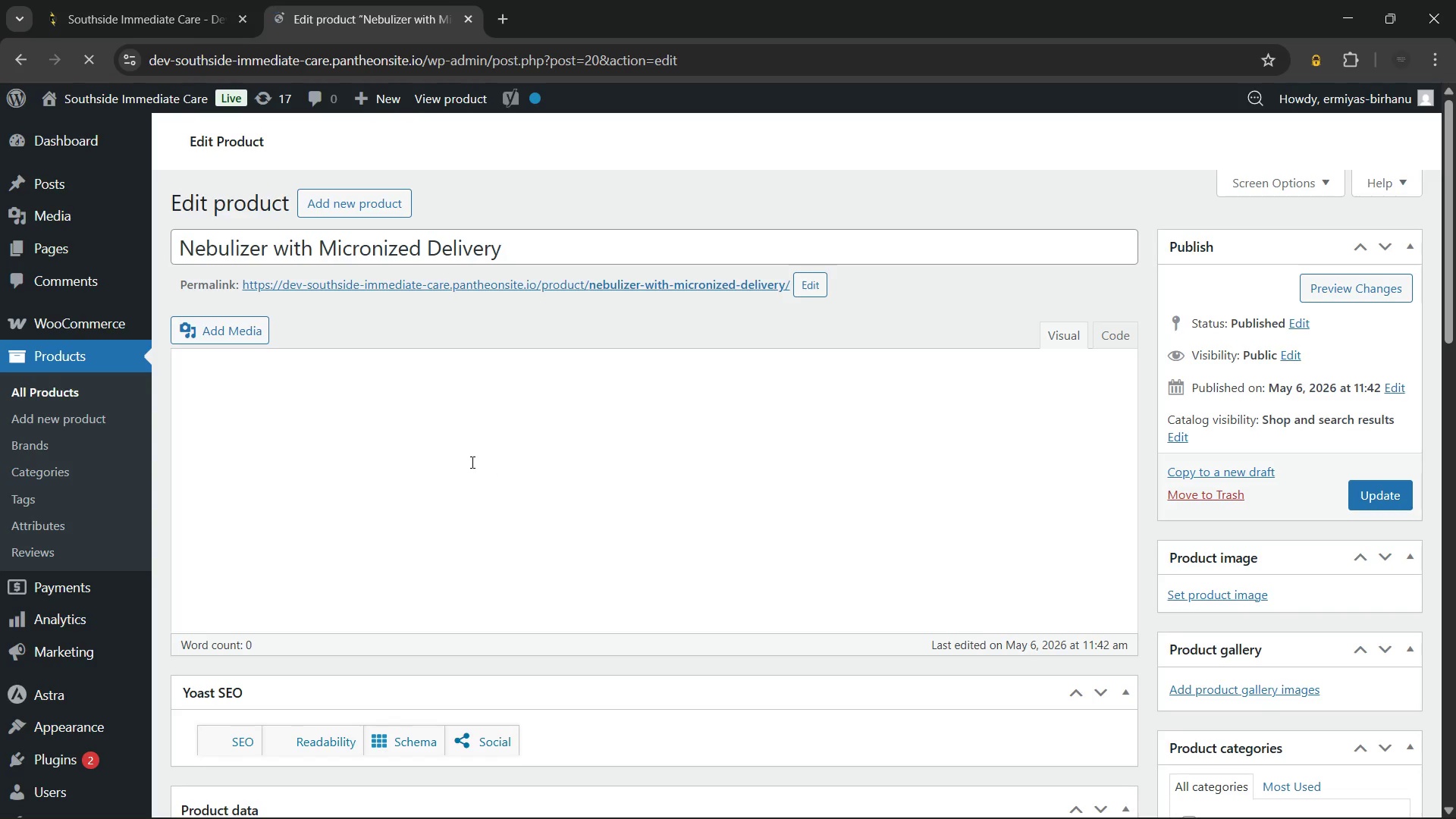 
left_click([553, 250])
 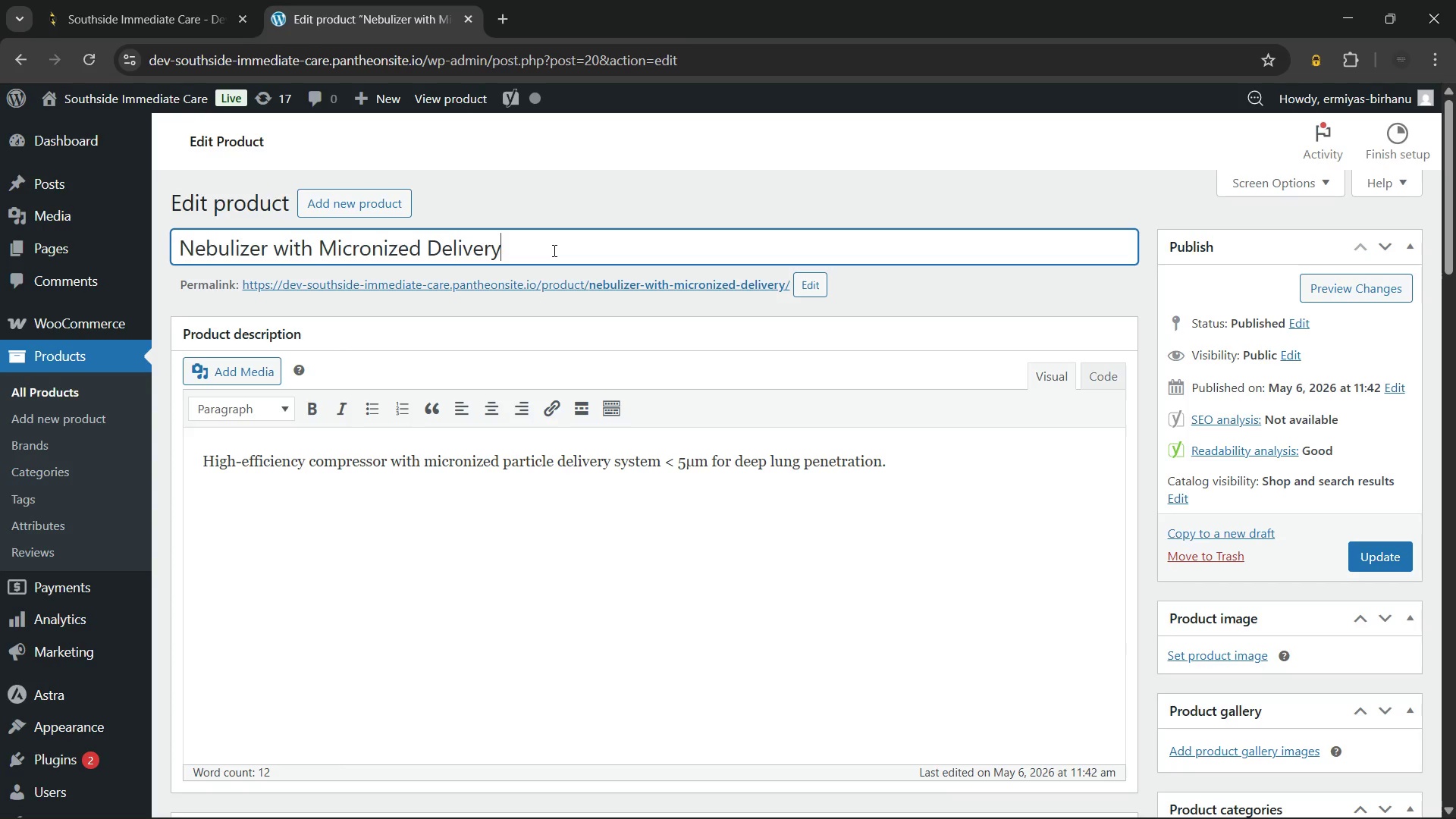 
wait(22.34)
 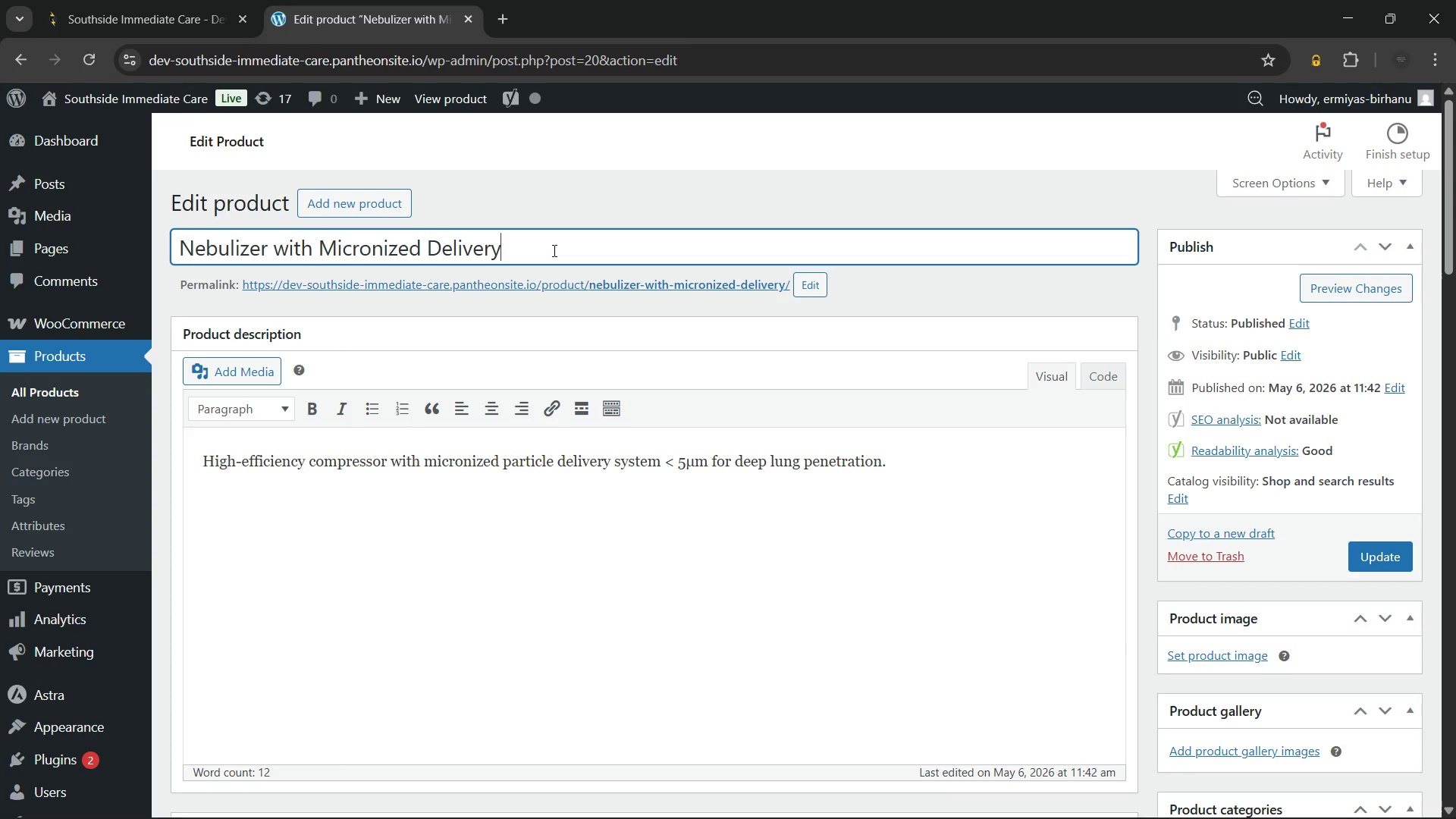 
left_click([805, 799])
 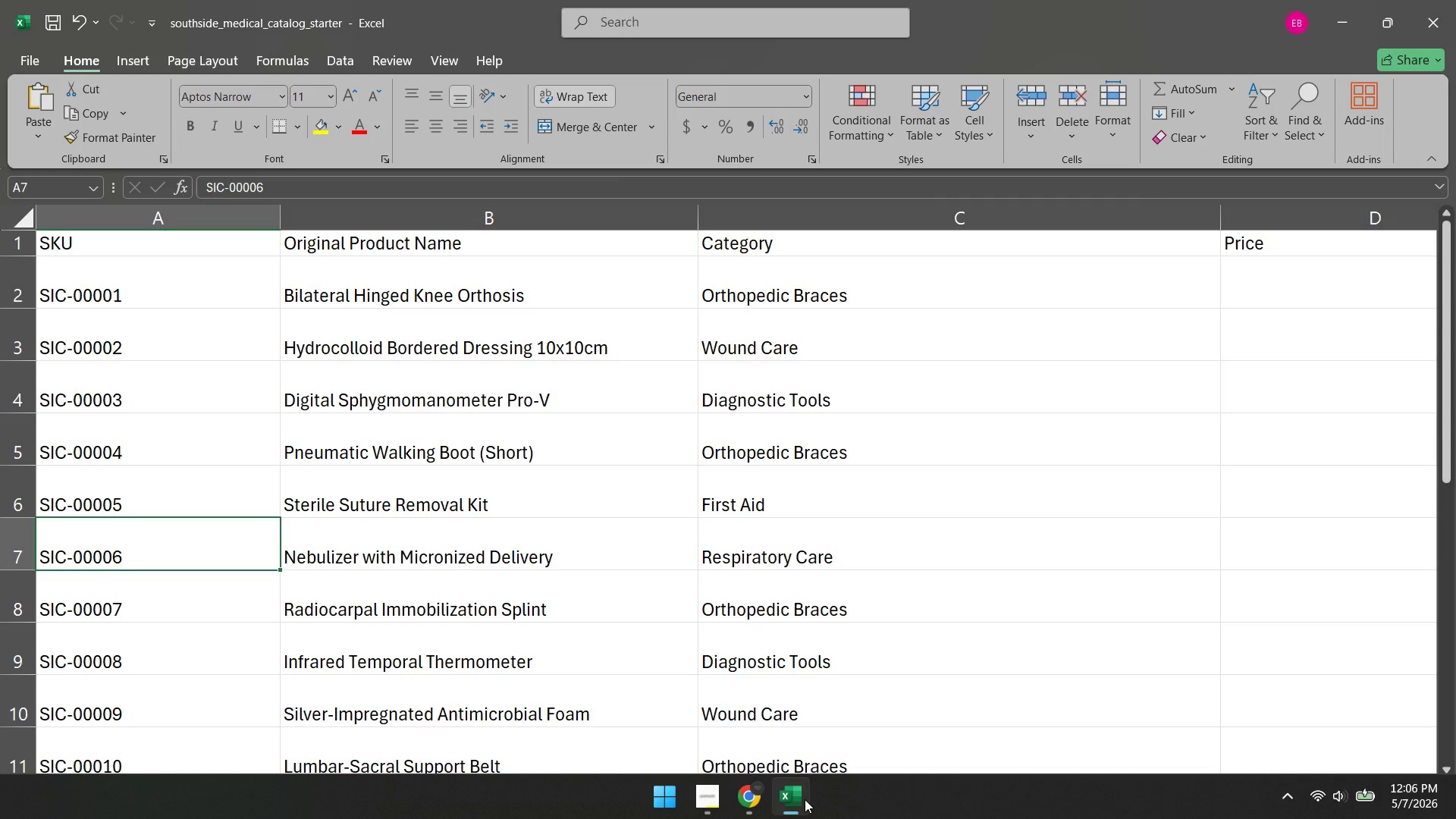 
left_click([755, 799])
 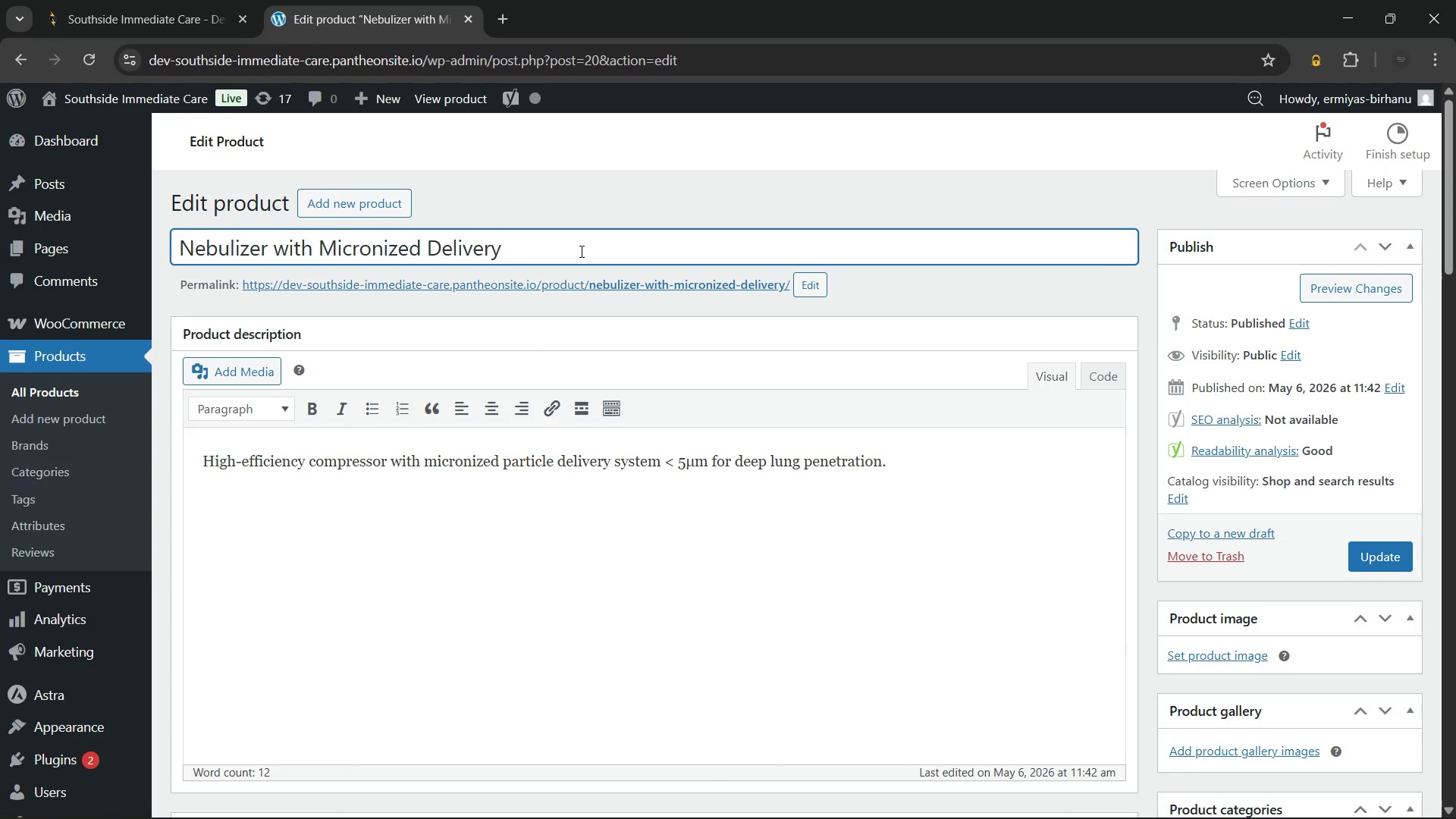 
key(Control+A)
 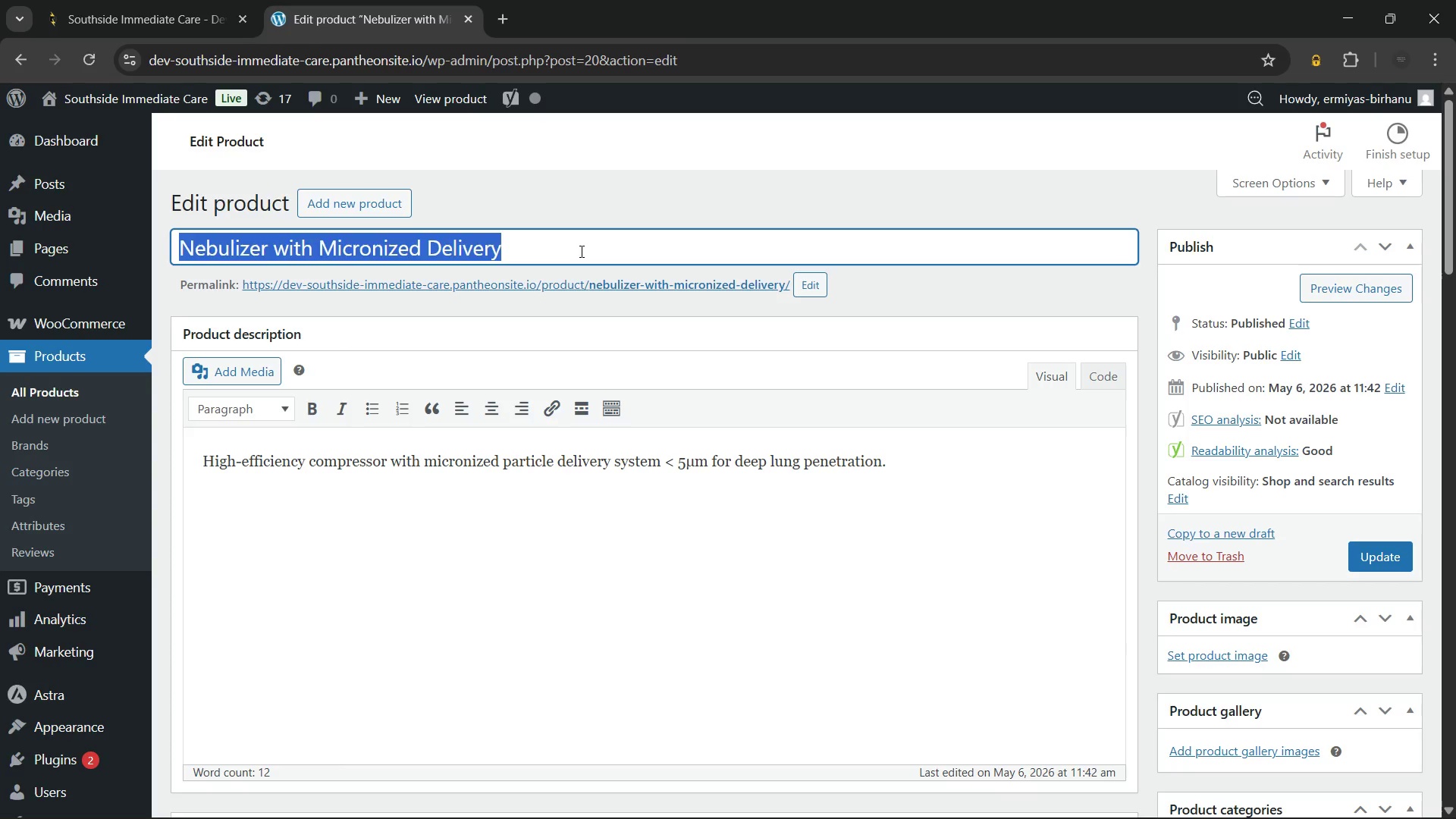 
key(ArrowLeft)
 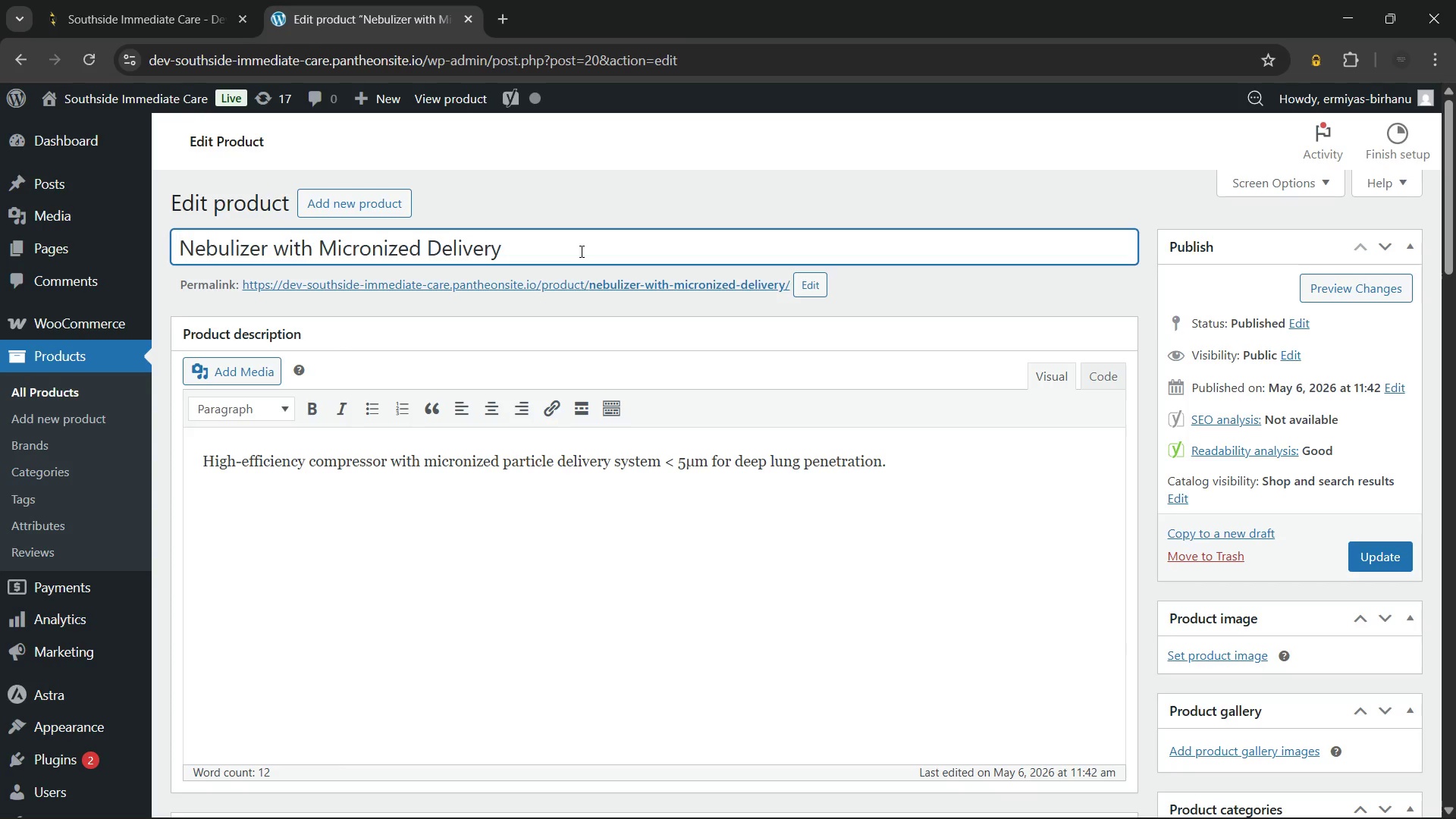 
type(Southside Medical )
 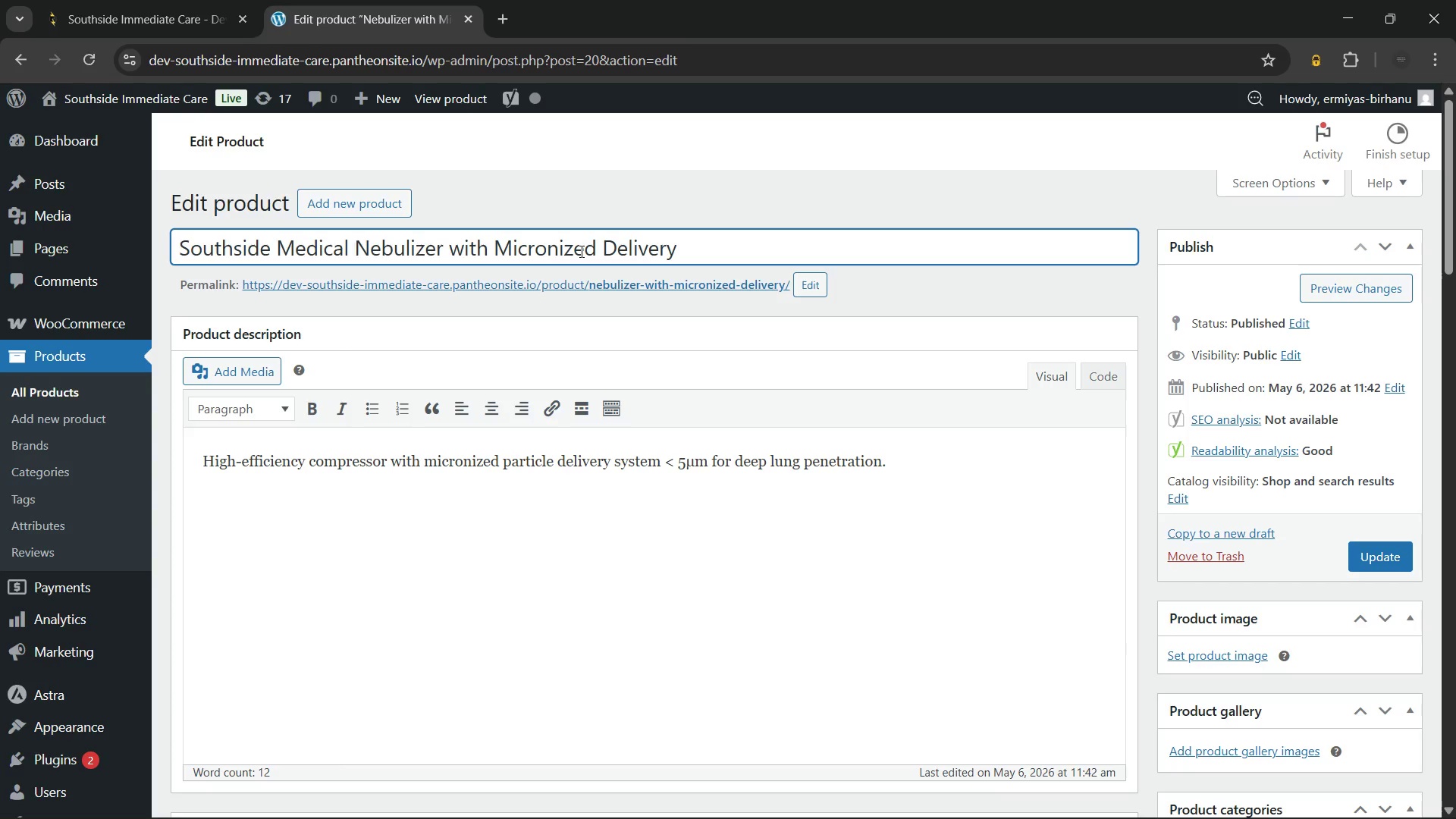 
wait(5.51)
 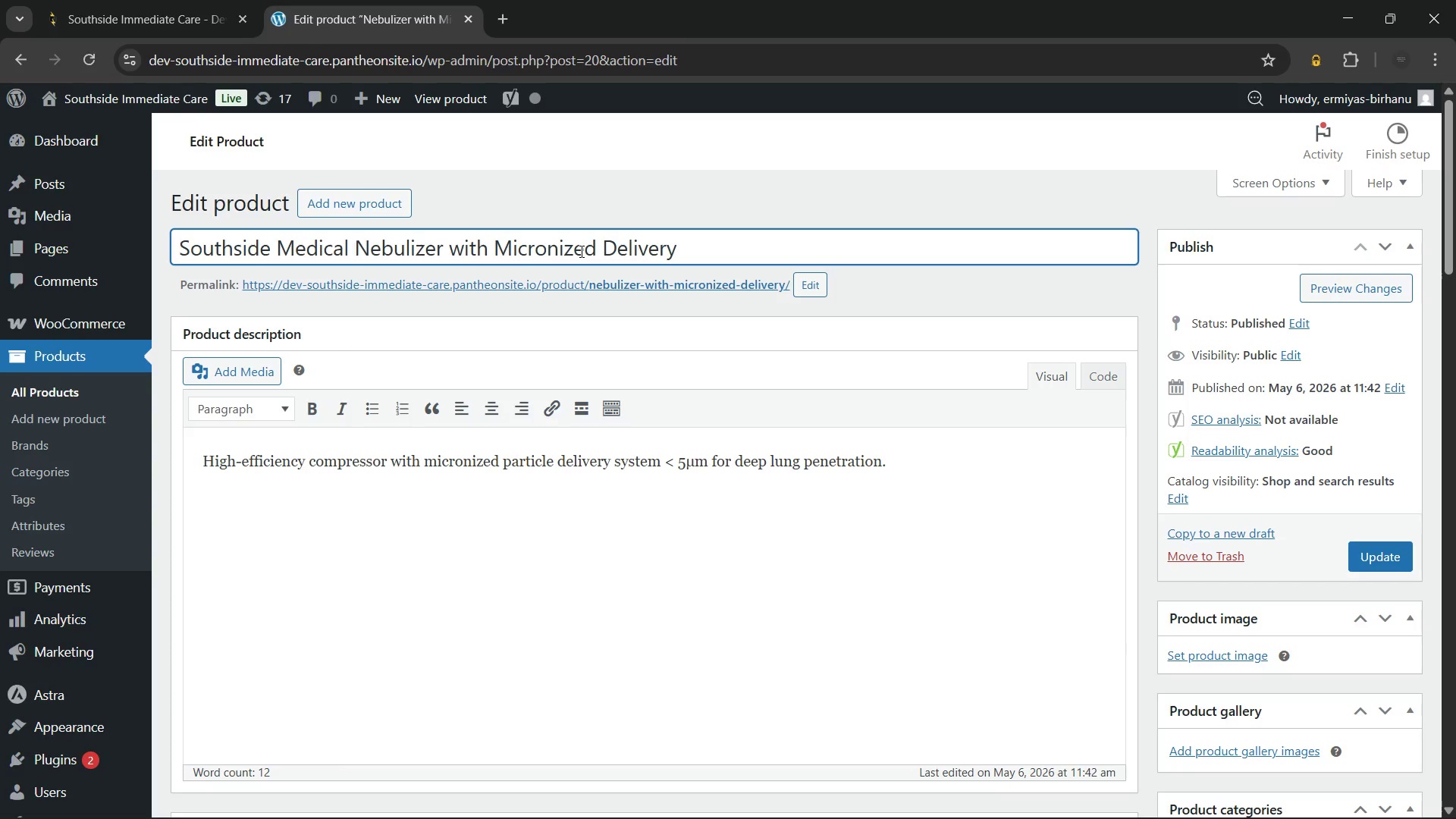 
left_click([497, 241])
 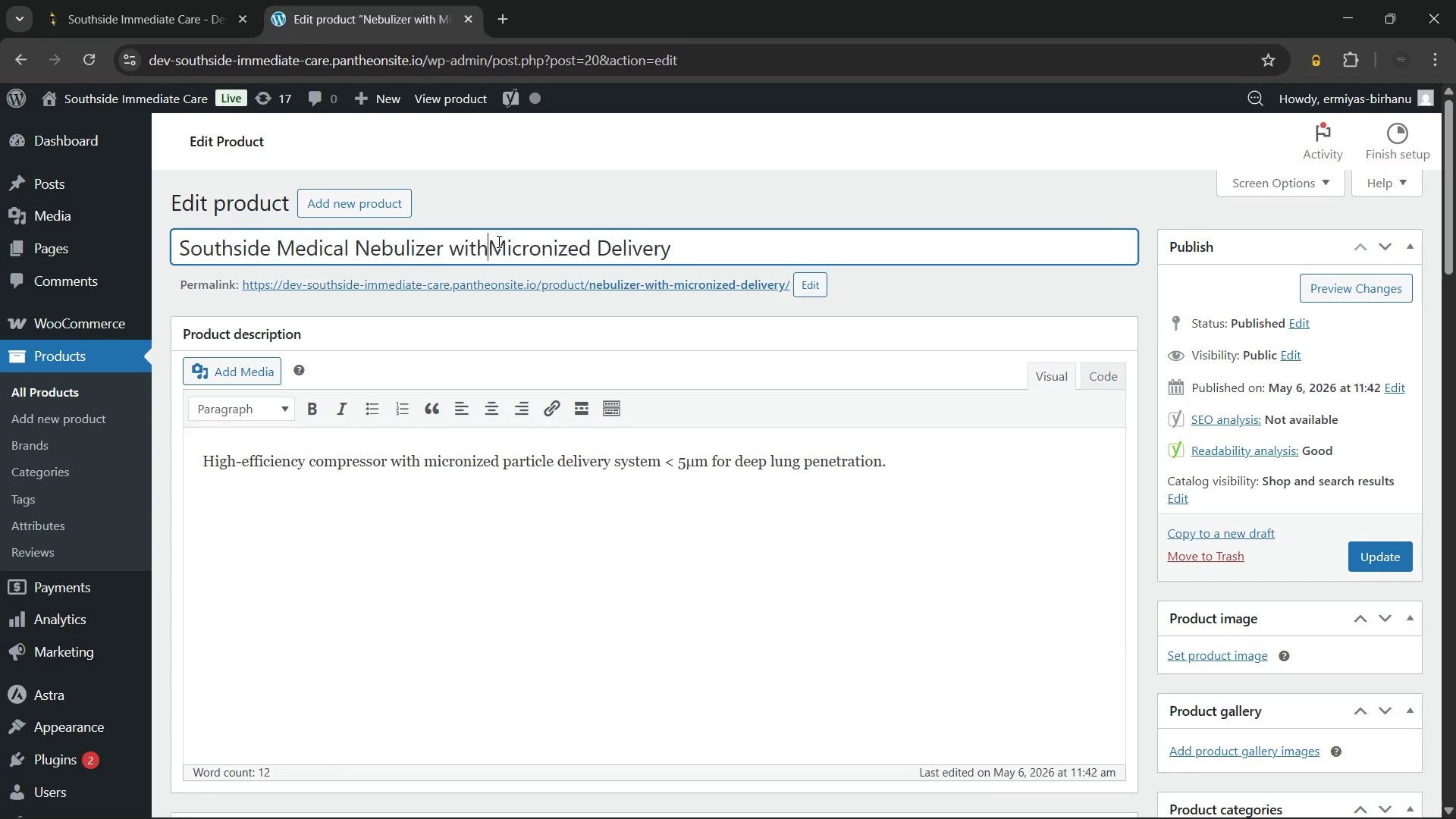 
hold_key(key=Backspace, duration=0.91)
 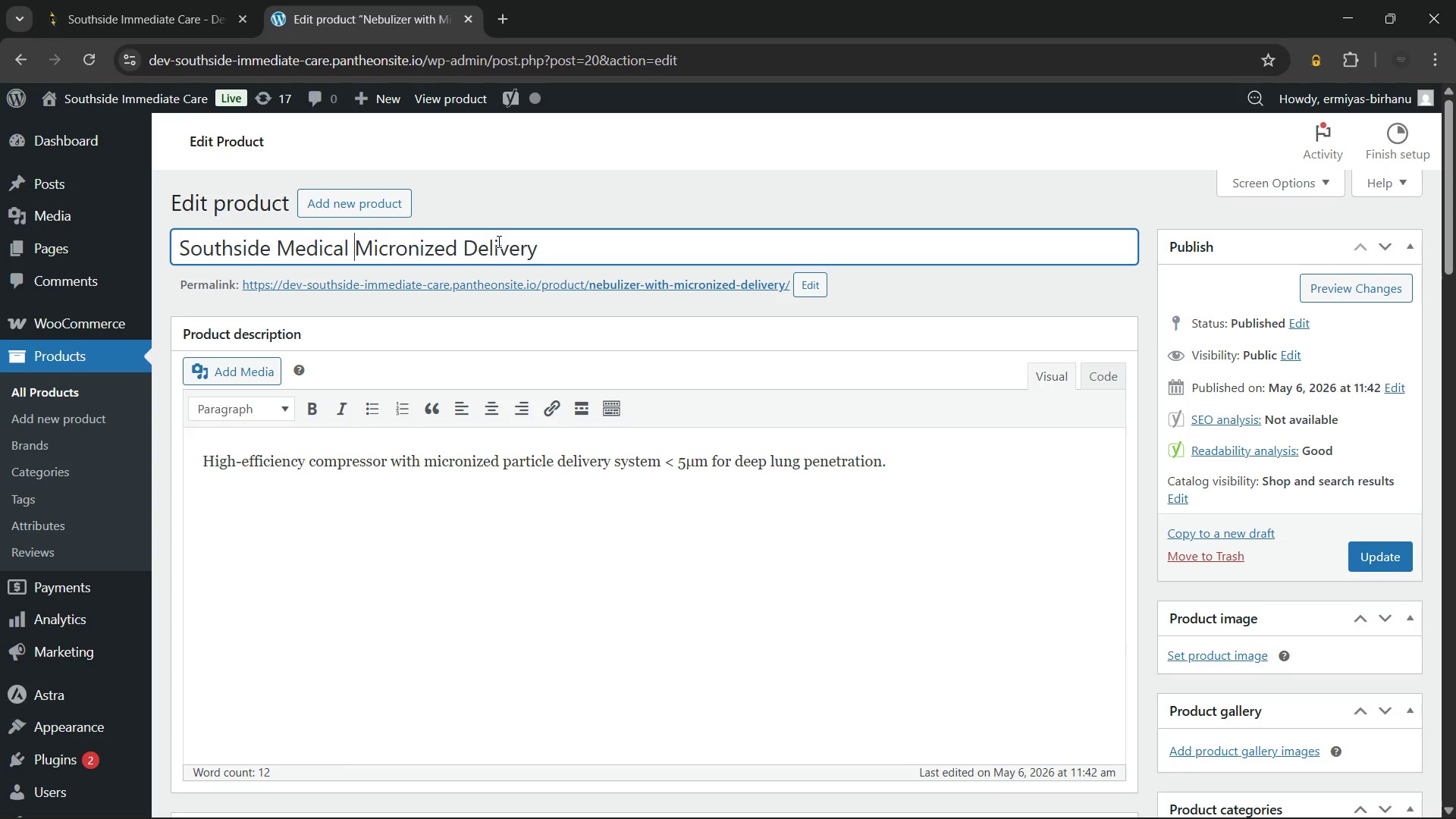 
key(Backspace)
 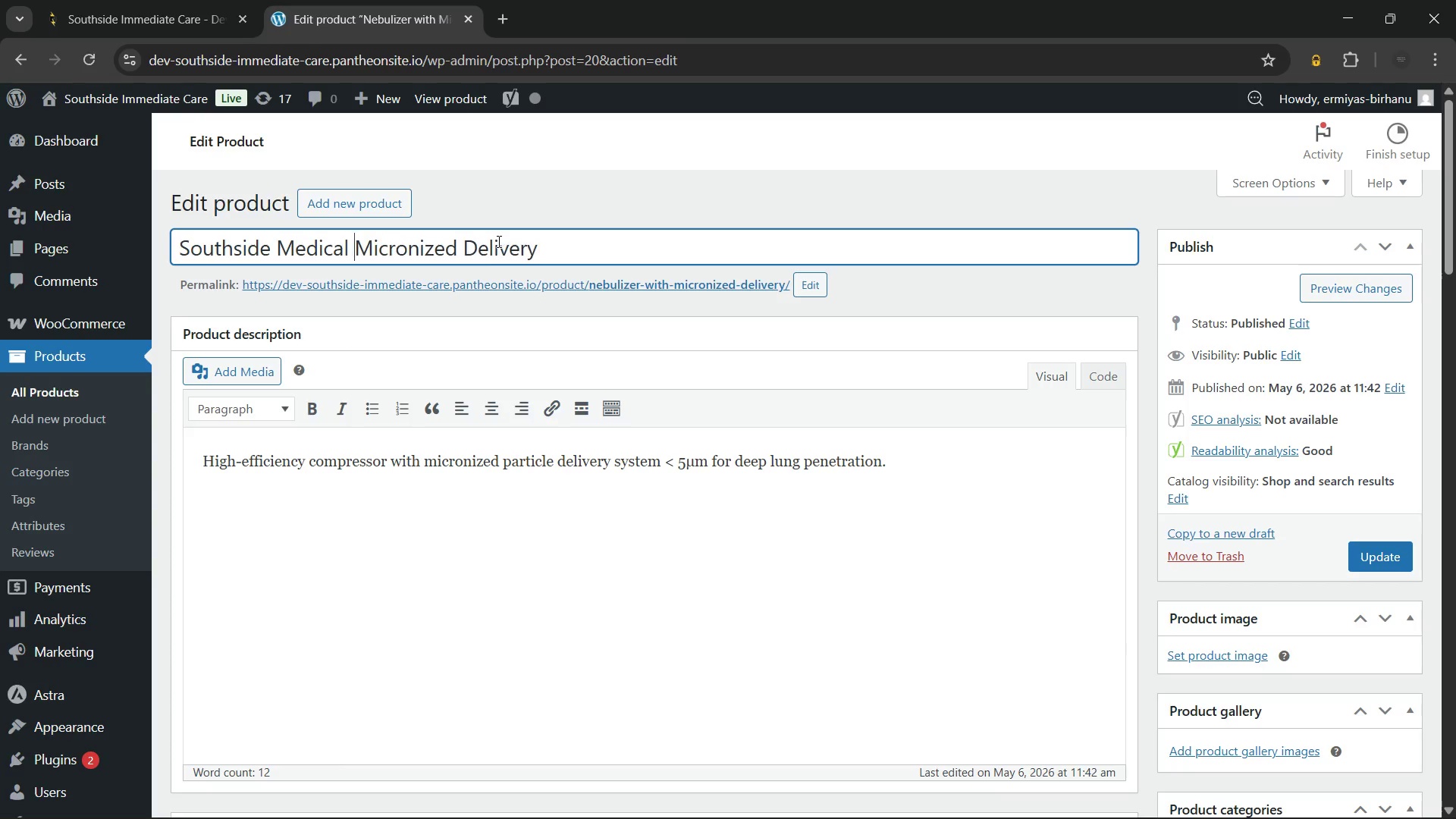 
key(Space)
 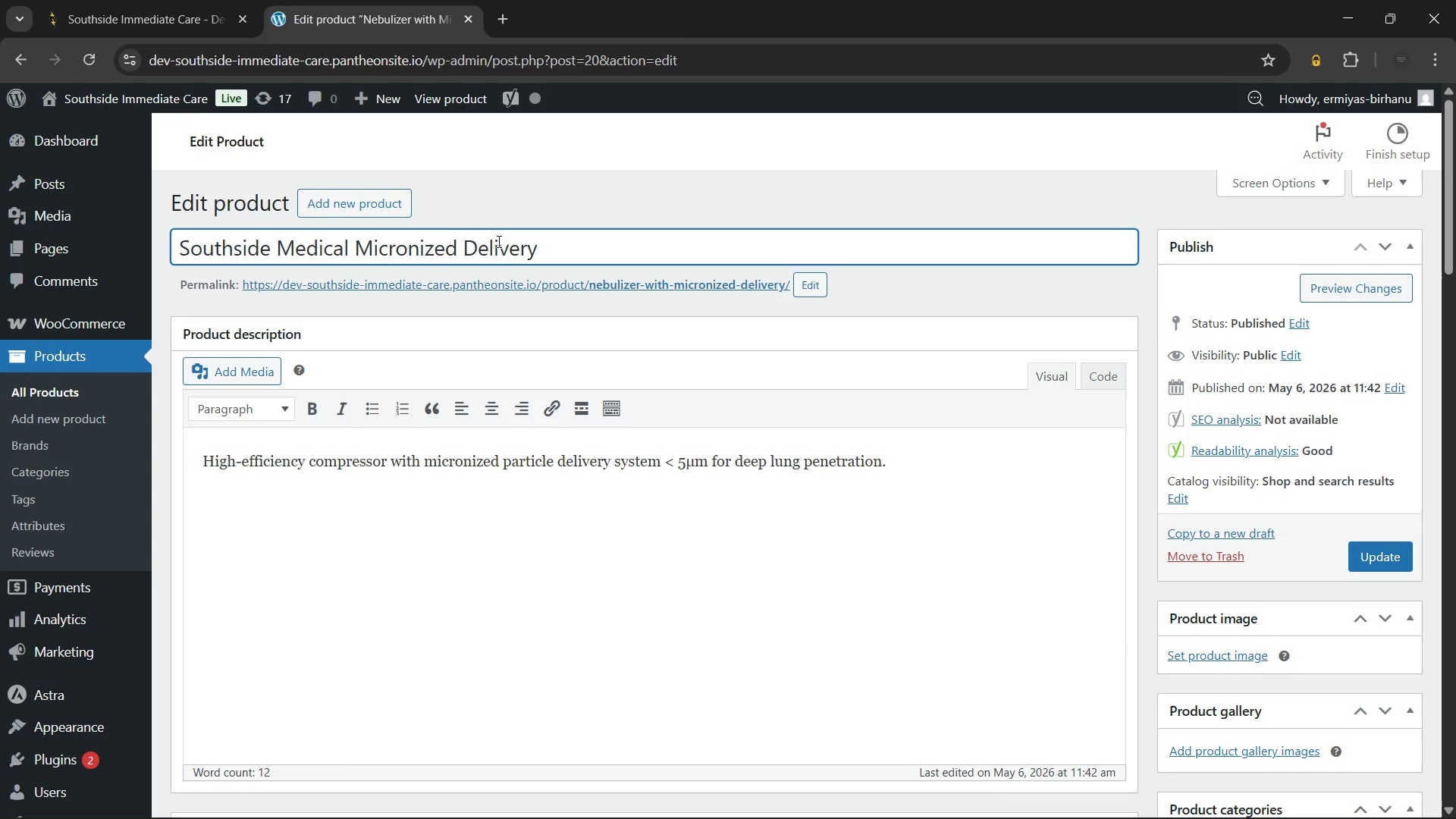 
left_click([570, 252])
 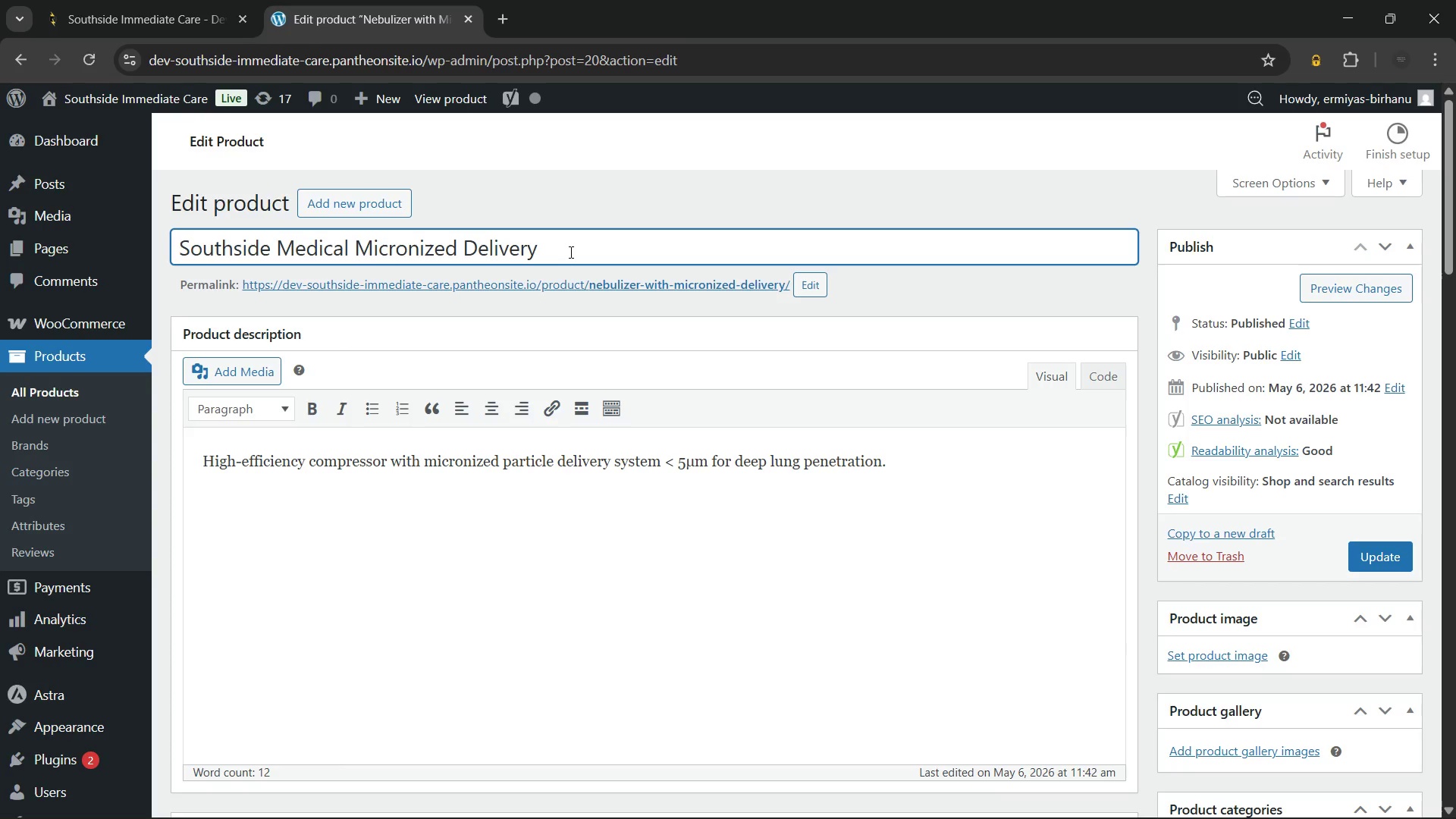 
key(Backspace)
key(Backspace)
key(Backspace)
key(Backspace)
key(Backspace)
key(Backspace)
key(Backspace)
key(Backspace)
type(Nebulizer fo)
key(Backspace)
key(Backspace)
key(Backspace)
type( for Respiratory Relief)
 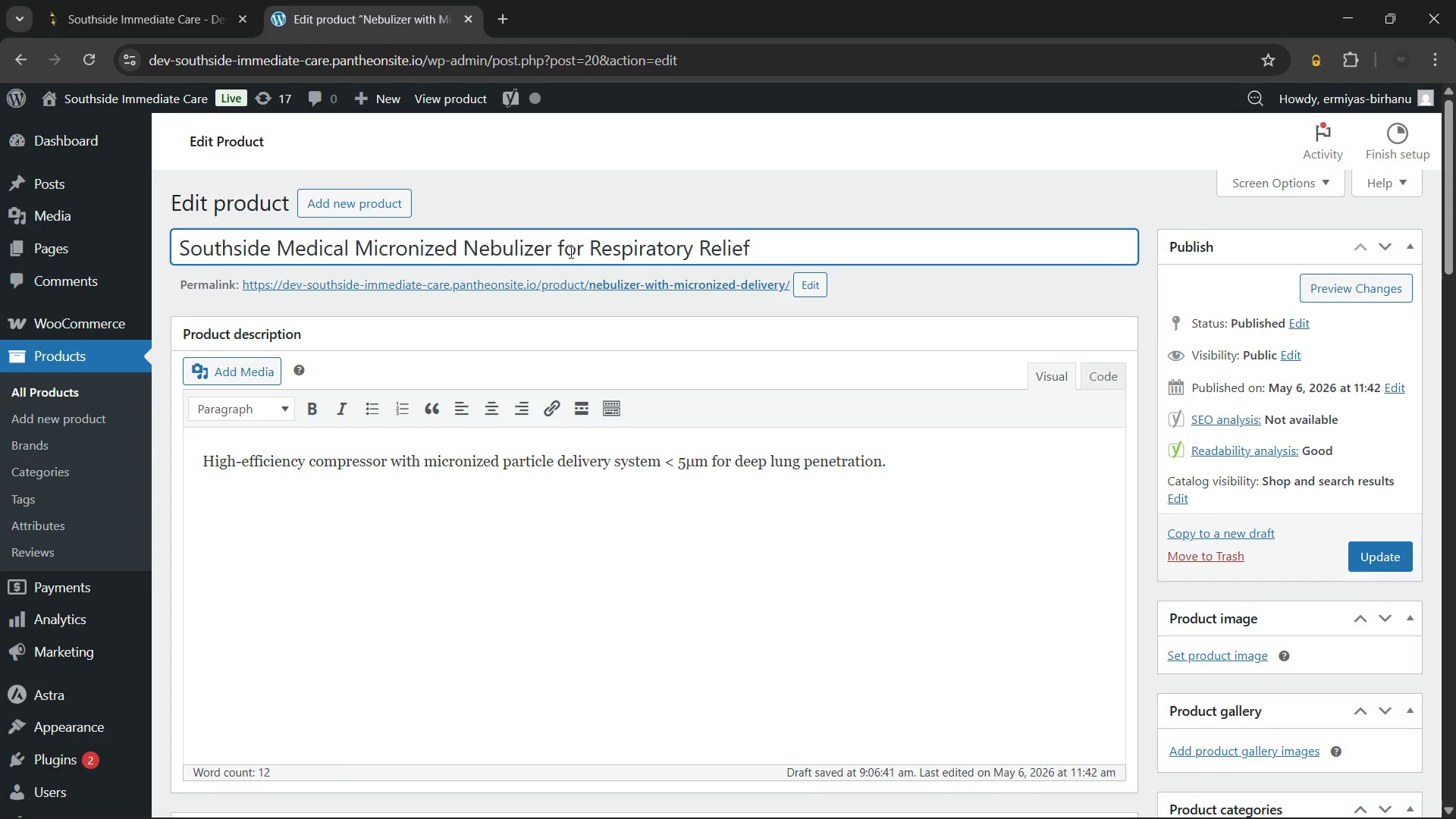 
left_click([988, 601])
 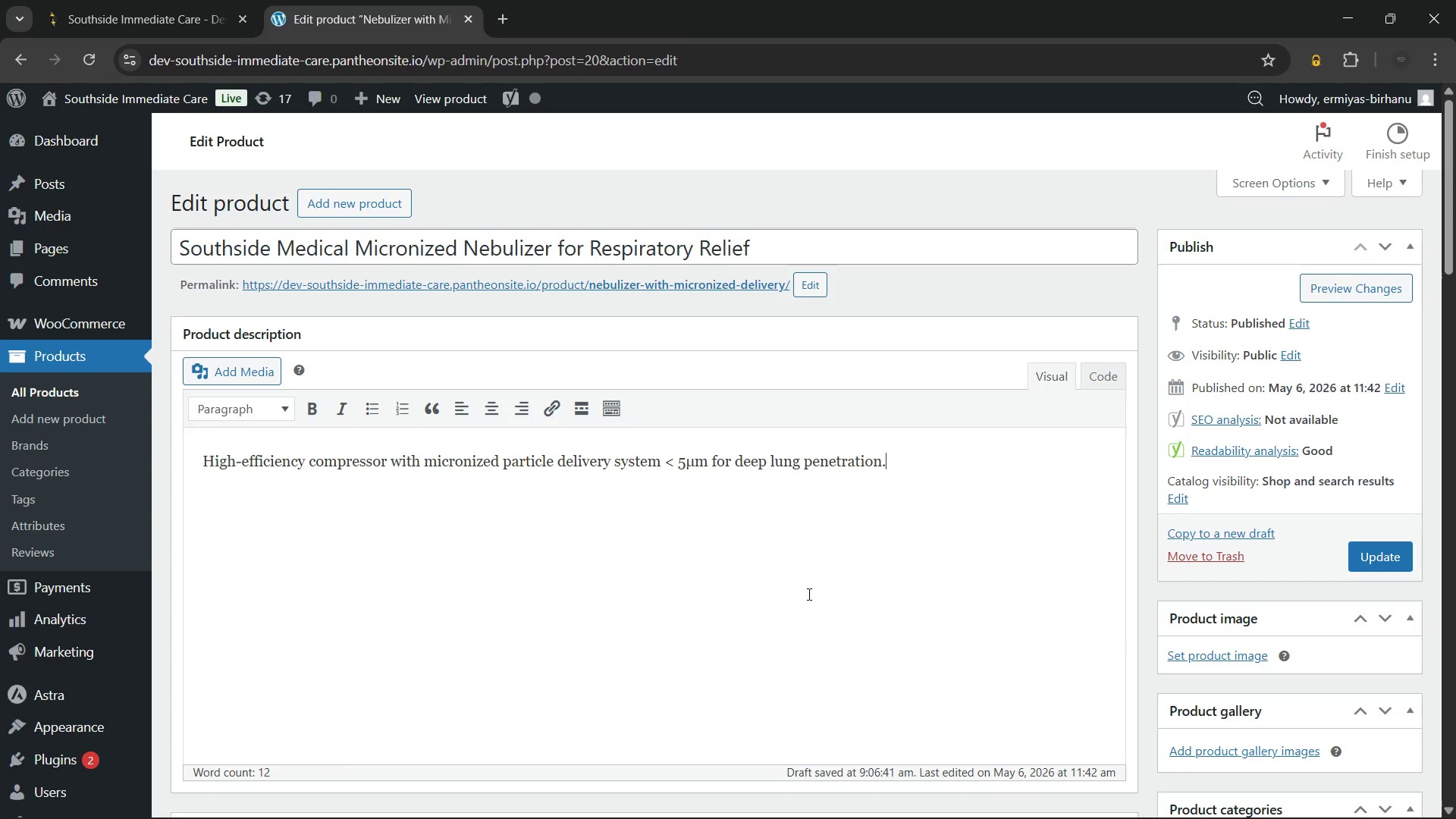 
key(Control+A)
 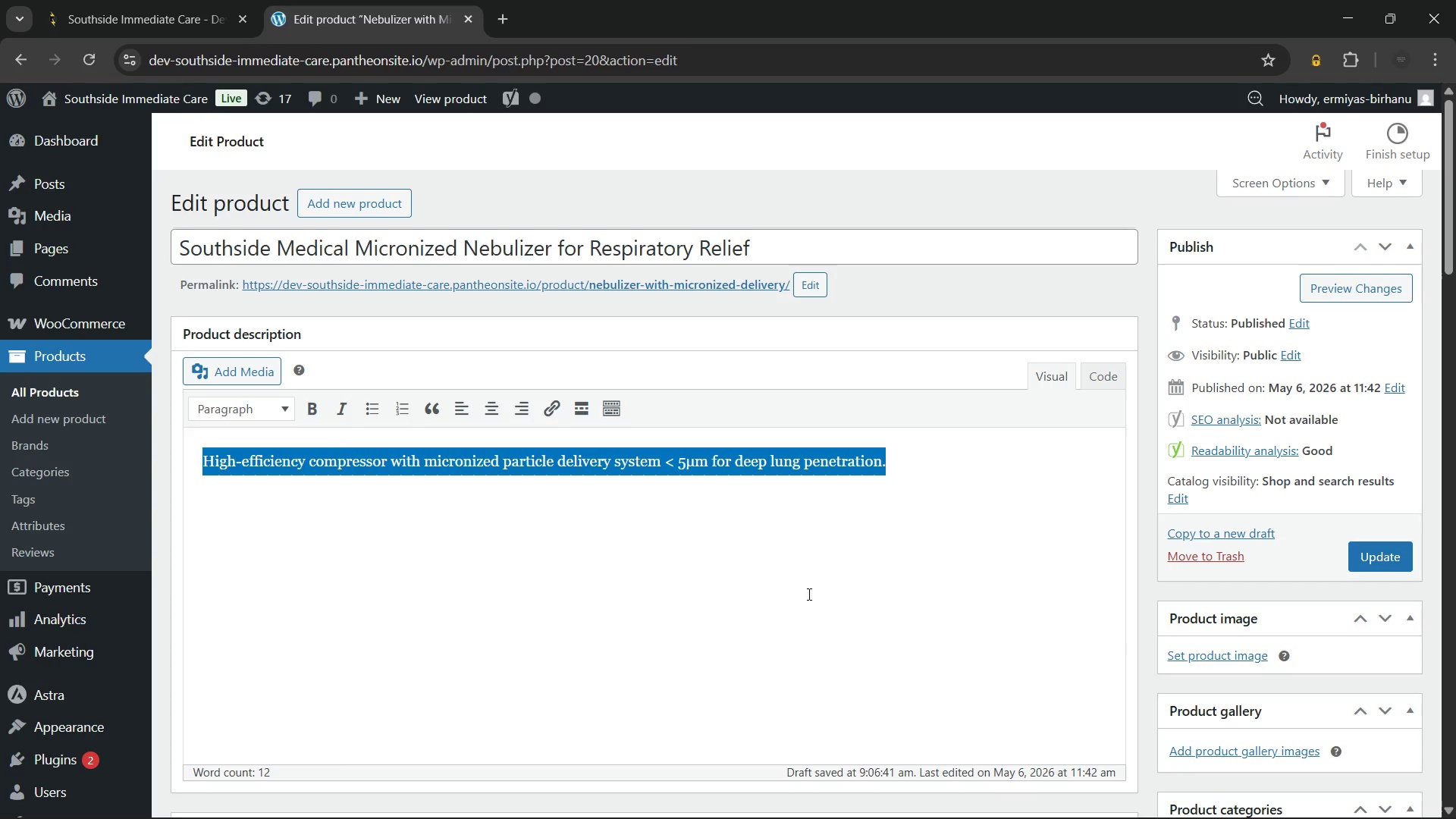 
wait(40.05)
 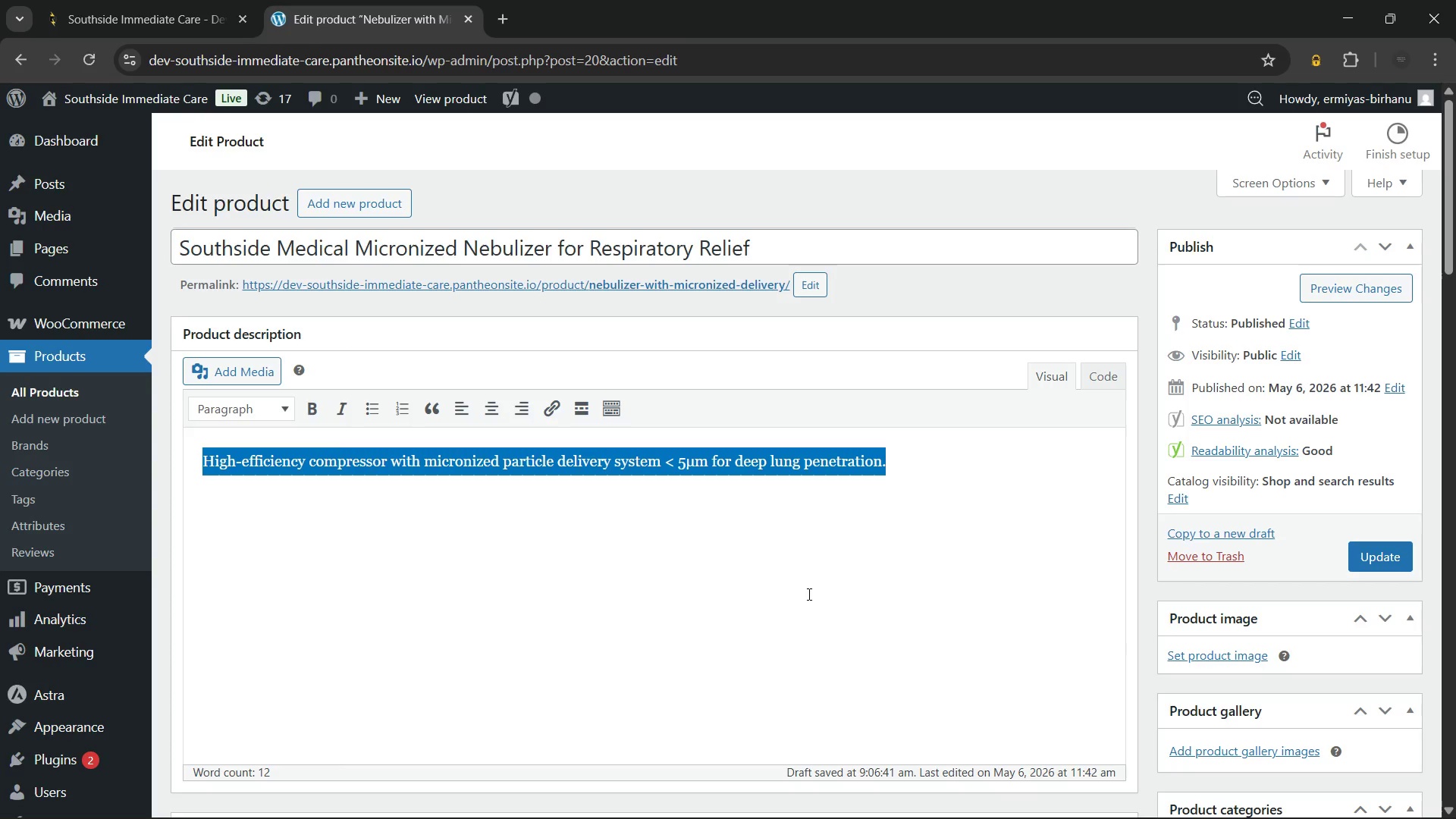 
key(Backspace)
 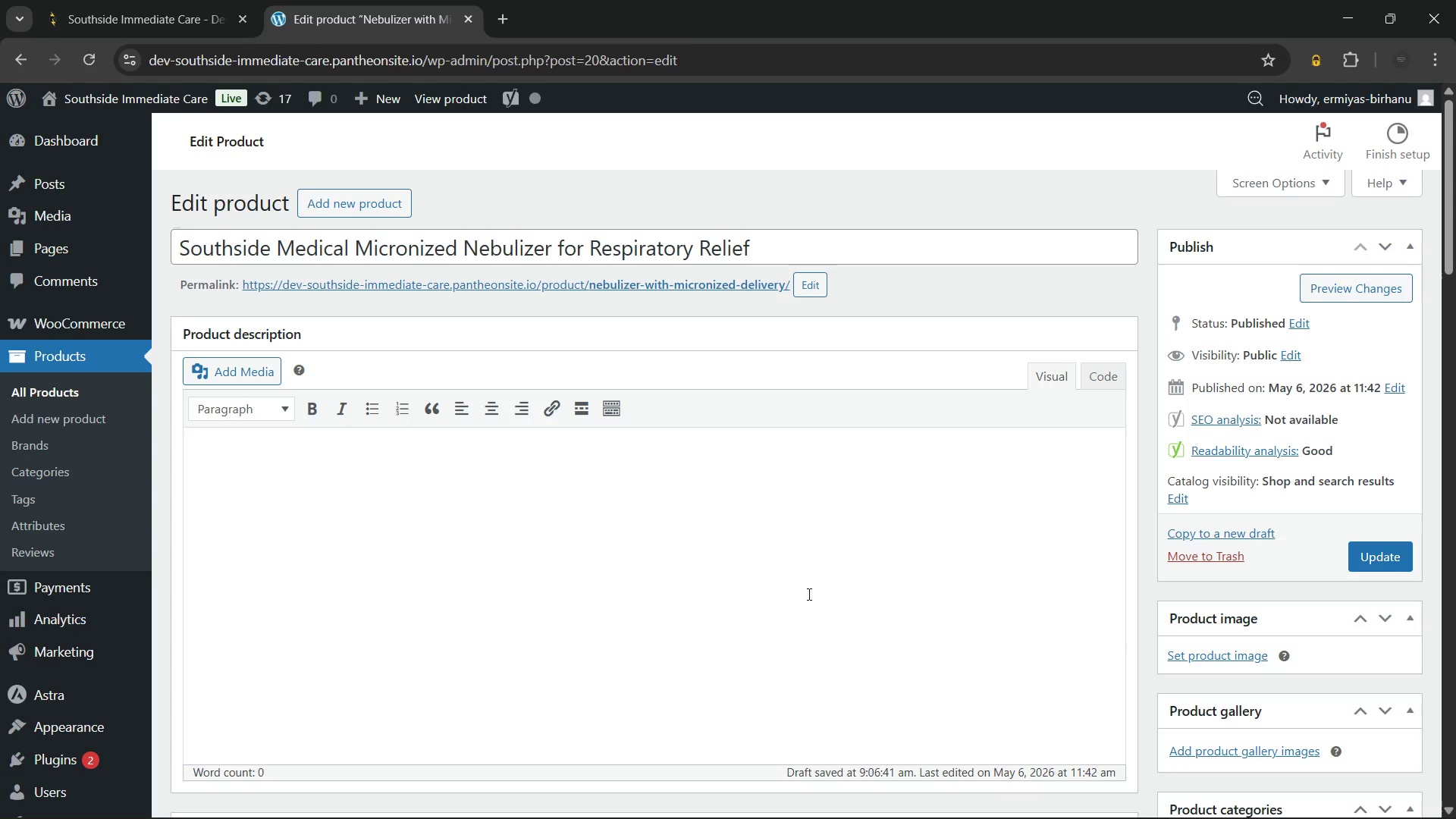 
wait(6.8)
 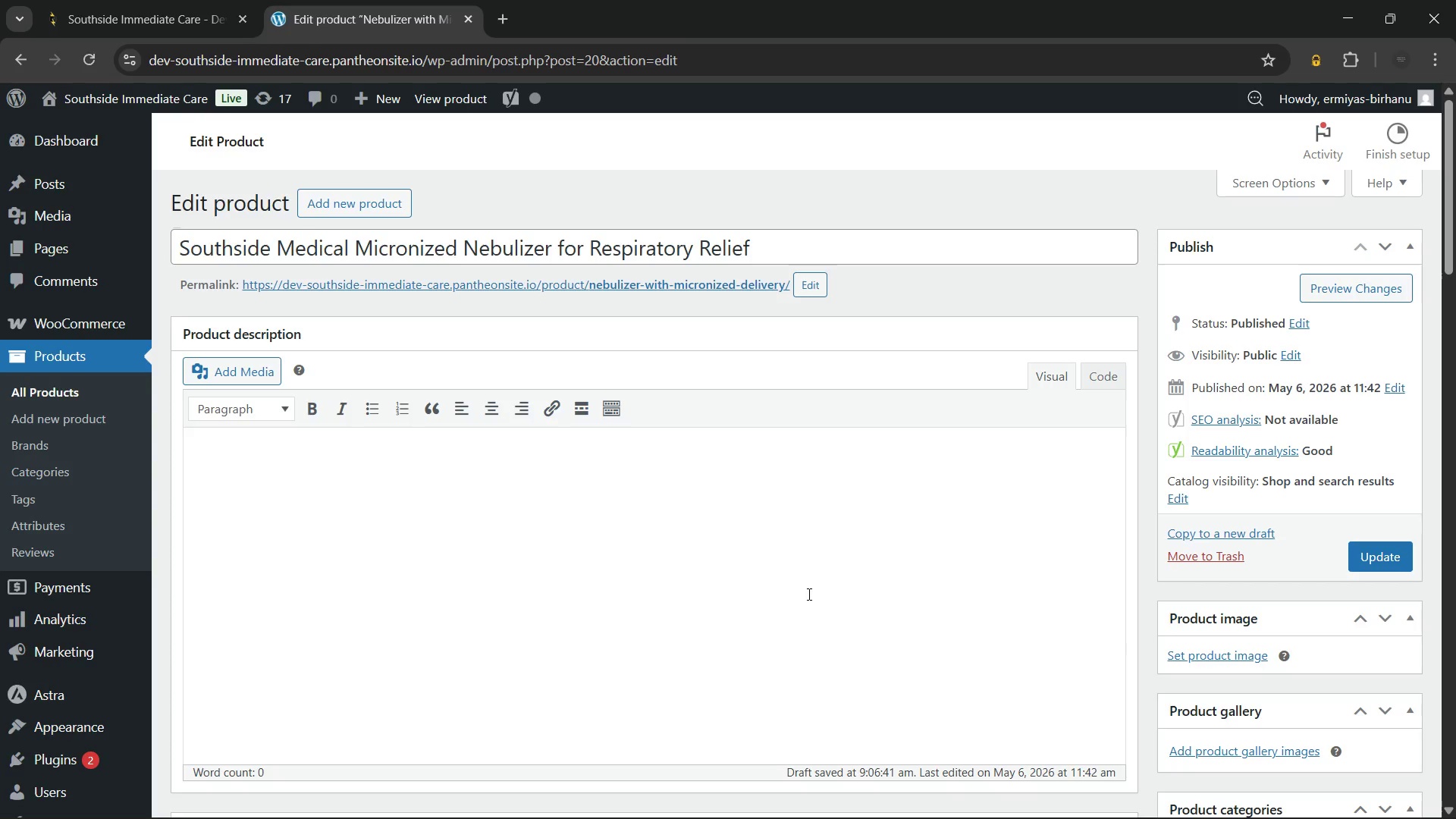 
type(A micronized nebulizer helps deliver)
 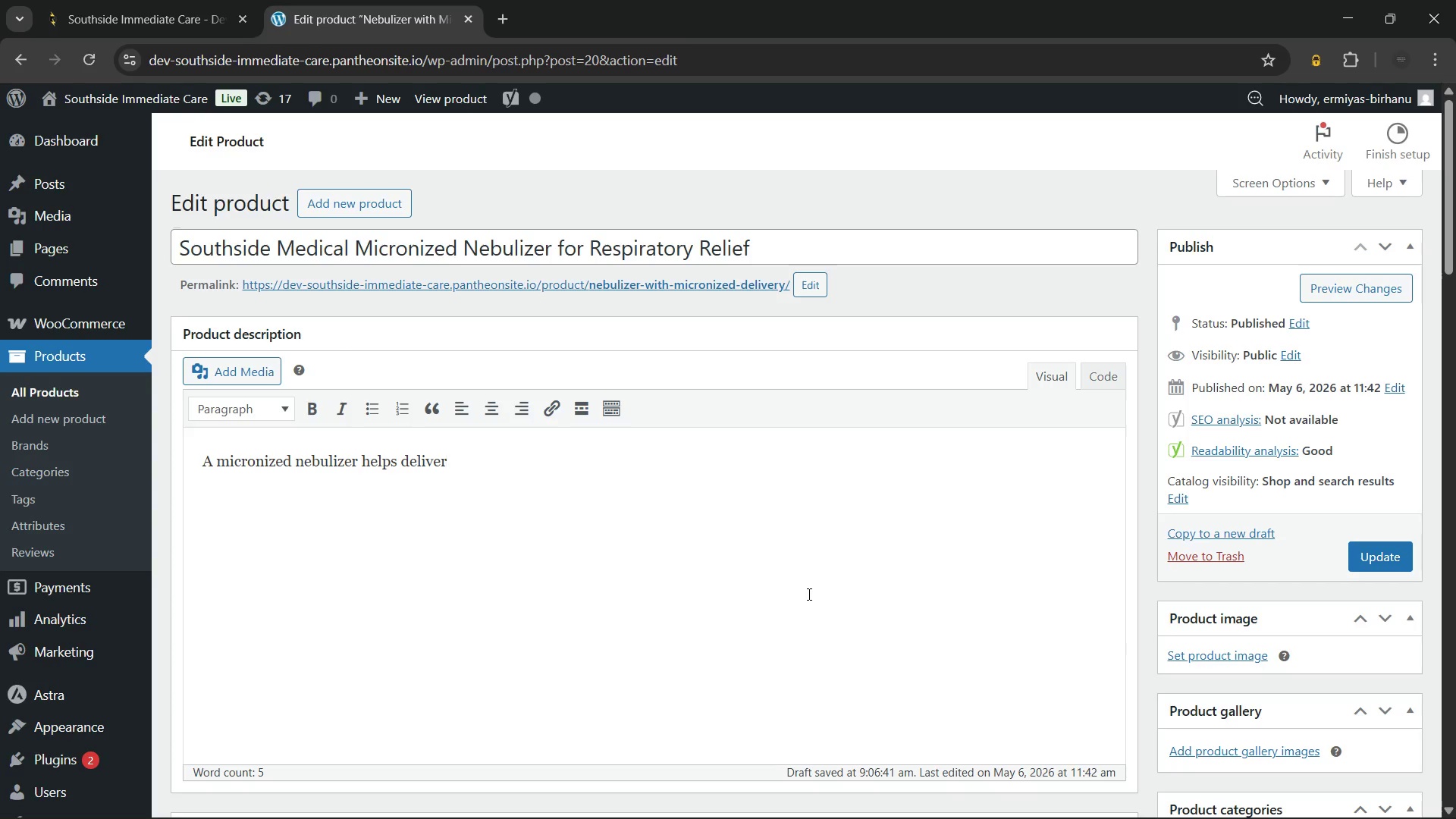 
wait(21.38)
 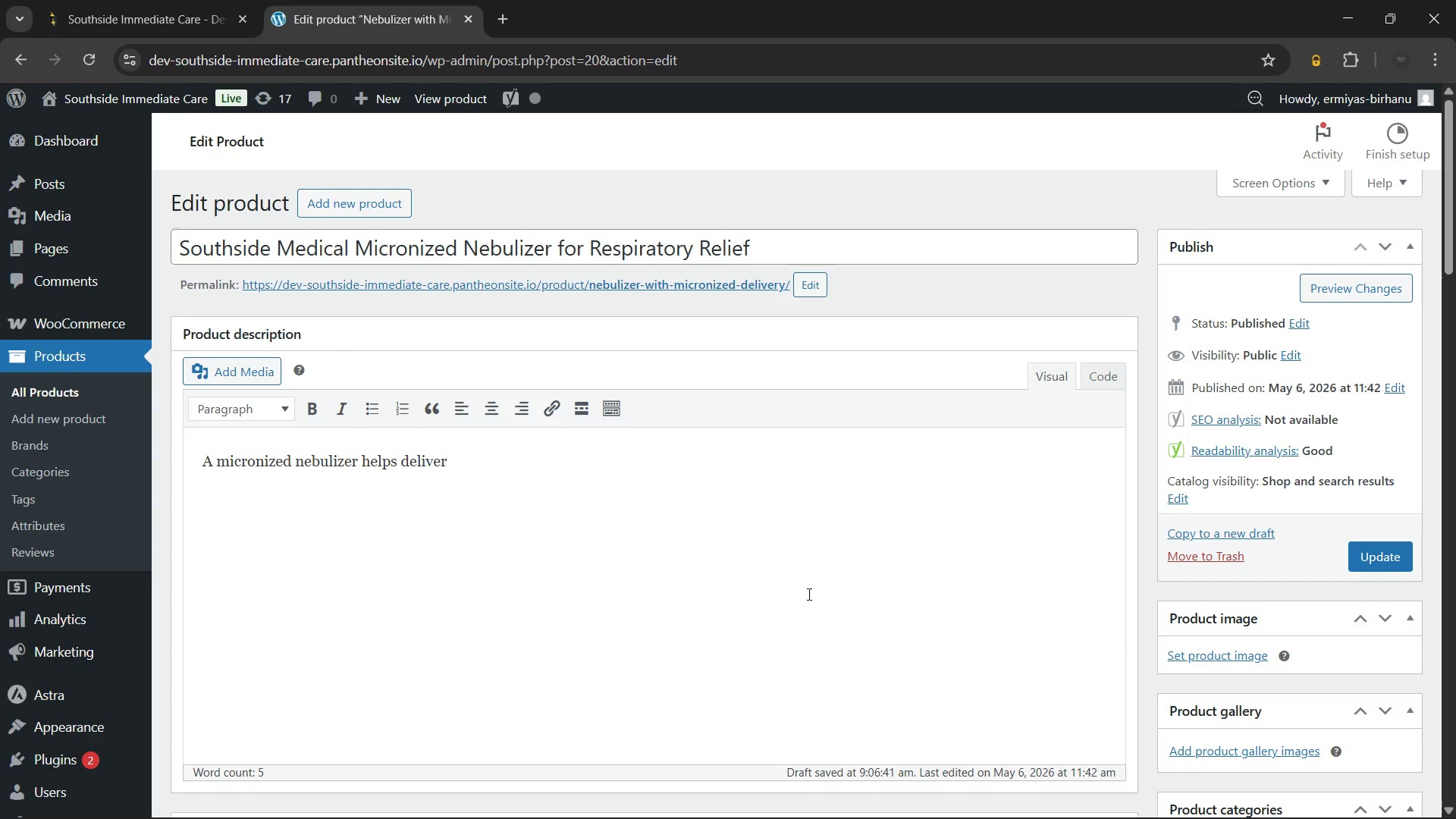 
type( breathing medication)
 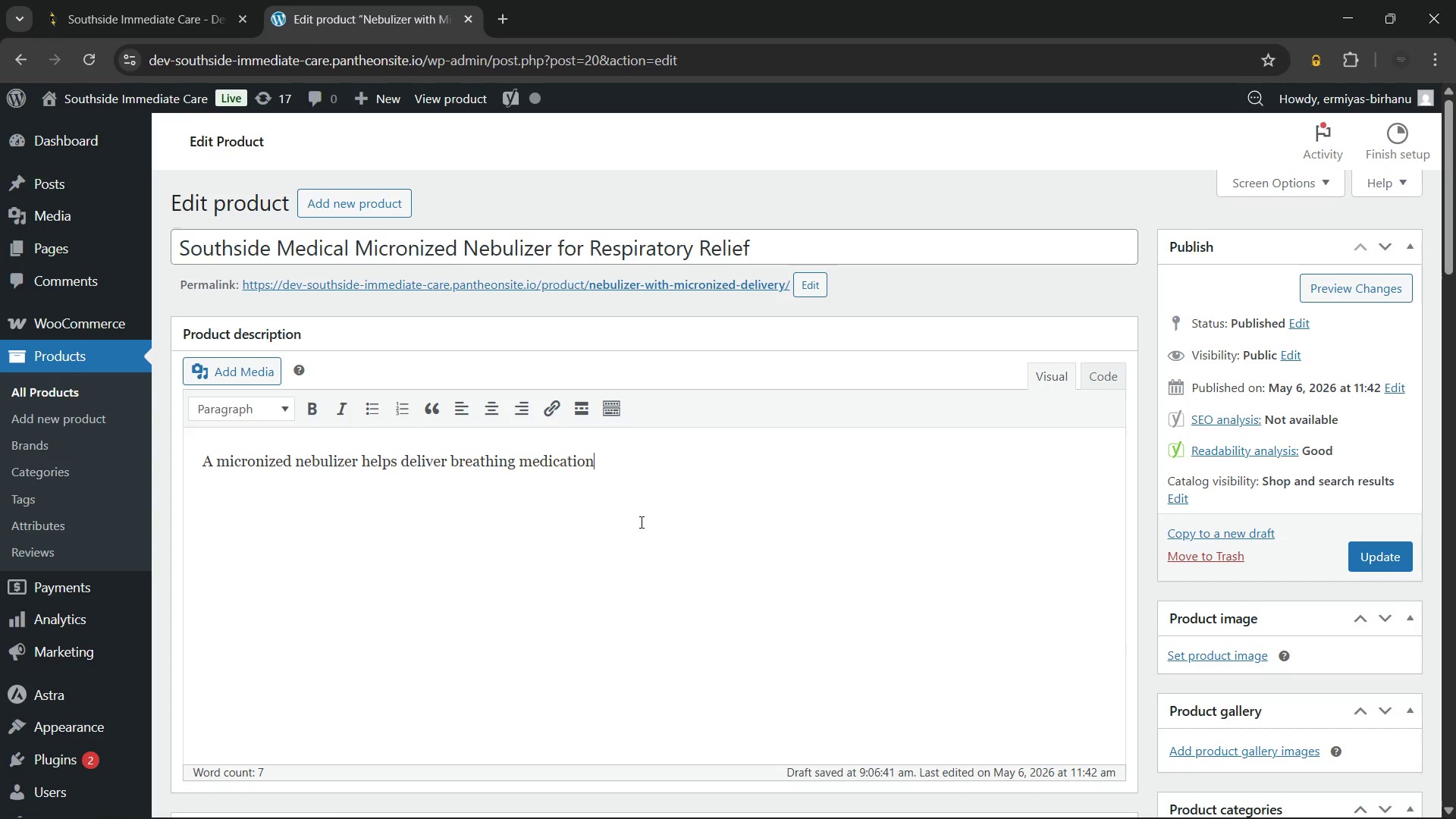 
wait(7.39)
 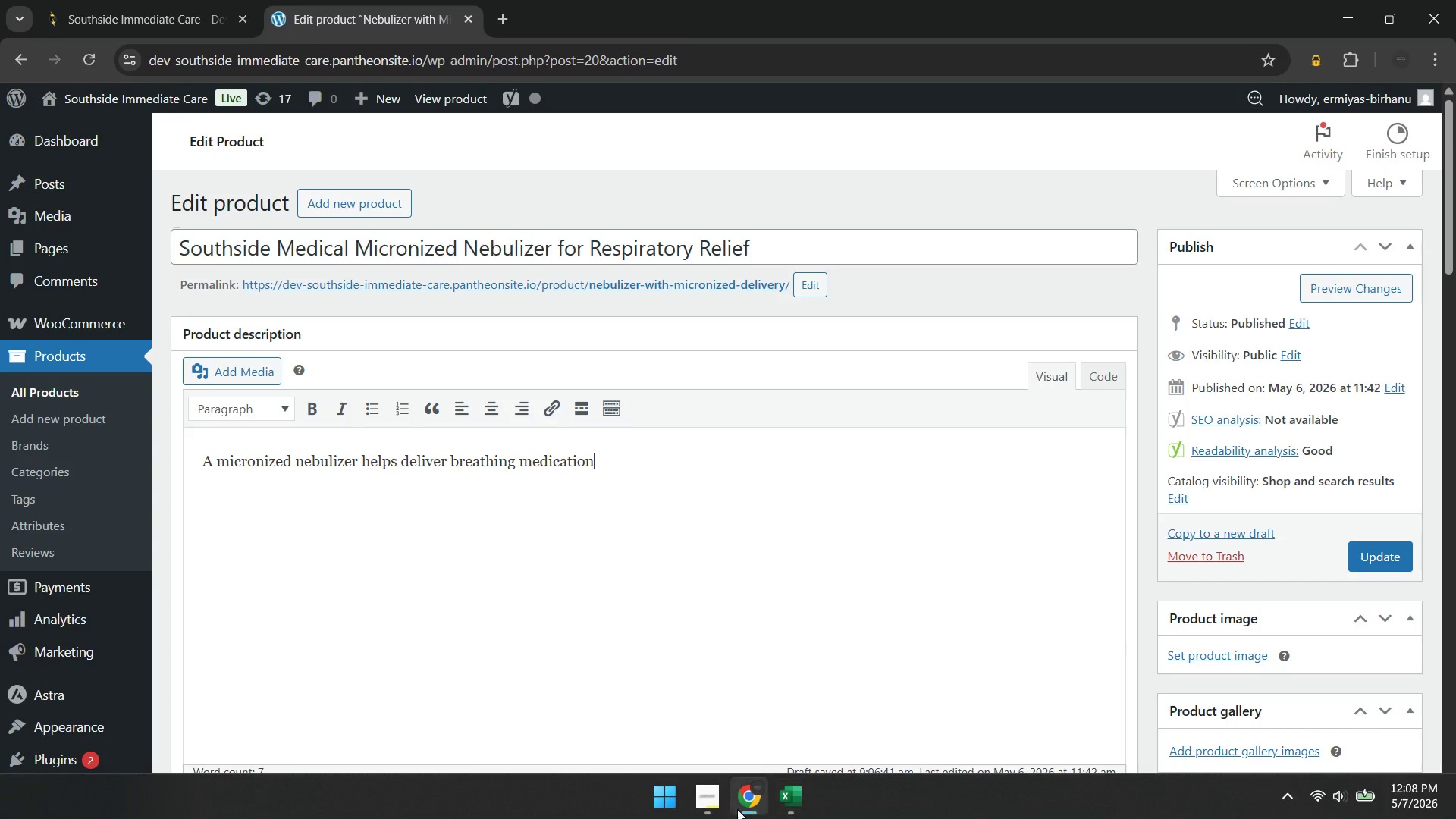 
type( deep into your lungs for effectv)
key(Backspace)
type(ive respiratory relief.)
 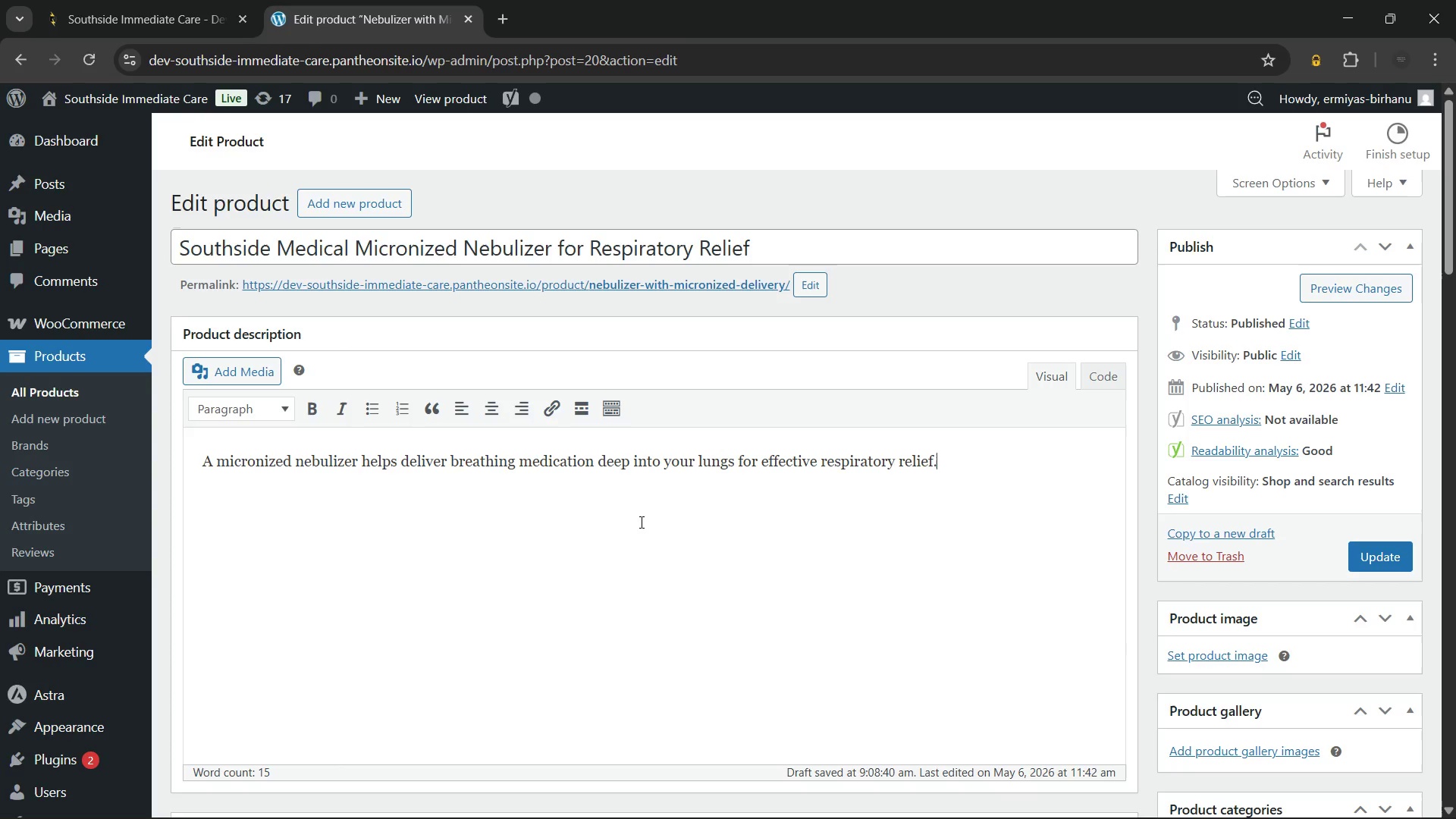 
wait(50.03)
 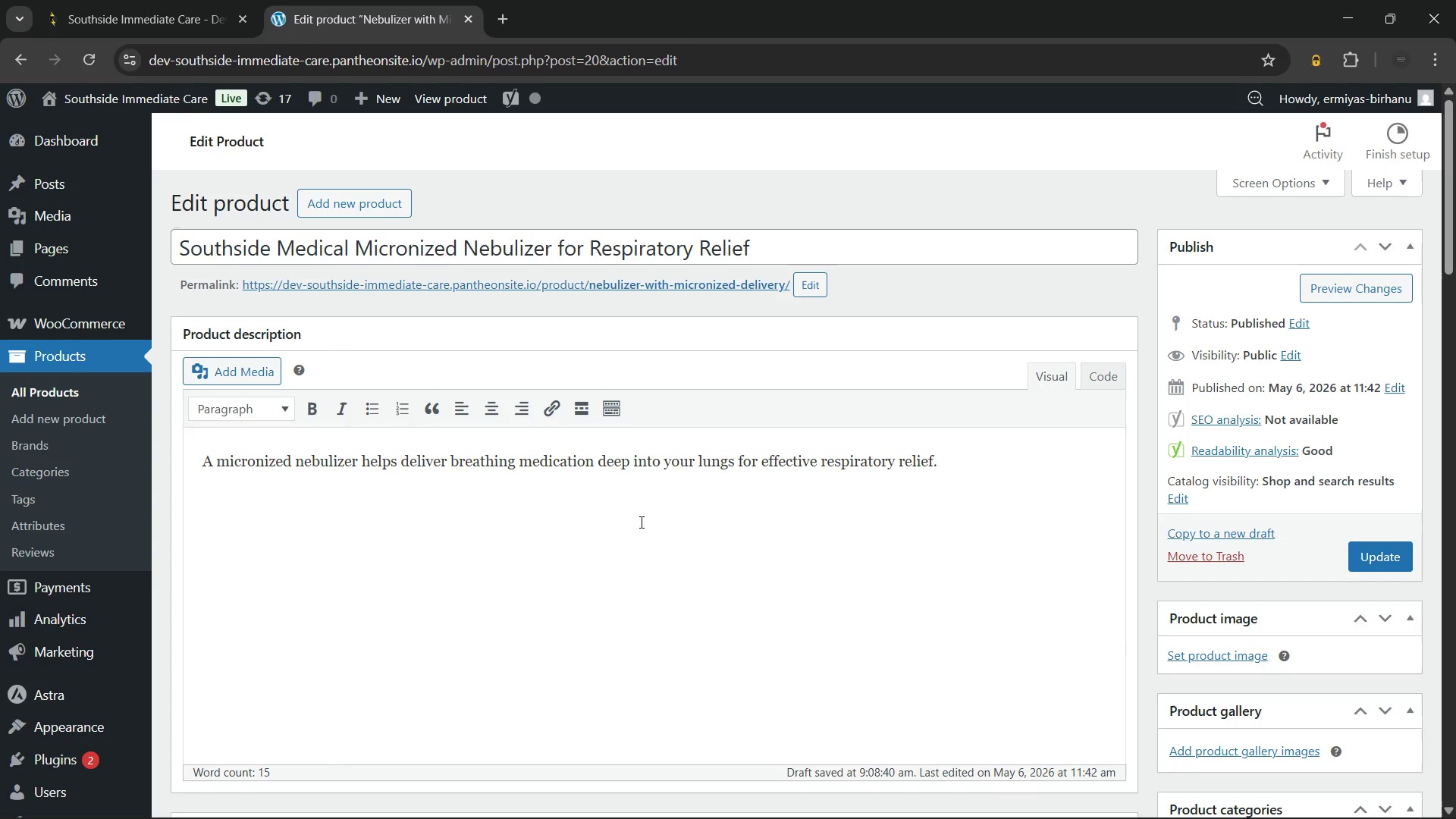 
type(T)
key(Backspace)
type( The high-efficiency compressor creates an ultra-fine mist that reaches the smaller airways more easily. Therefore, treatments feel faster, smoother, and more effective during daily use.)
 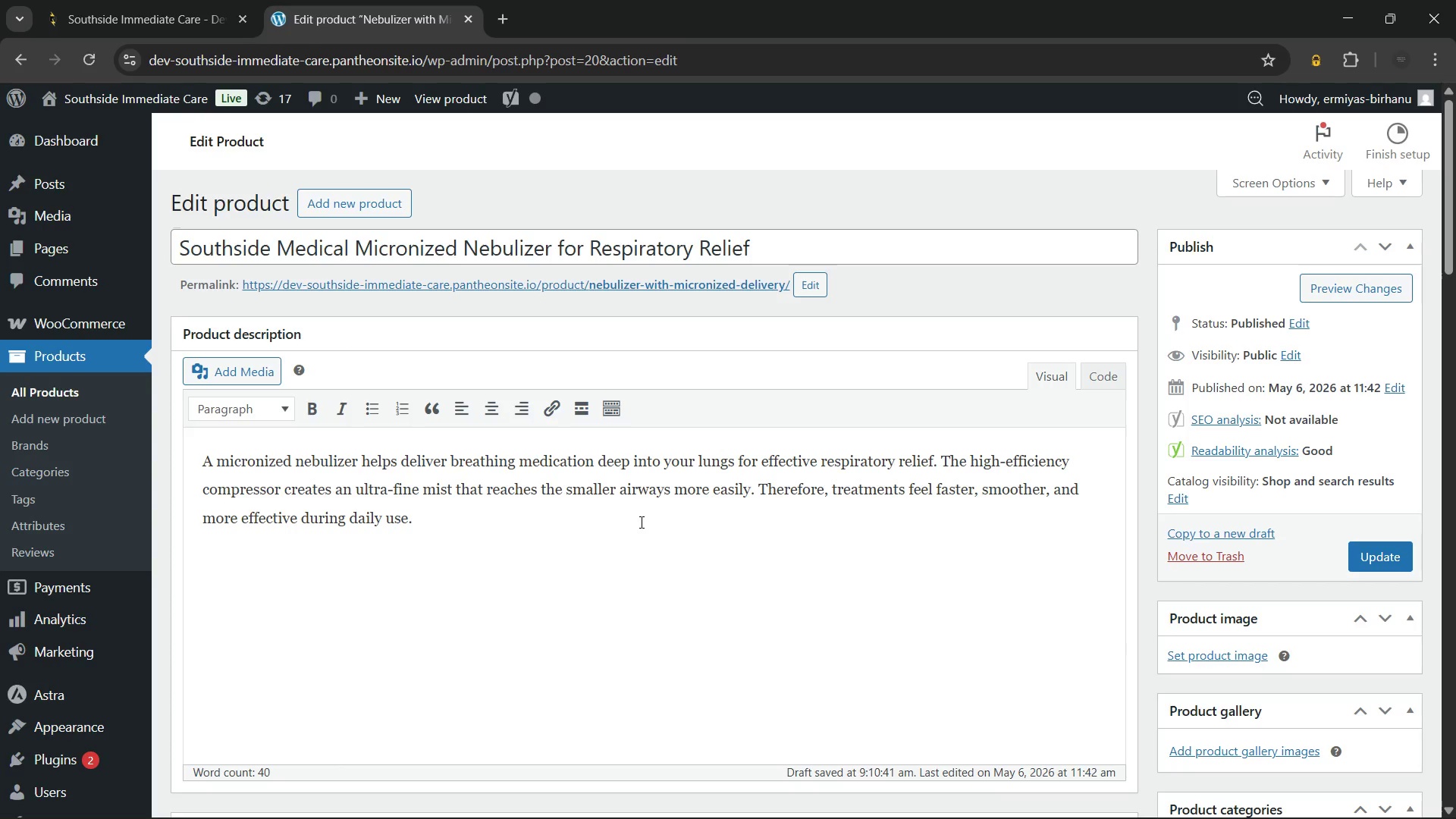 
wait(51.17)
 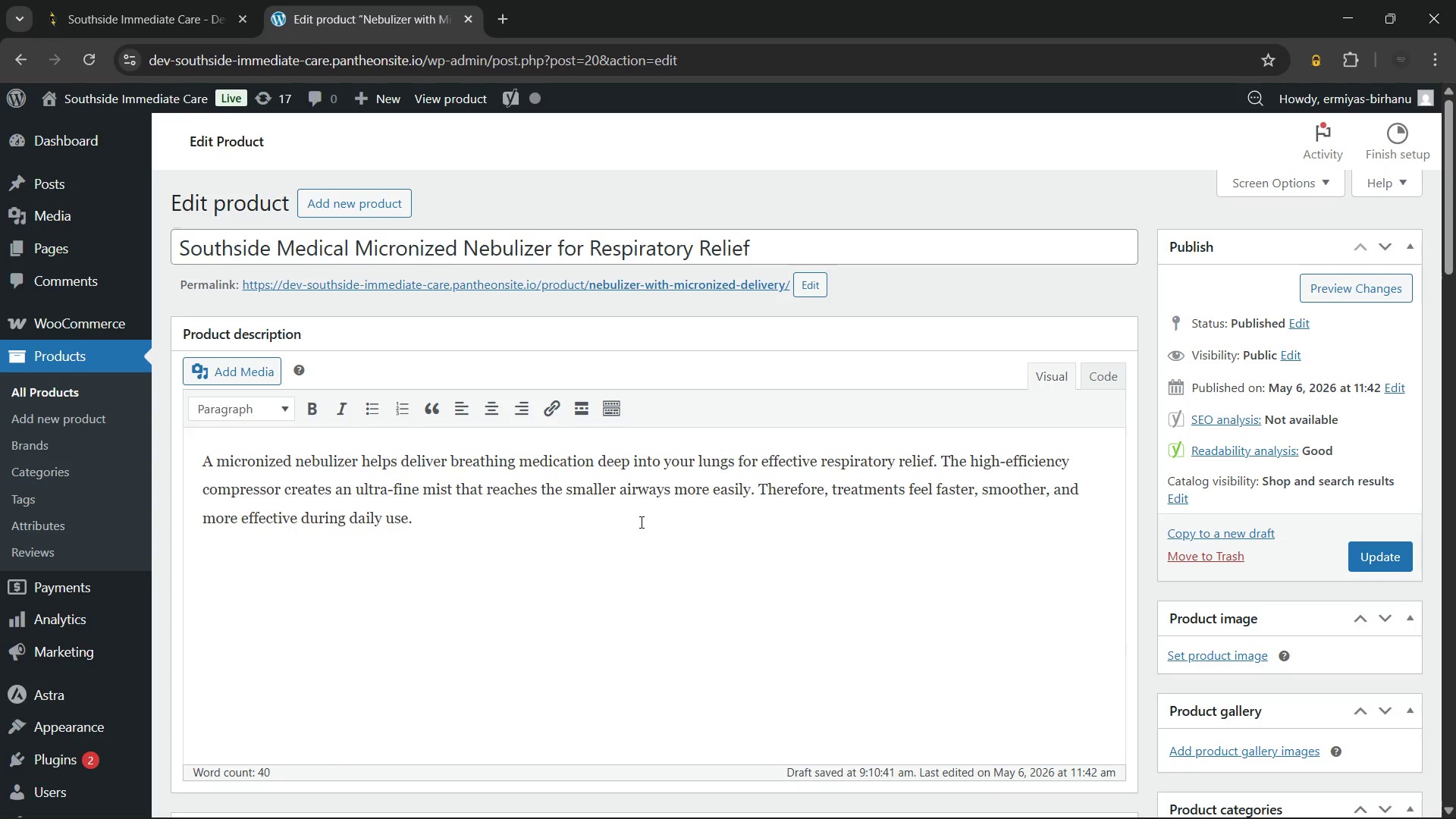 
key(Space)
 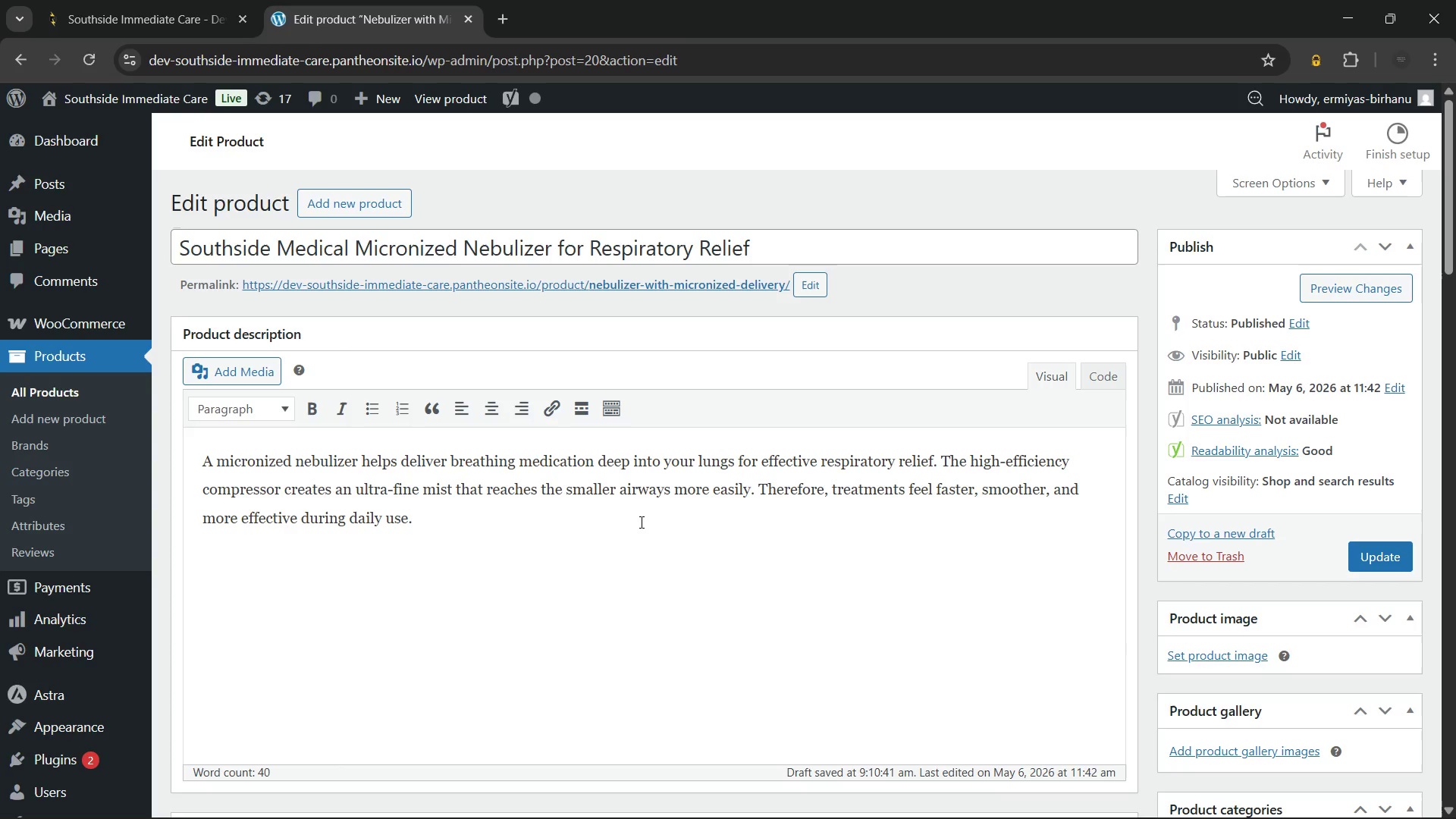 
wait(11.08)
 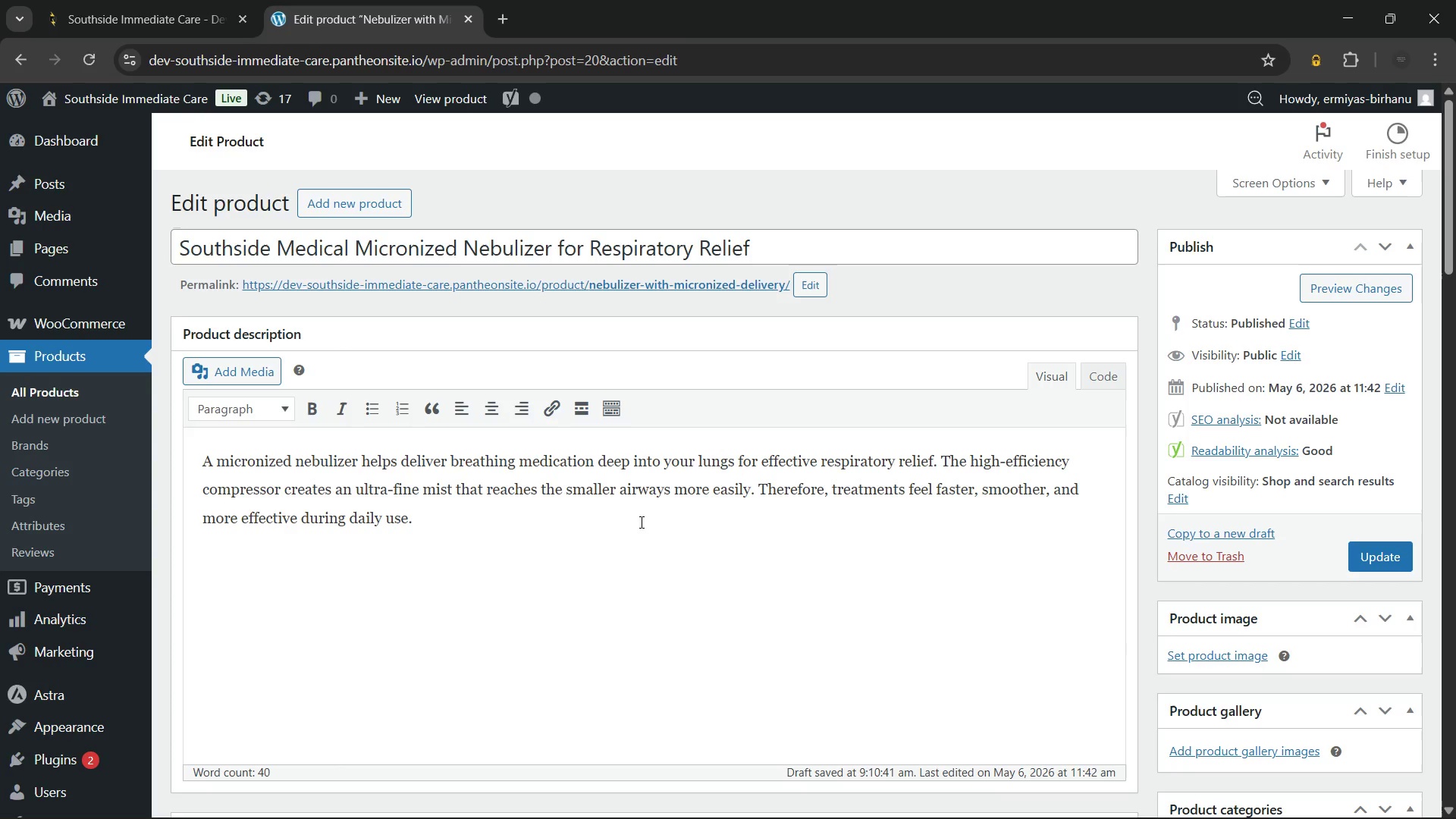 
key(Enter)
 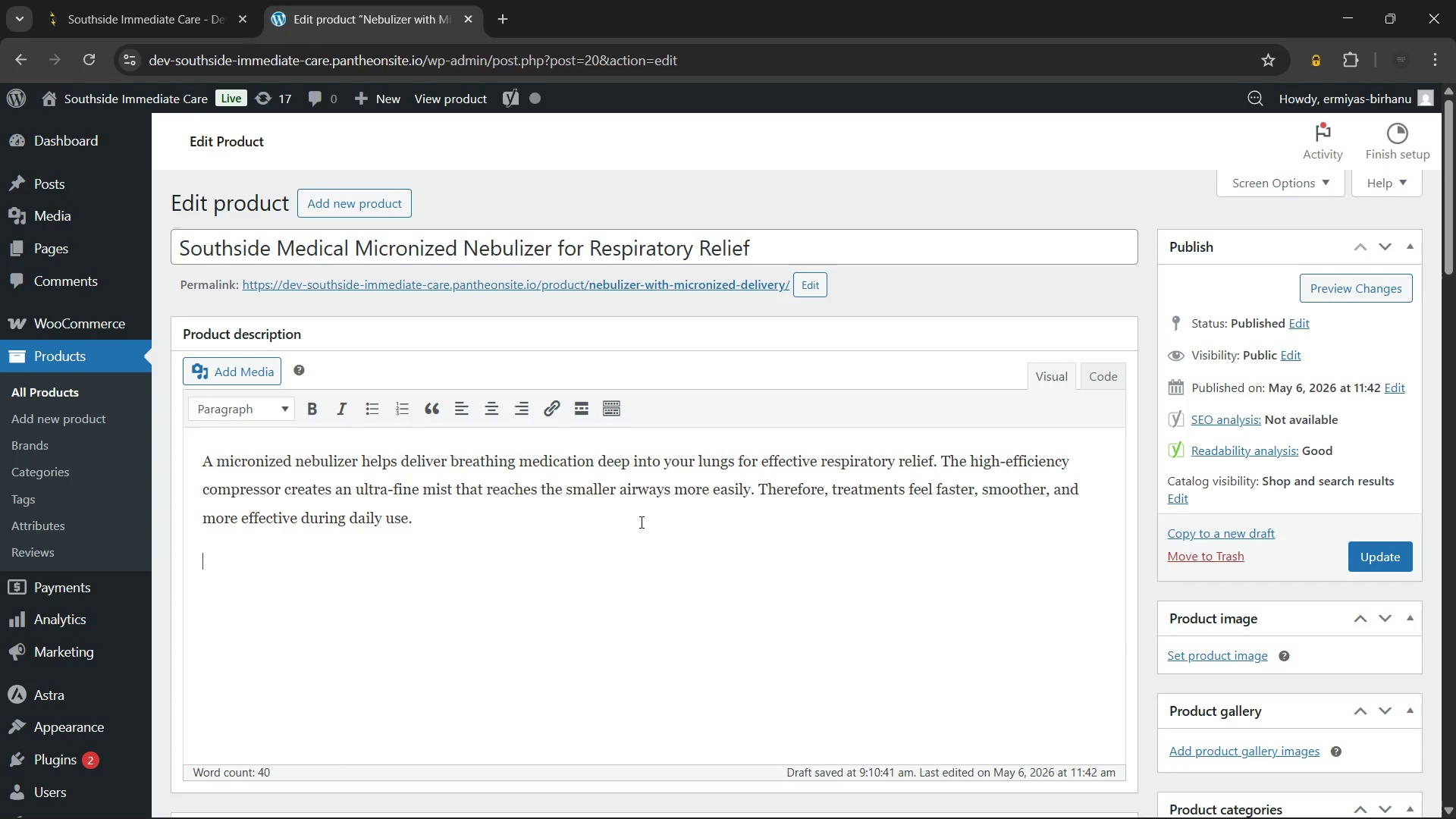 
type(Additionally, the quiet motor helps)
 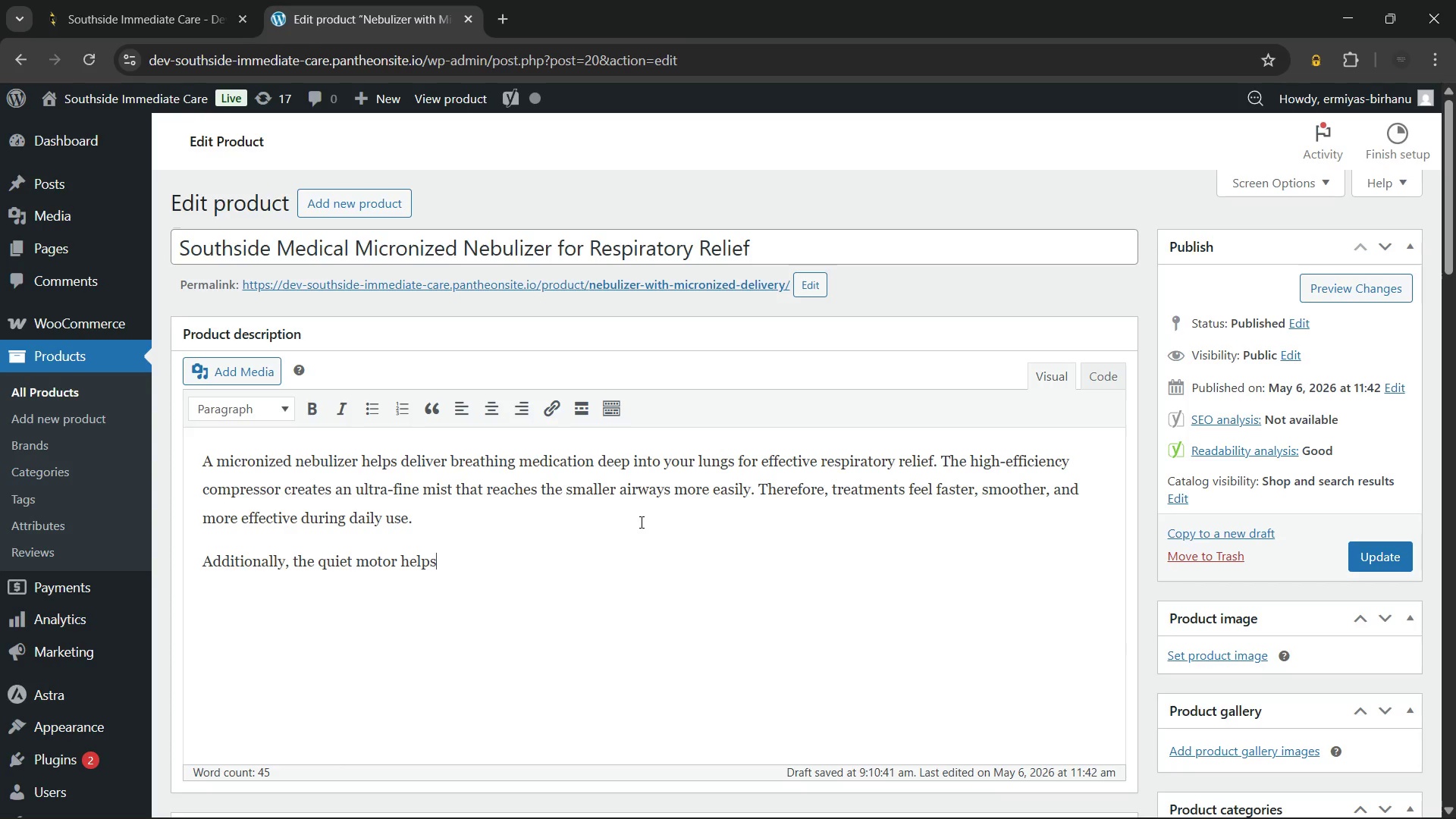 
type( reduce noise during treatments at home. The lightweight parts are also simple to clean after each session)
 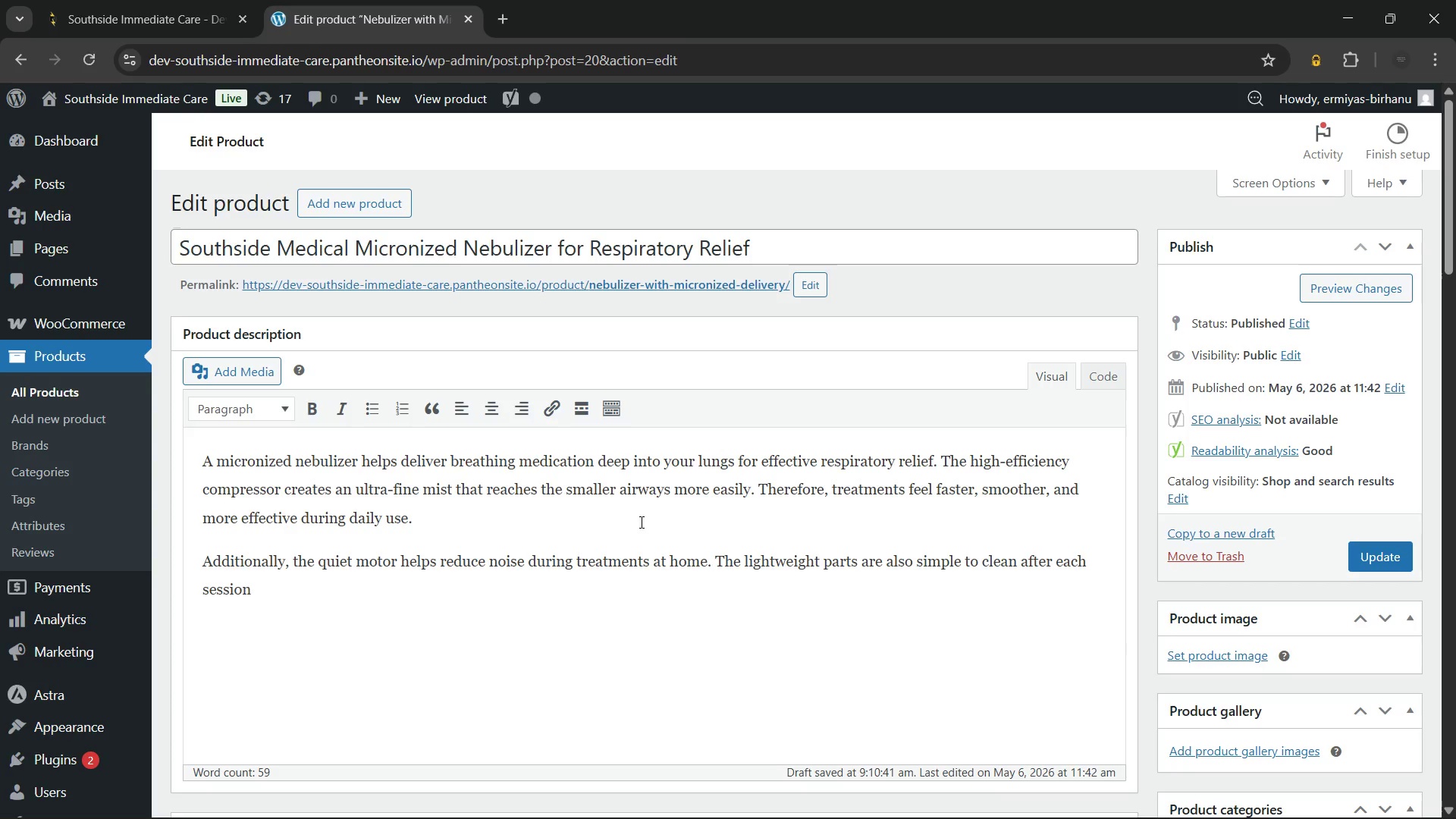 
wait(15.53)
 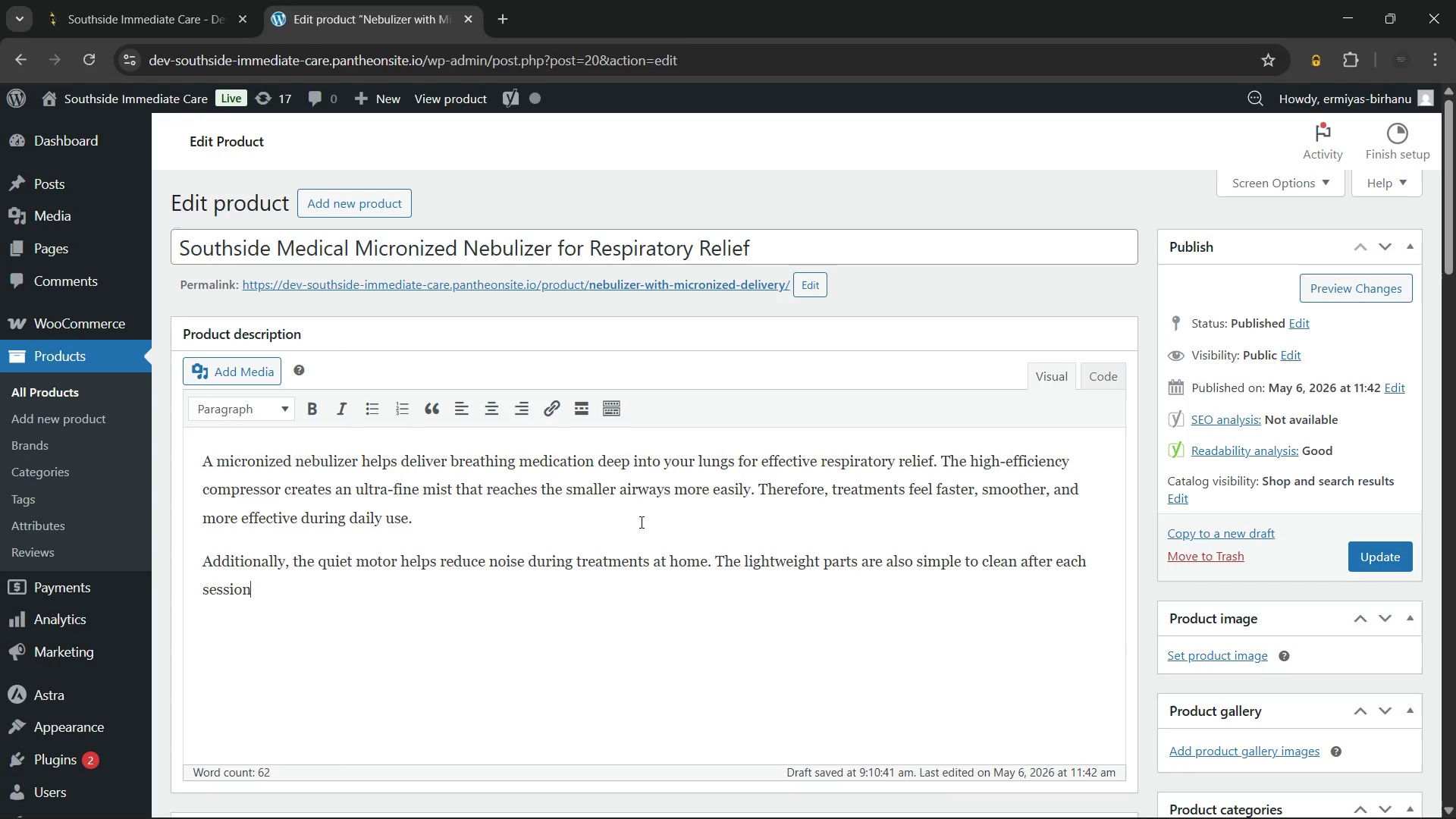 
key(Period)
 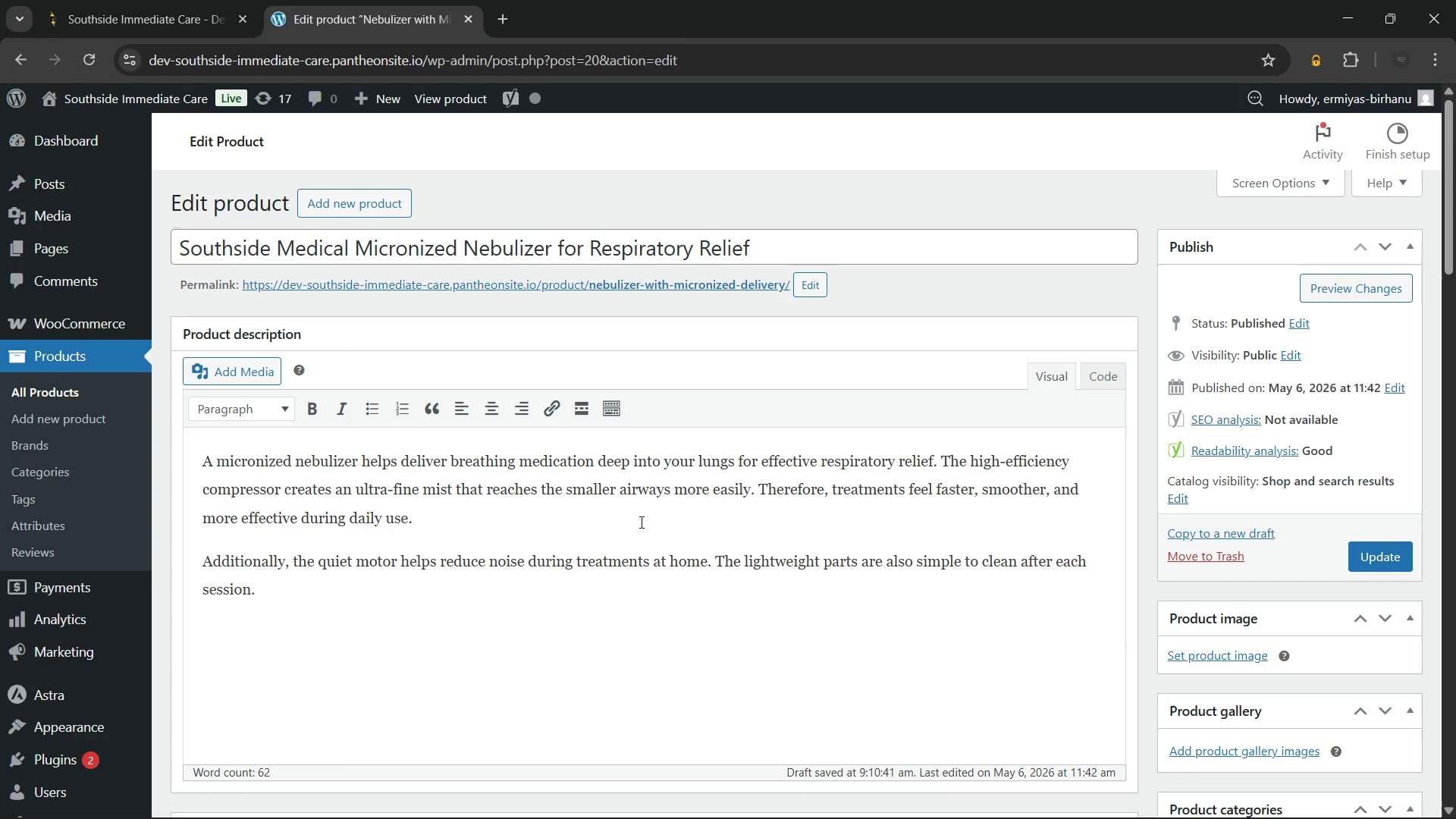 
key(Space)
 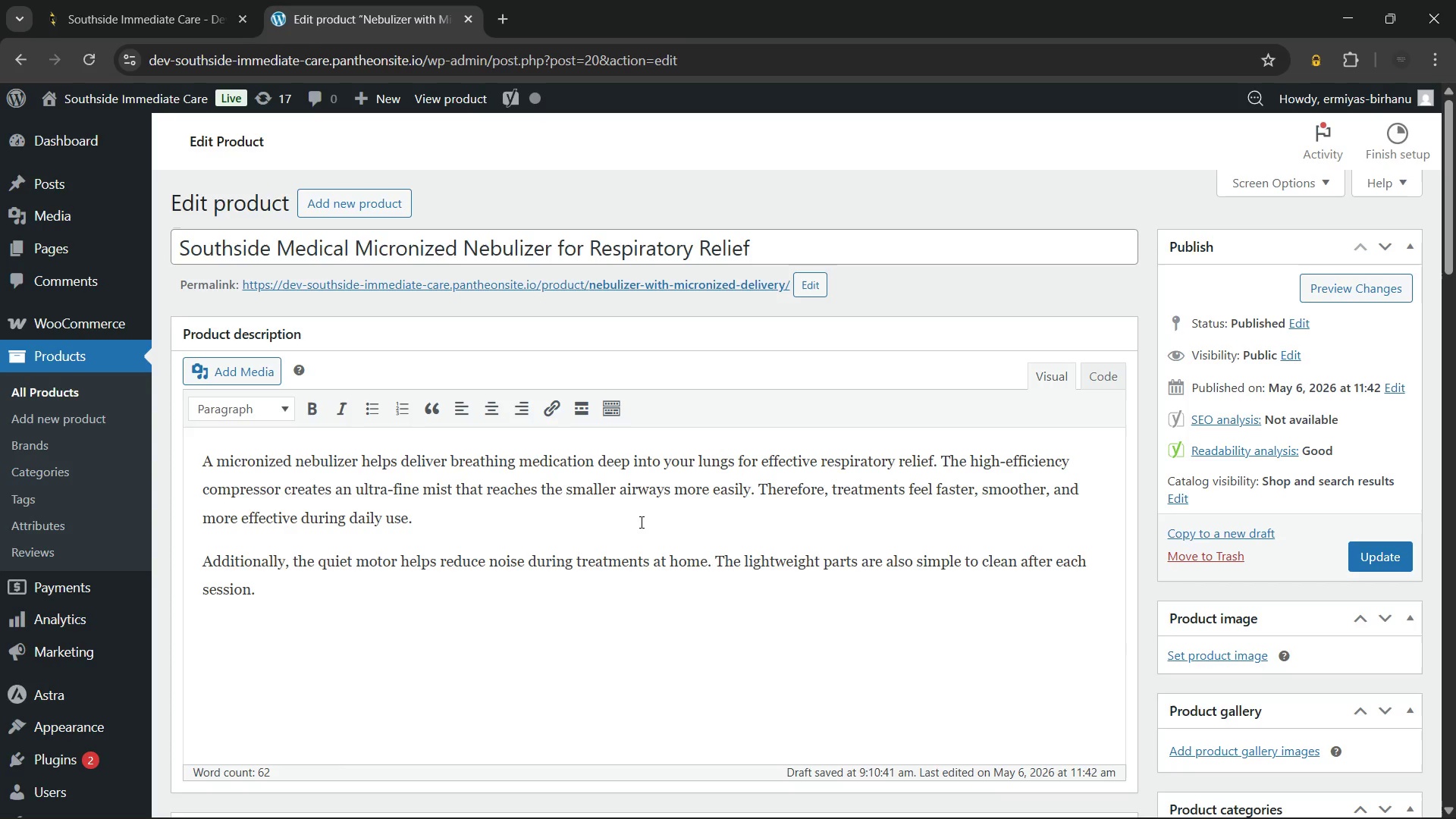 
wait(8.97)
 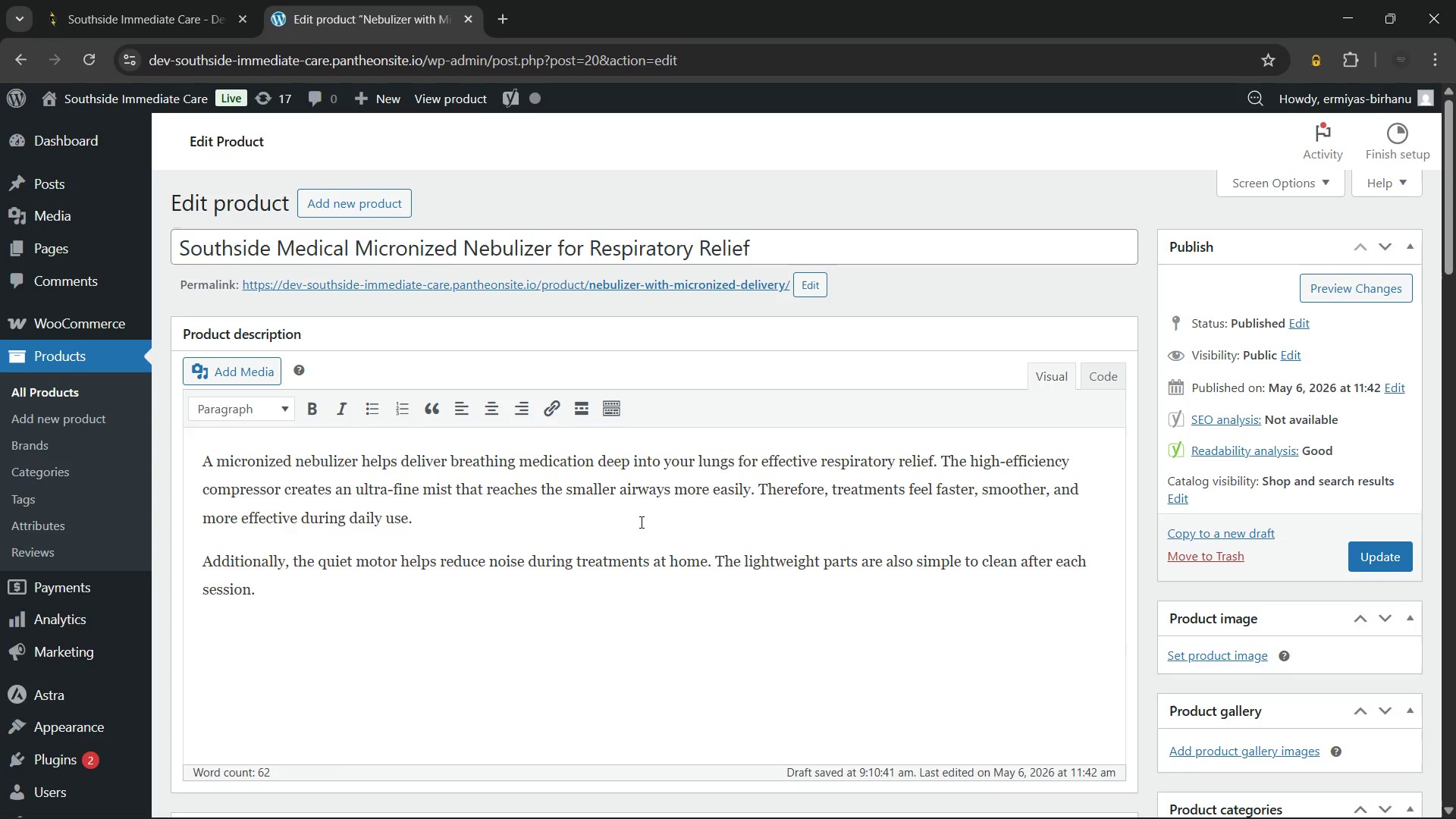 
type(For example, this nebulizer works well for asthma, COPD, bronchitis, and seasonal breathing i)
key(Backspace)
type(discomfort. The compact design stores easily)
 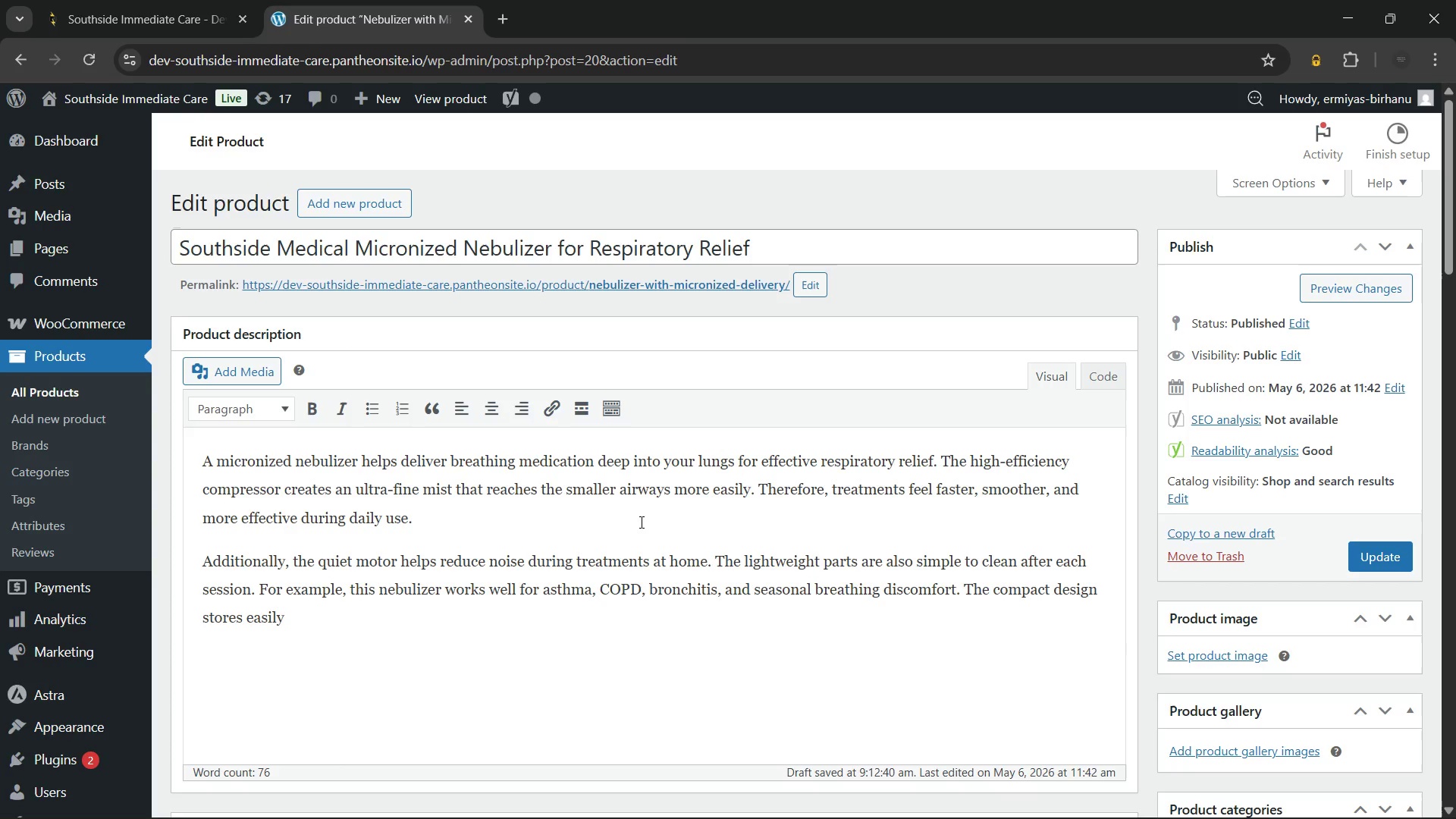 
wait(68.05)
 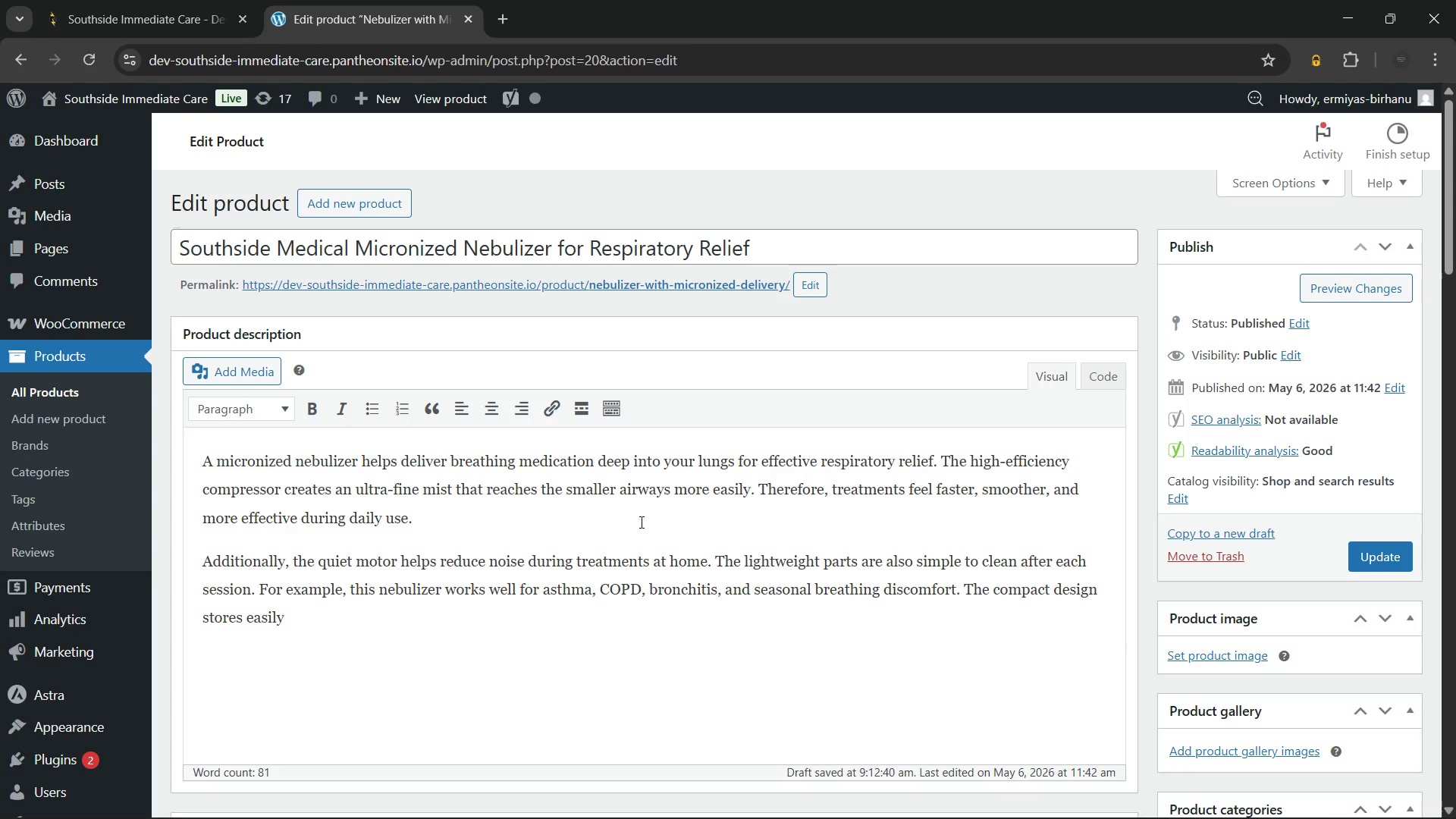 
type( and supports conveniet respiratory care whenever needed.)
 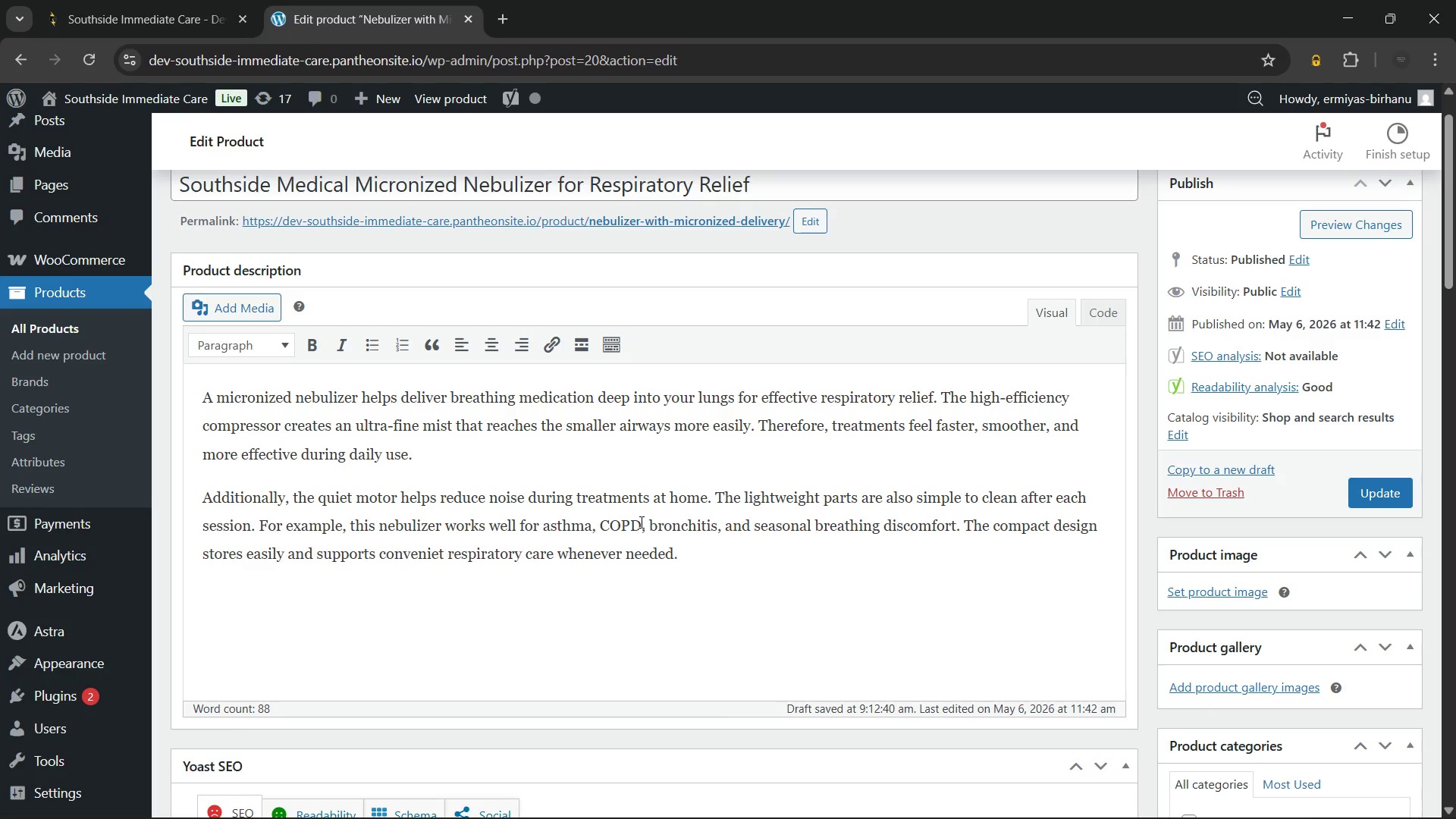 
key(Enter)
 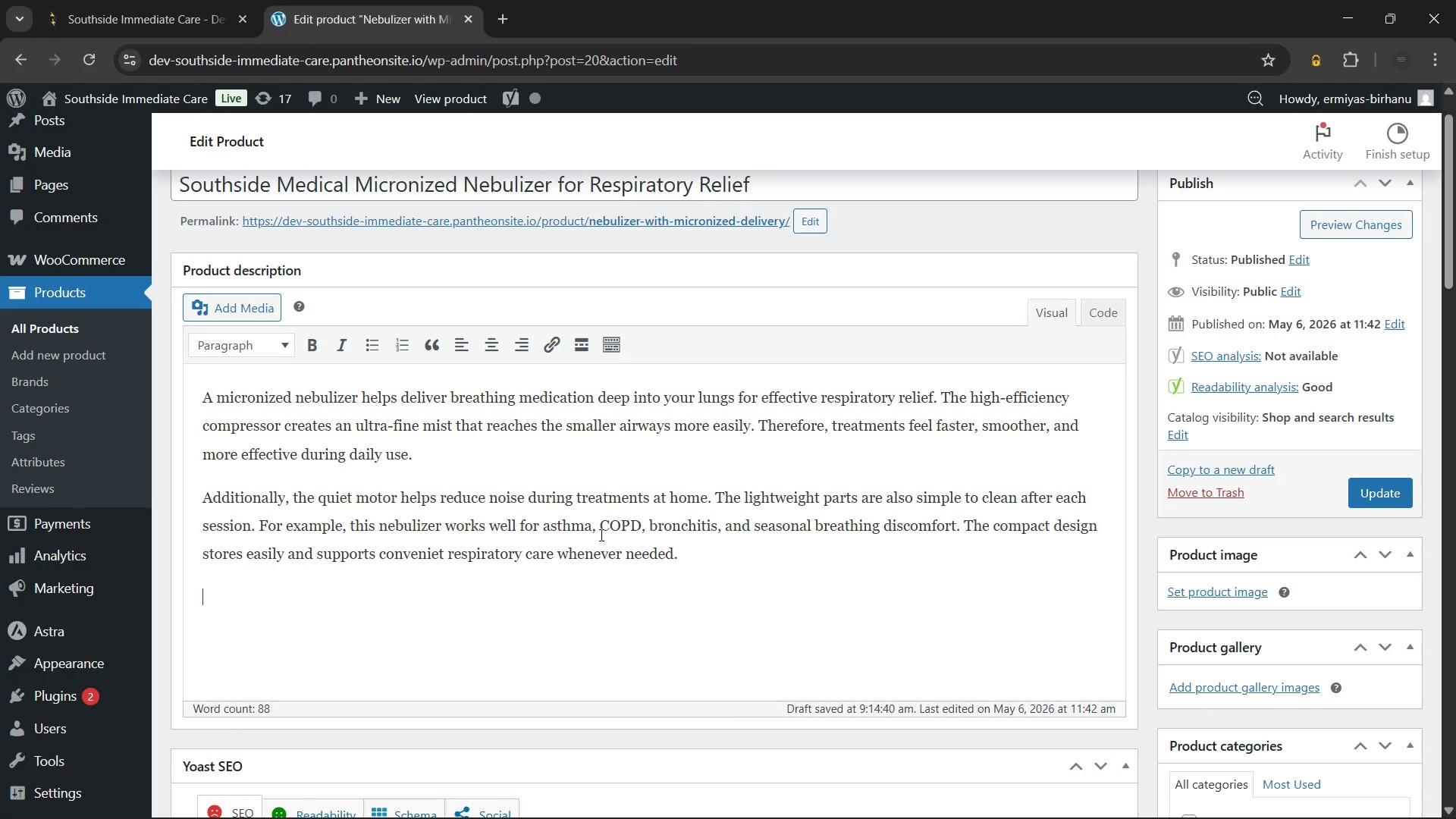 
left_click([267, 338])
 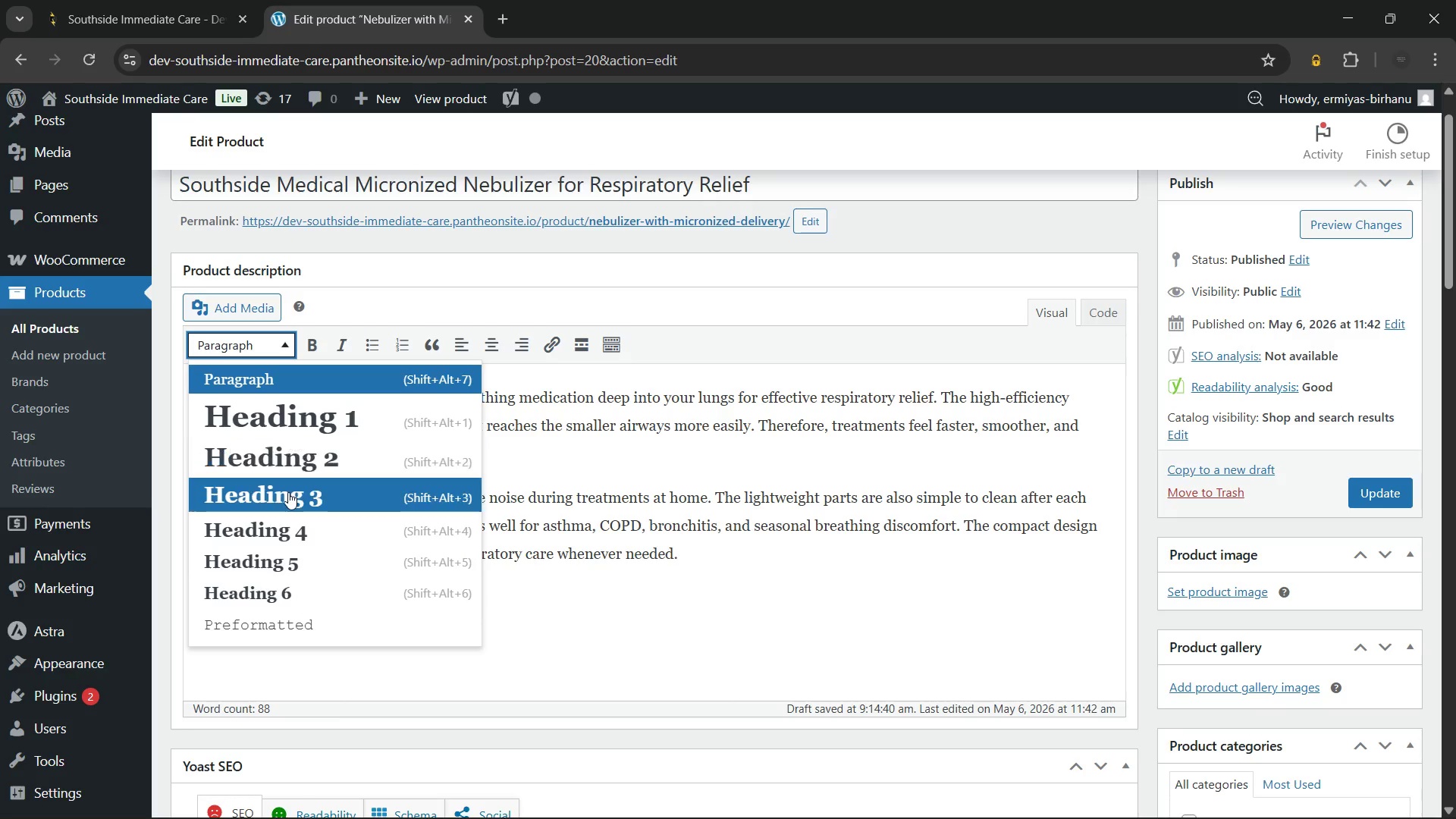 
left_click([288, 493])
 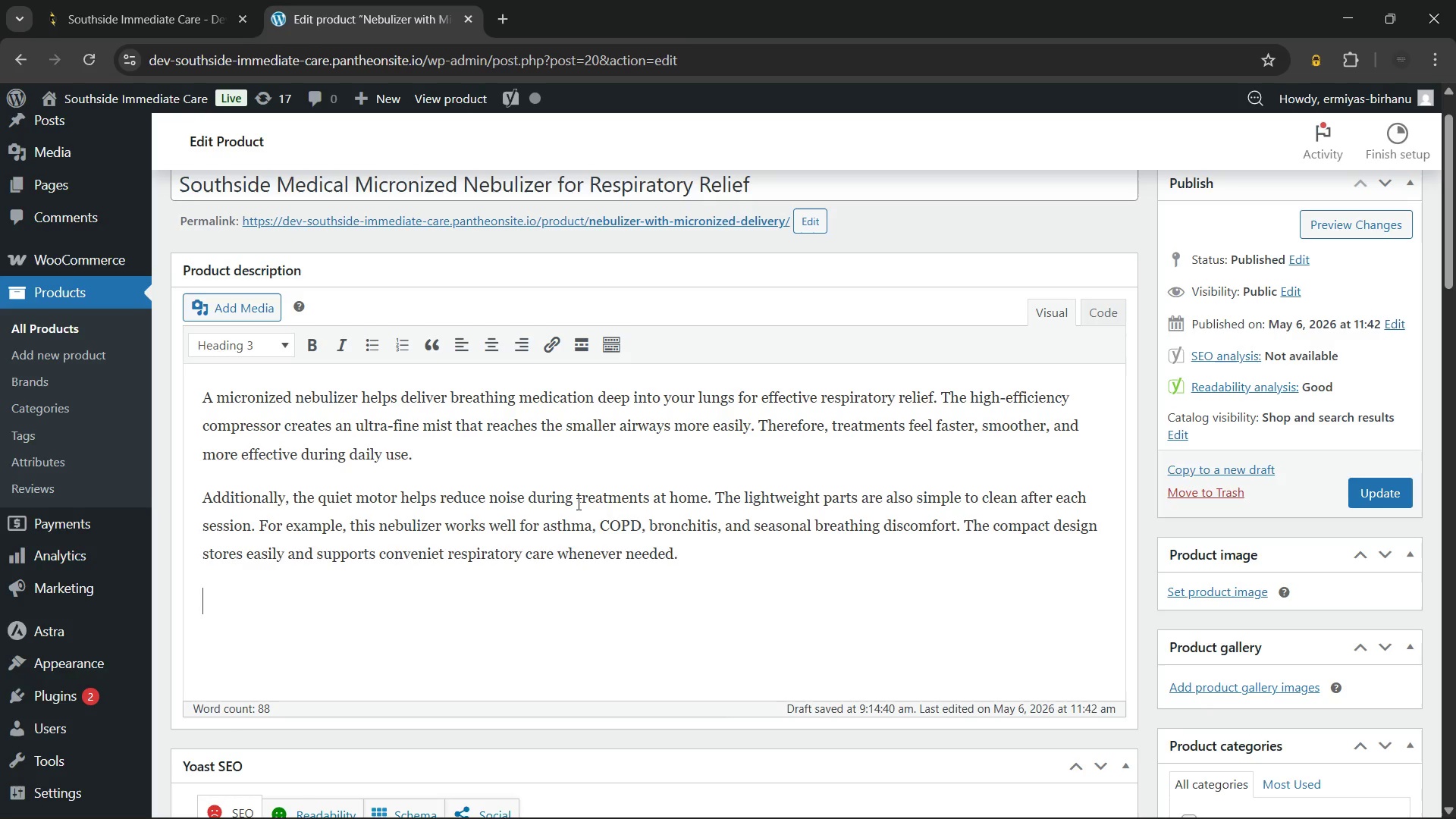 
wait(20.95)
 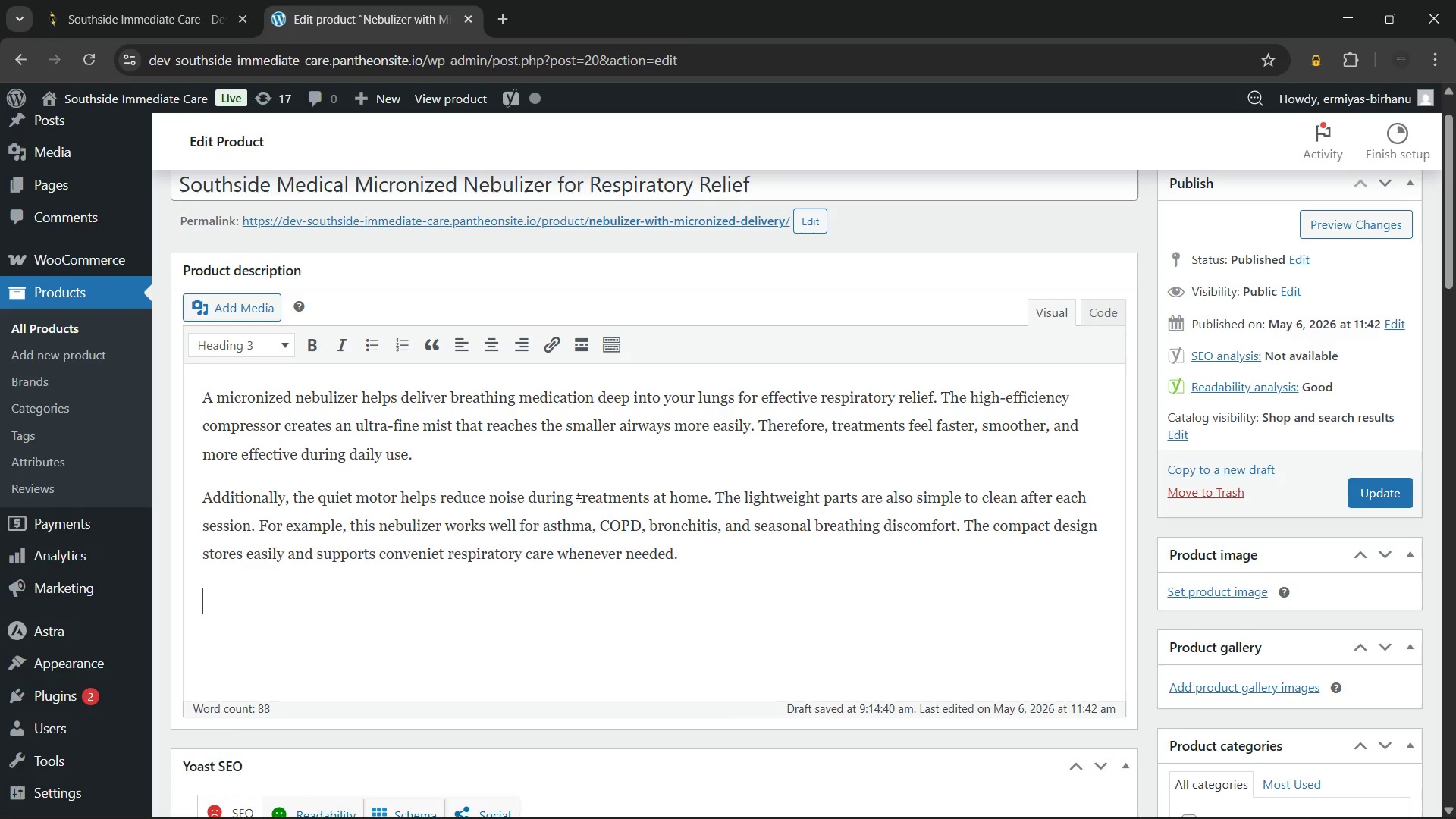 
type(Key B)
 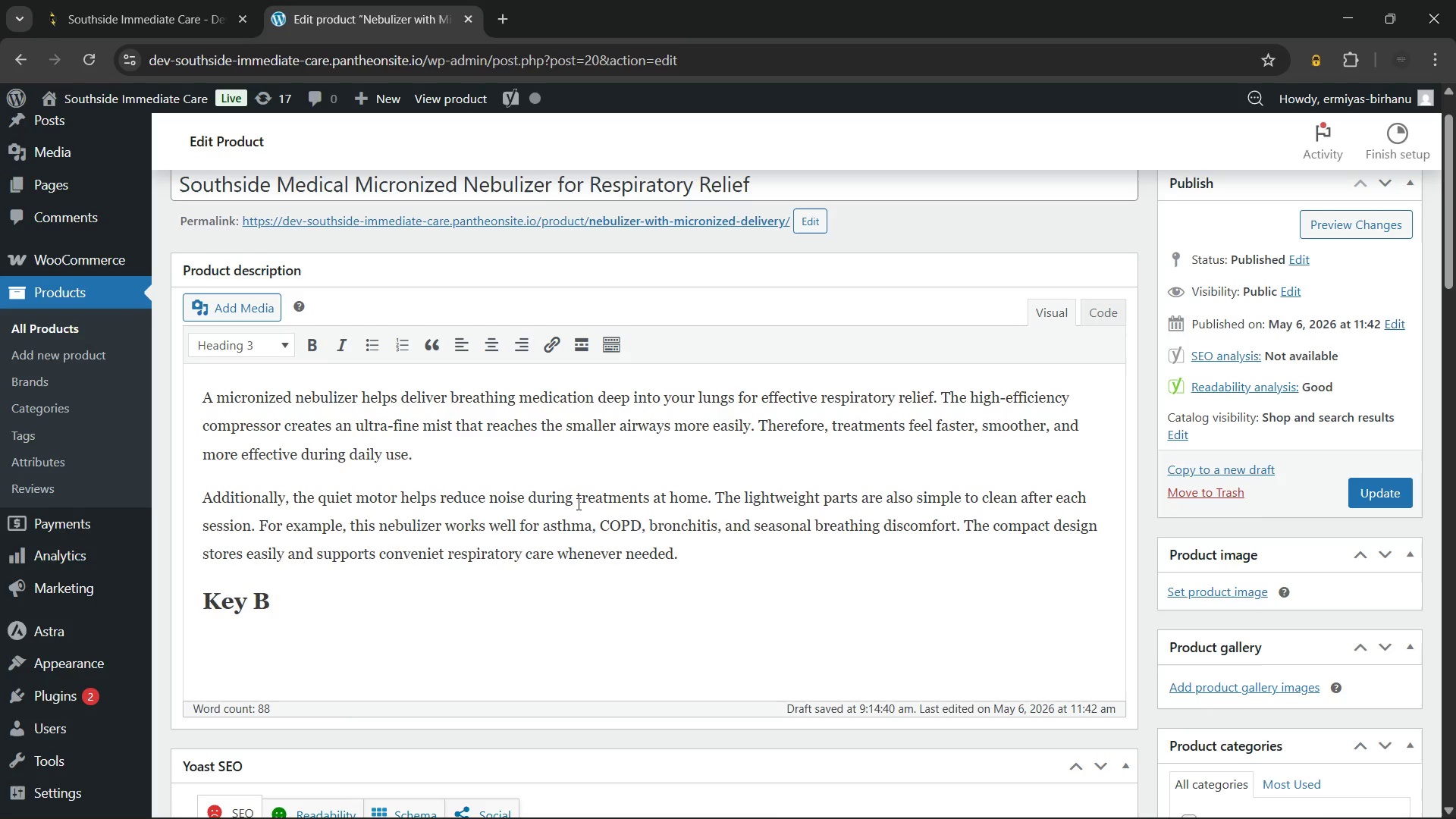 
type(enefits of Micronized)
 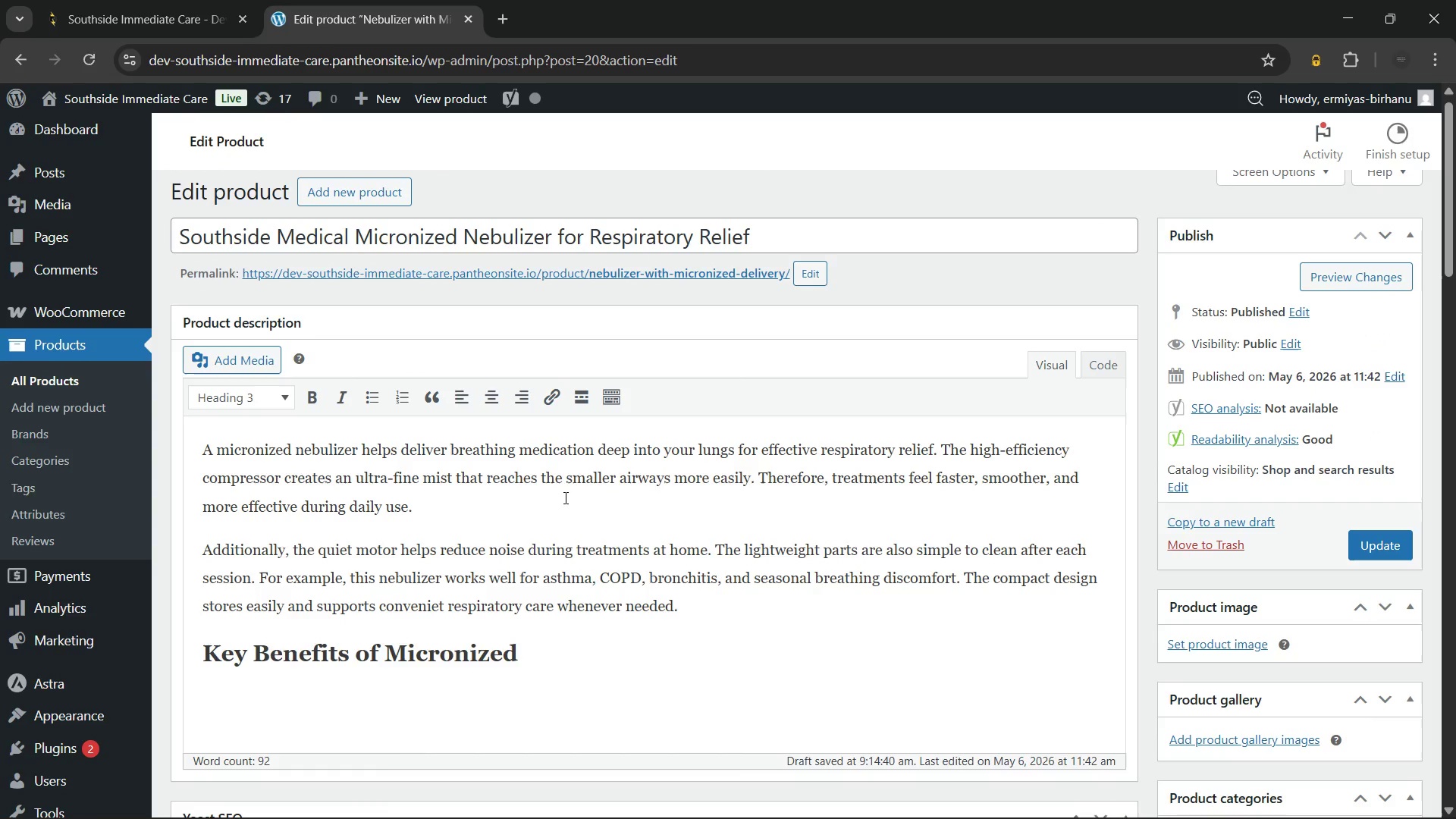 
type( Nebulizer)
 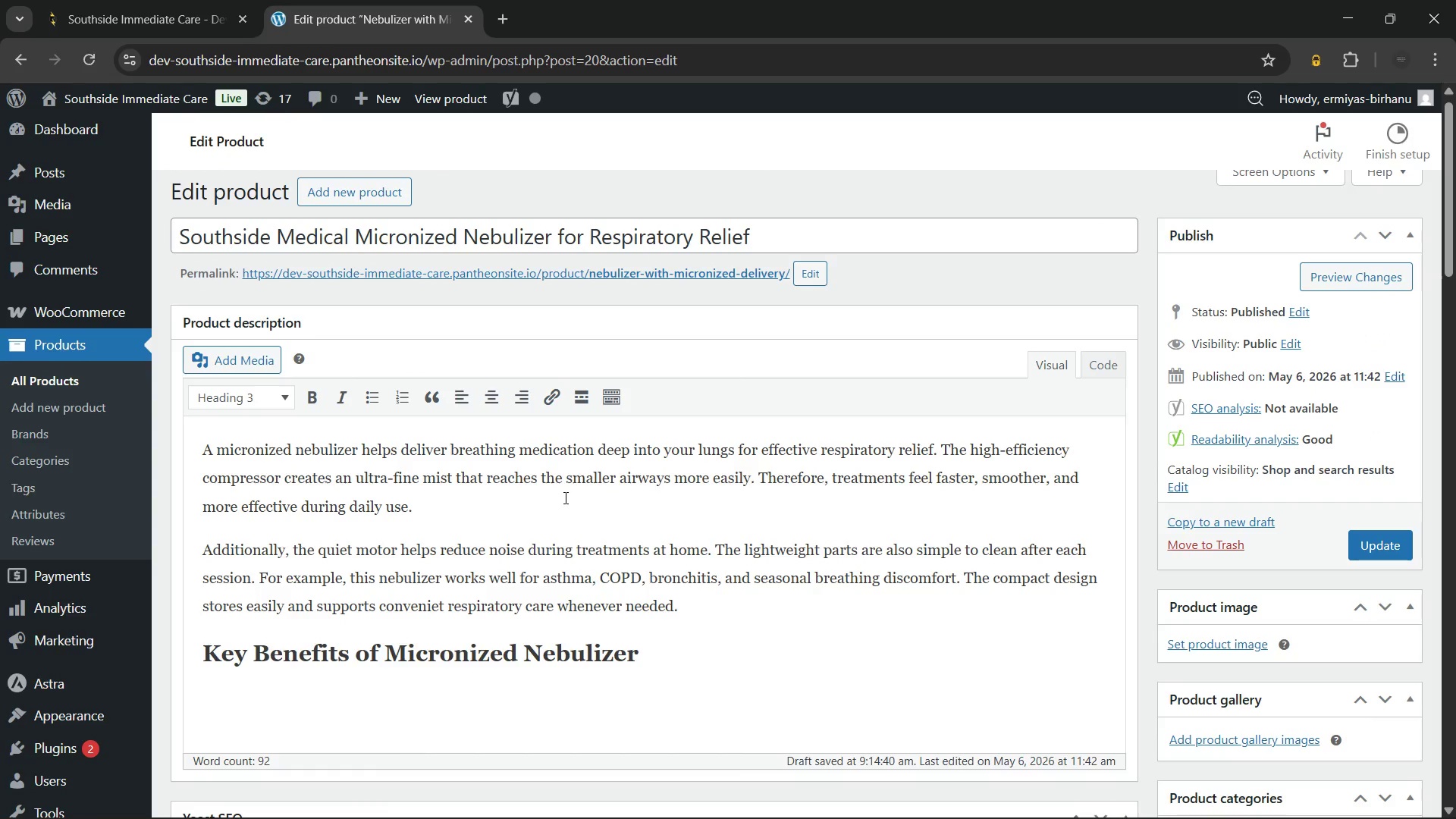 
wait(9.34)
 